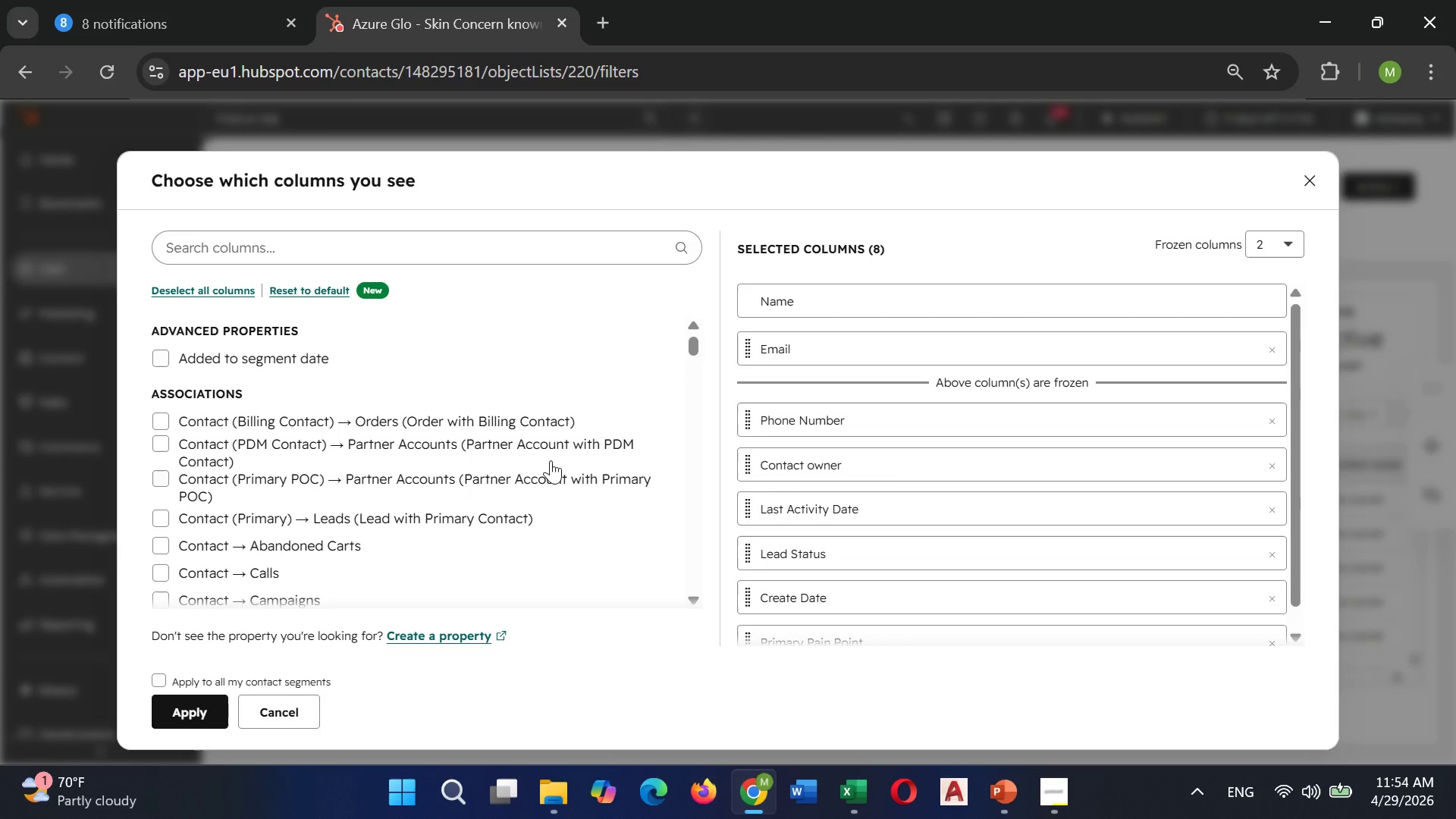 
scroll: coordinate [960, 477], scroll_direction: down, amount: 3.0
 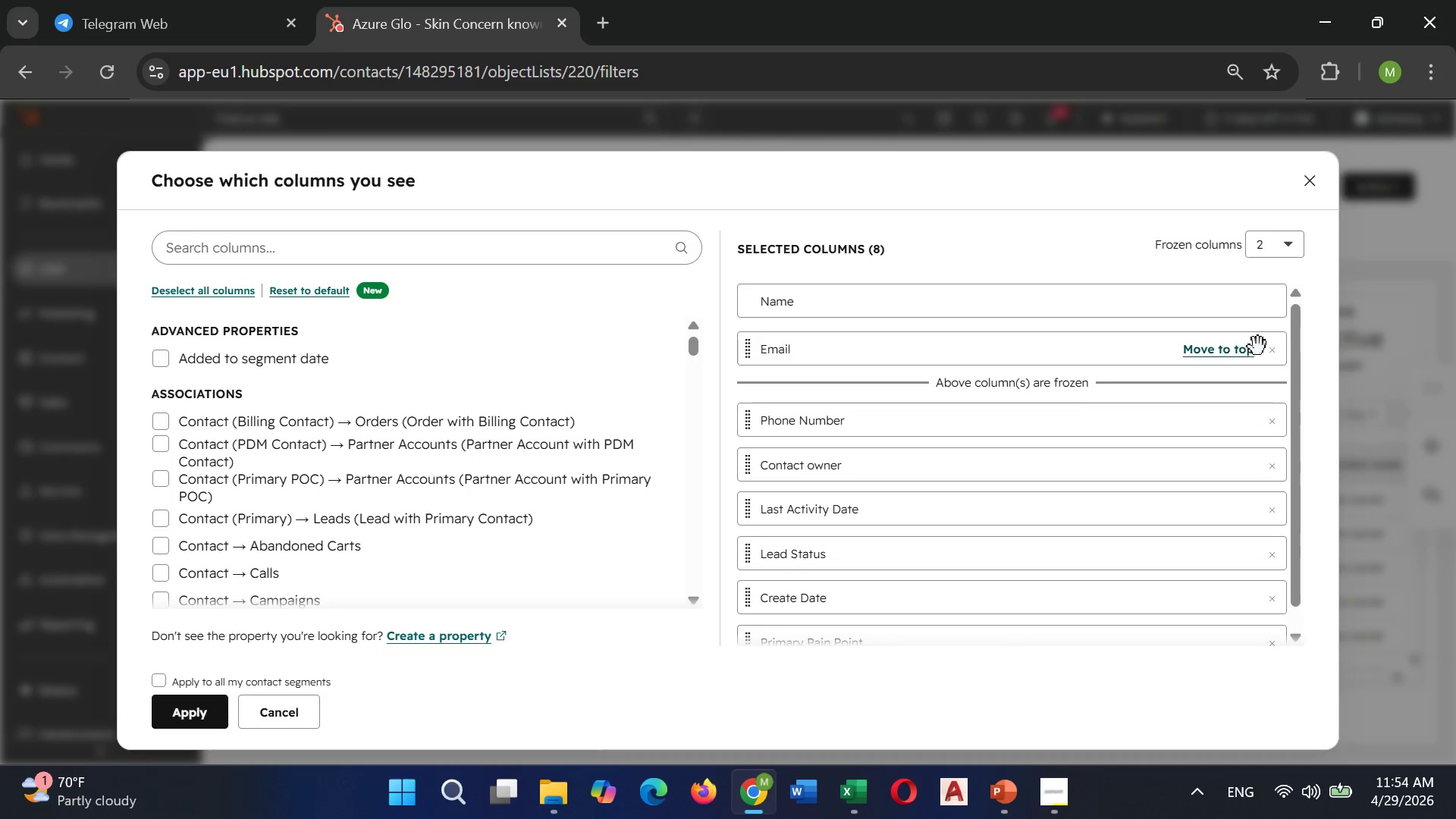 
left_click([1271, 350])
 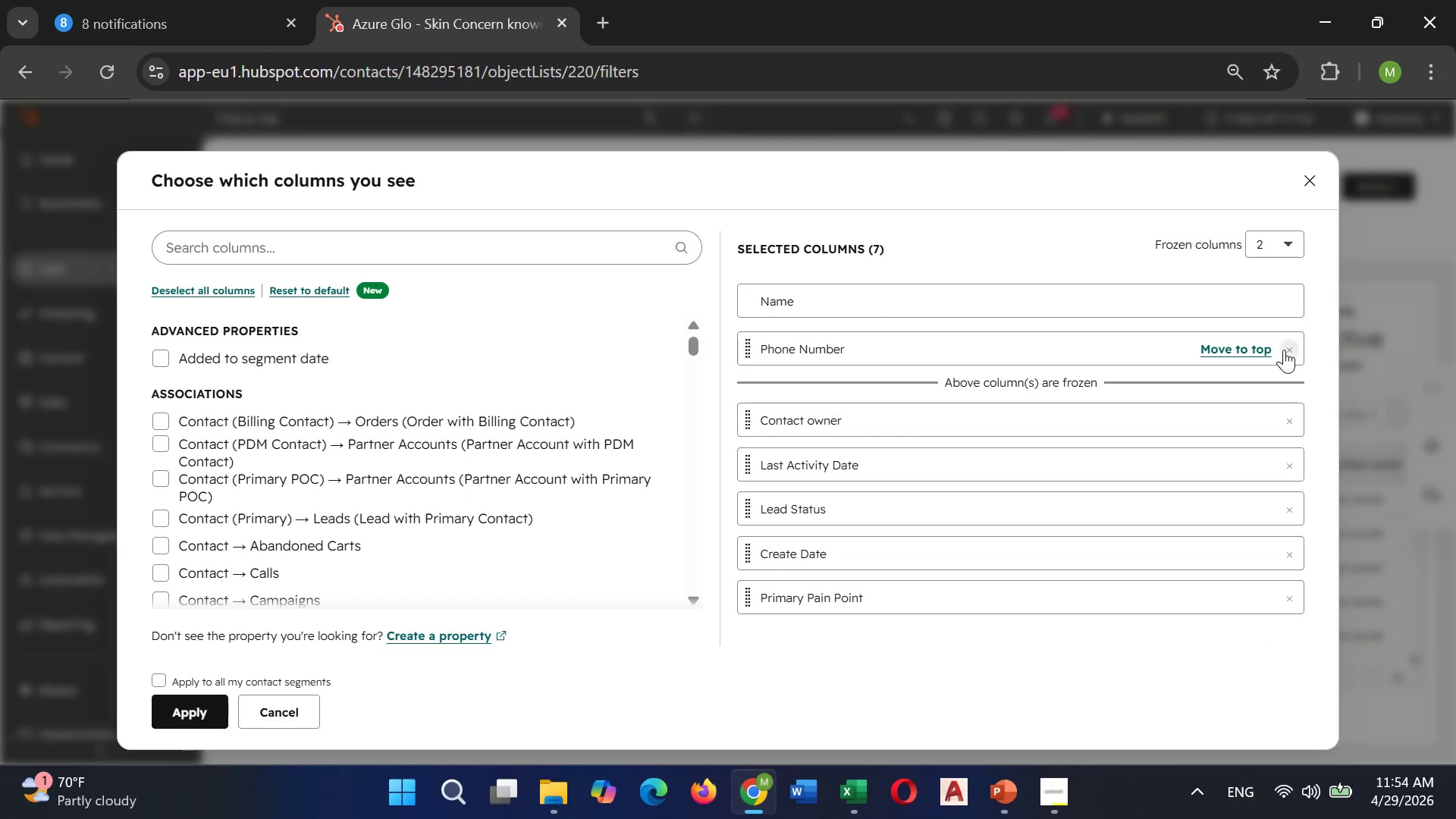 
left_click([1289, 353])
 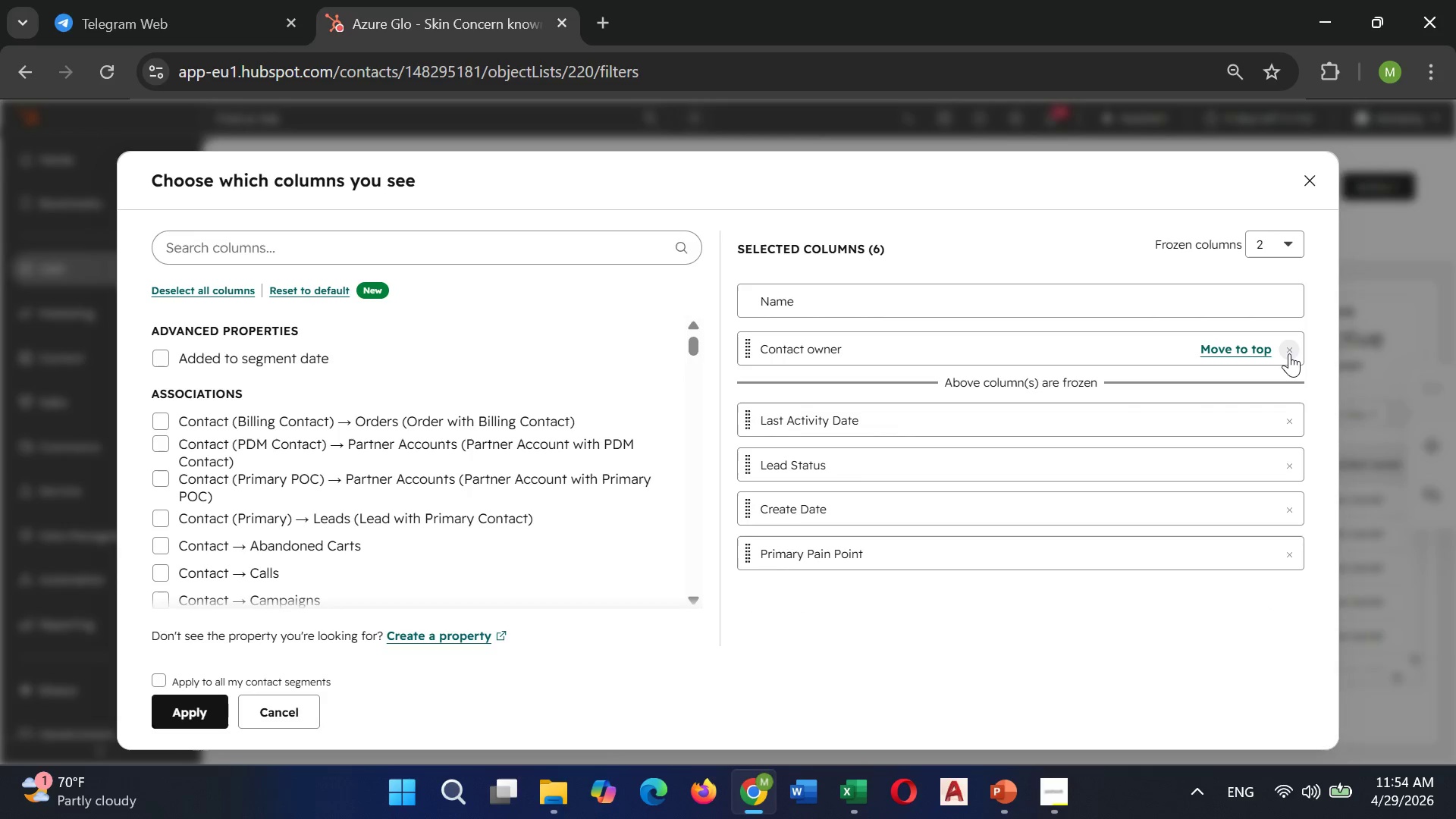 
left_click([1289, 353])
 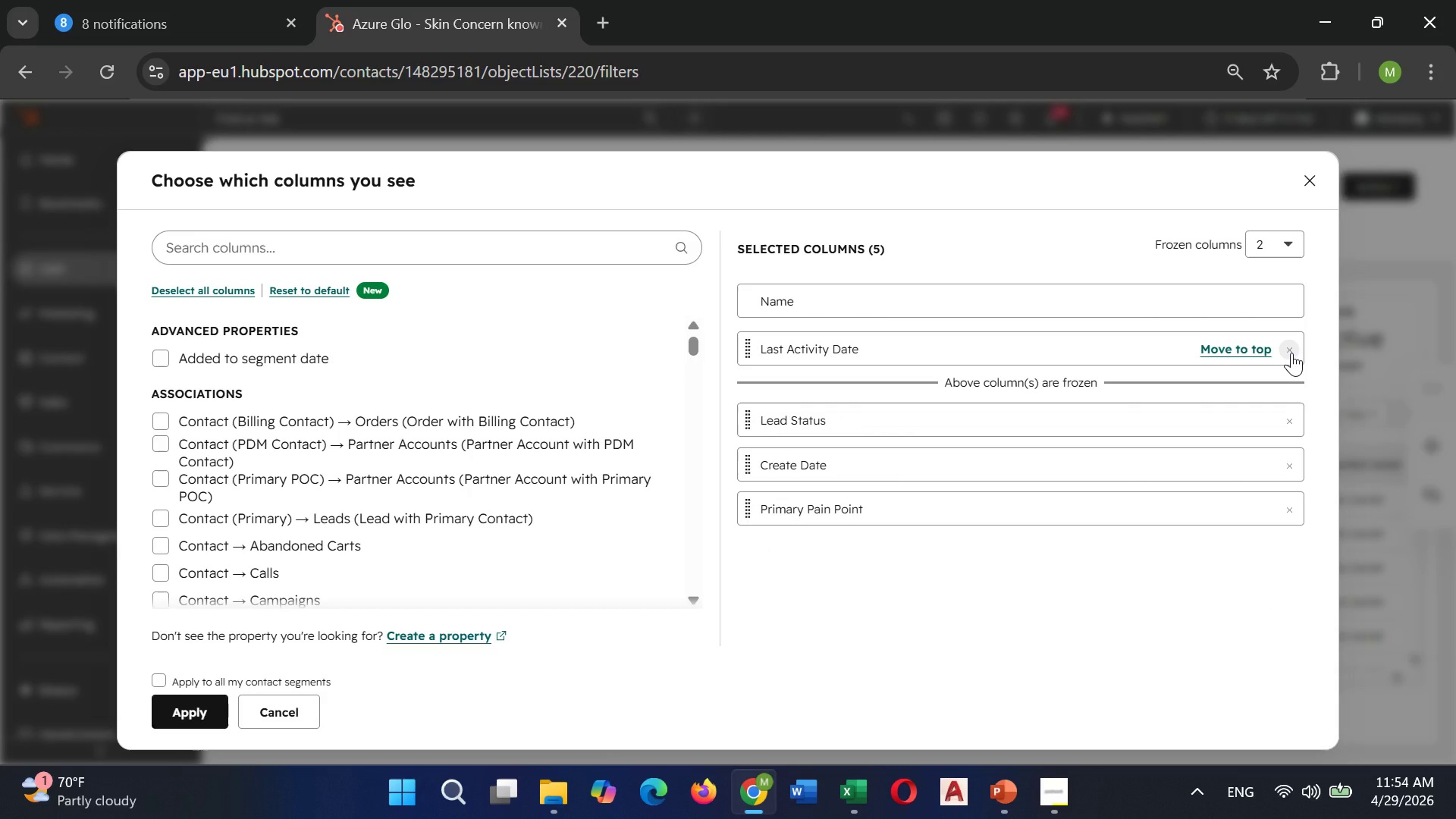 
left_click([1291, 353])
 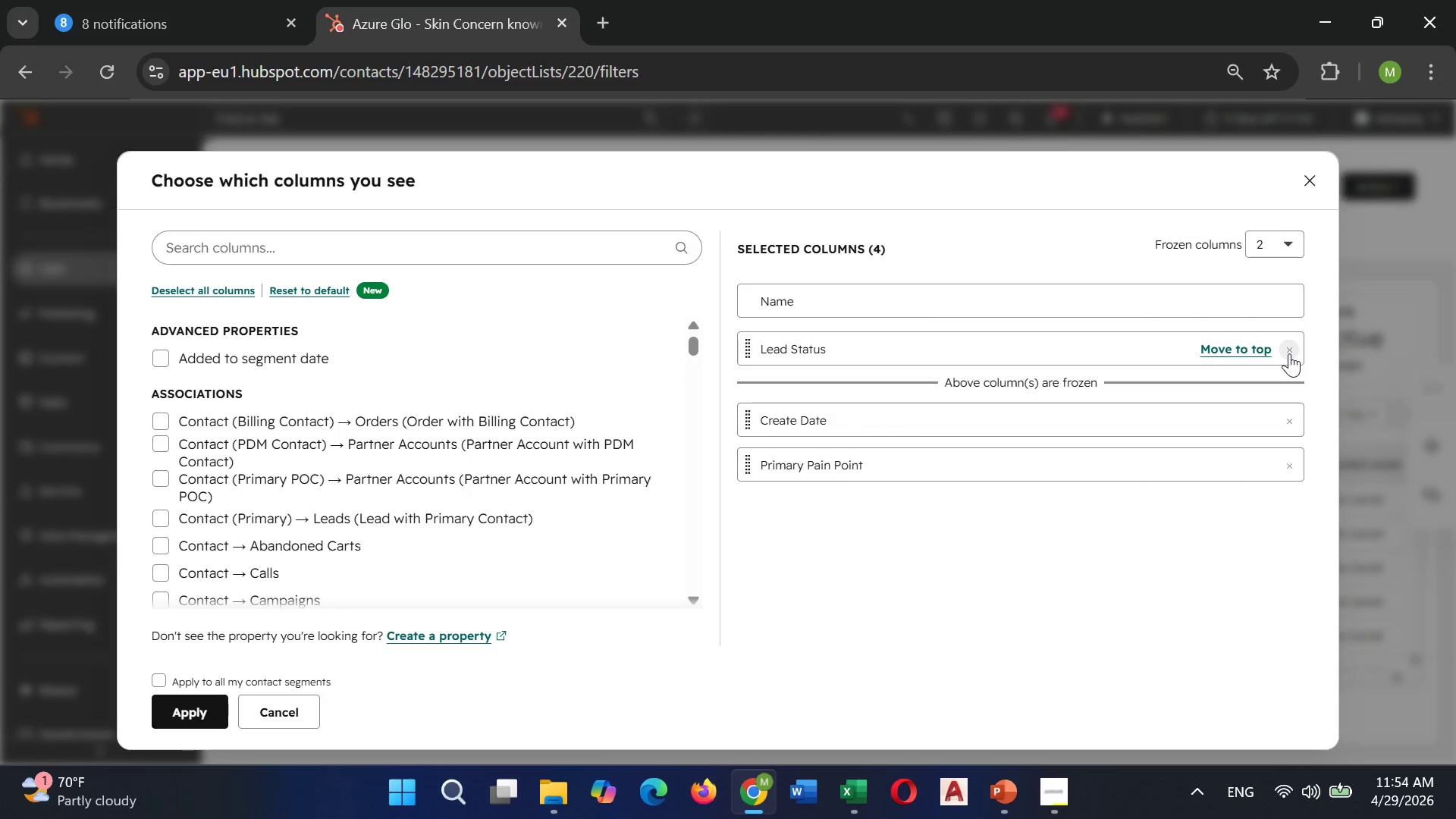 
left_click([1289, 353])
 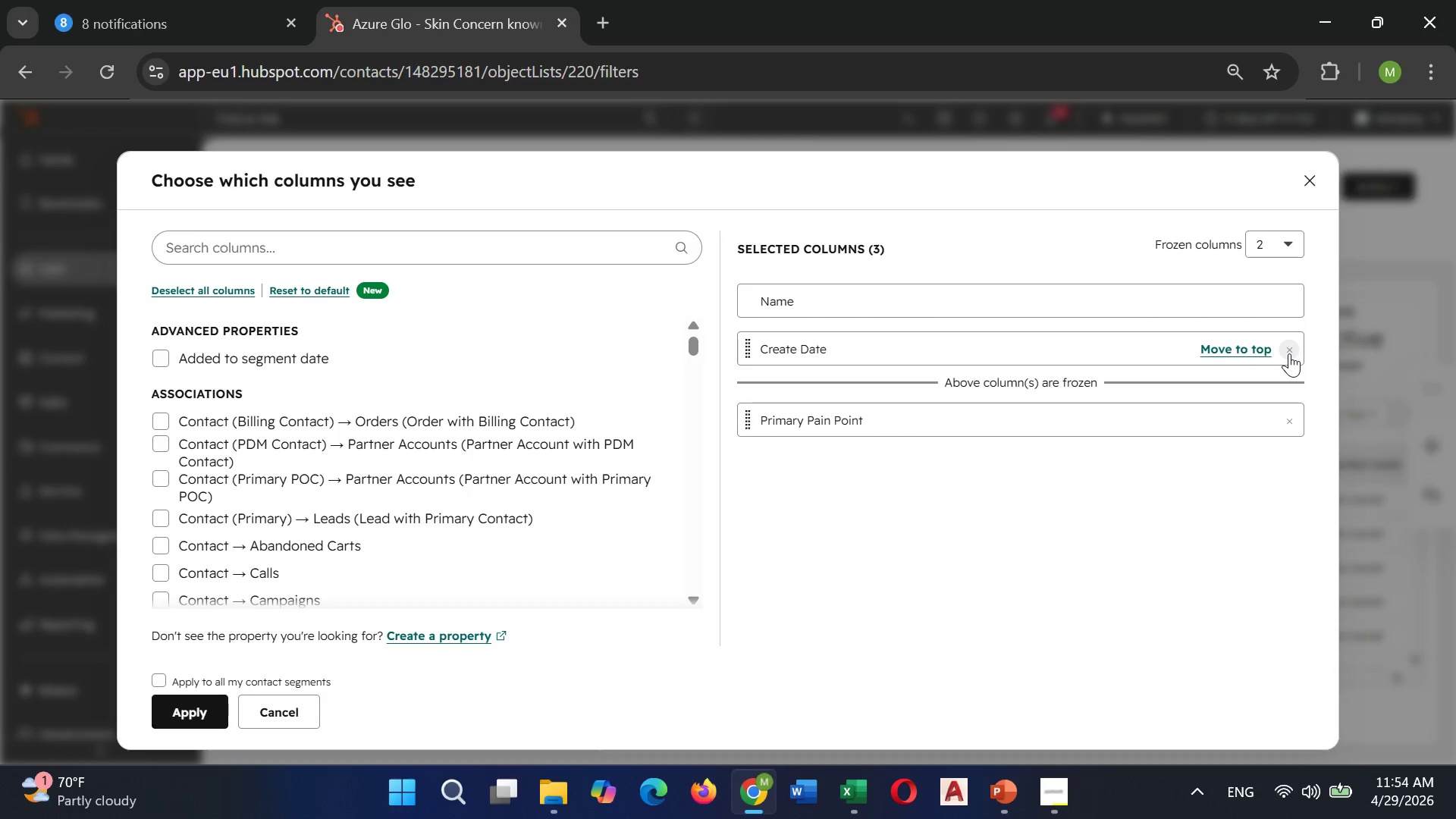 
left_click([1289, 353])
 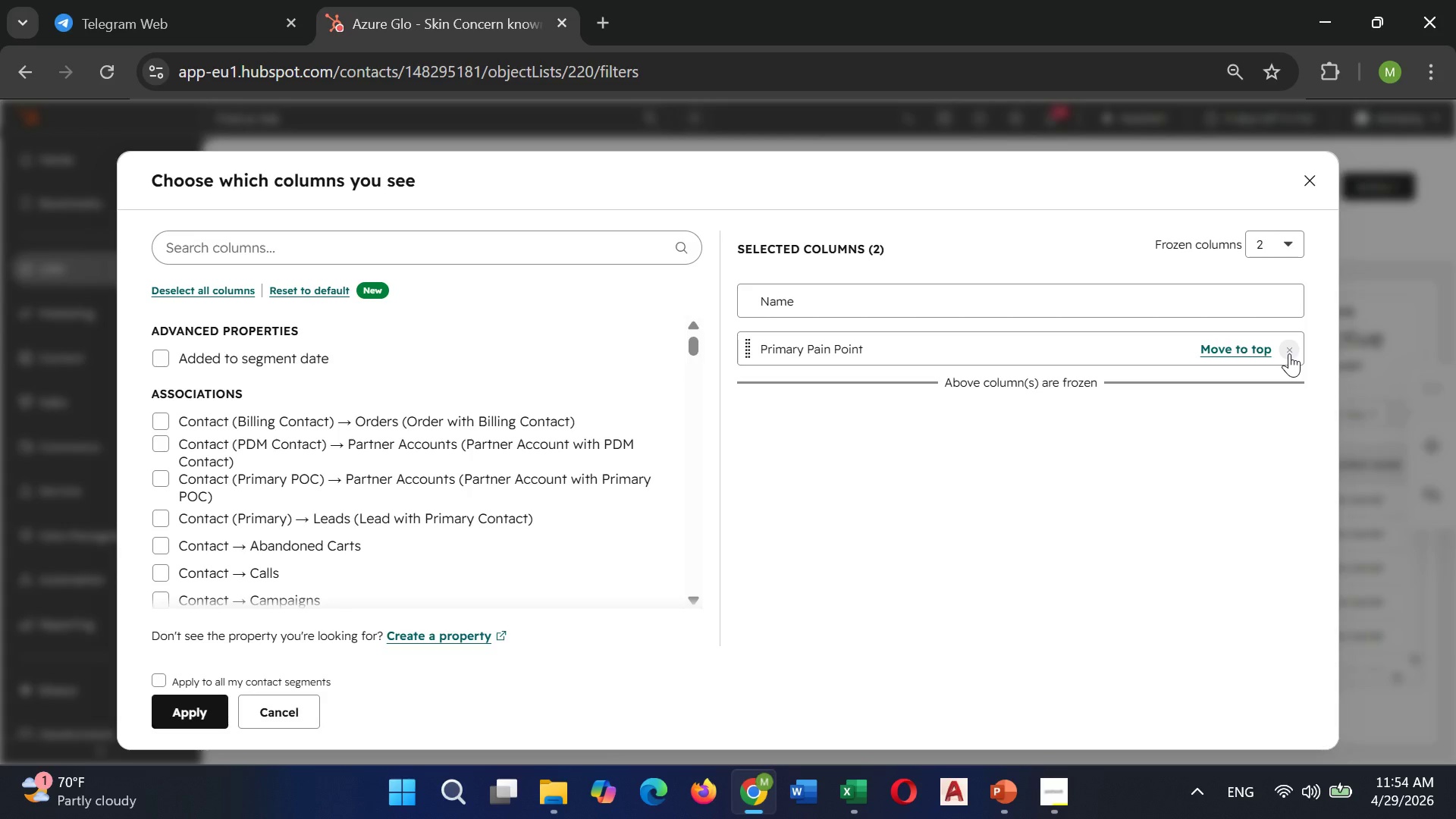 
left_click([1289, 353])
 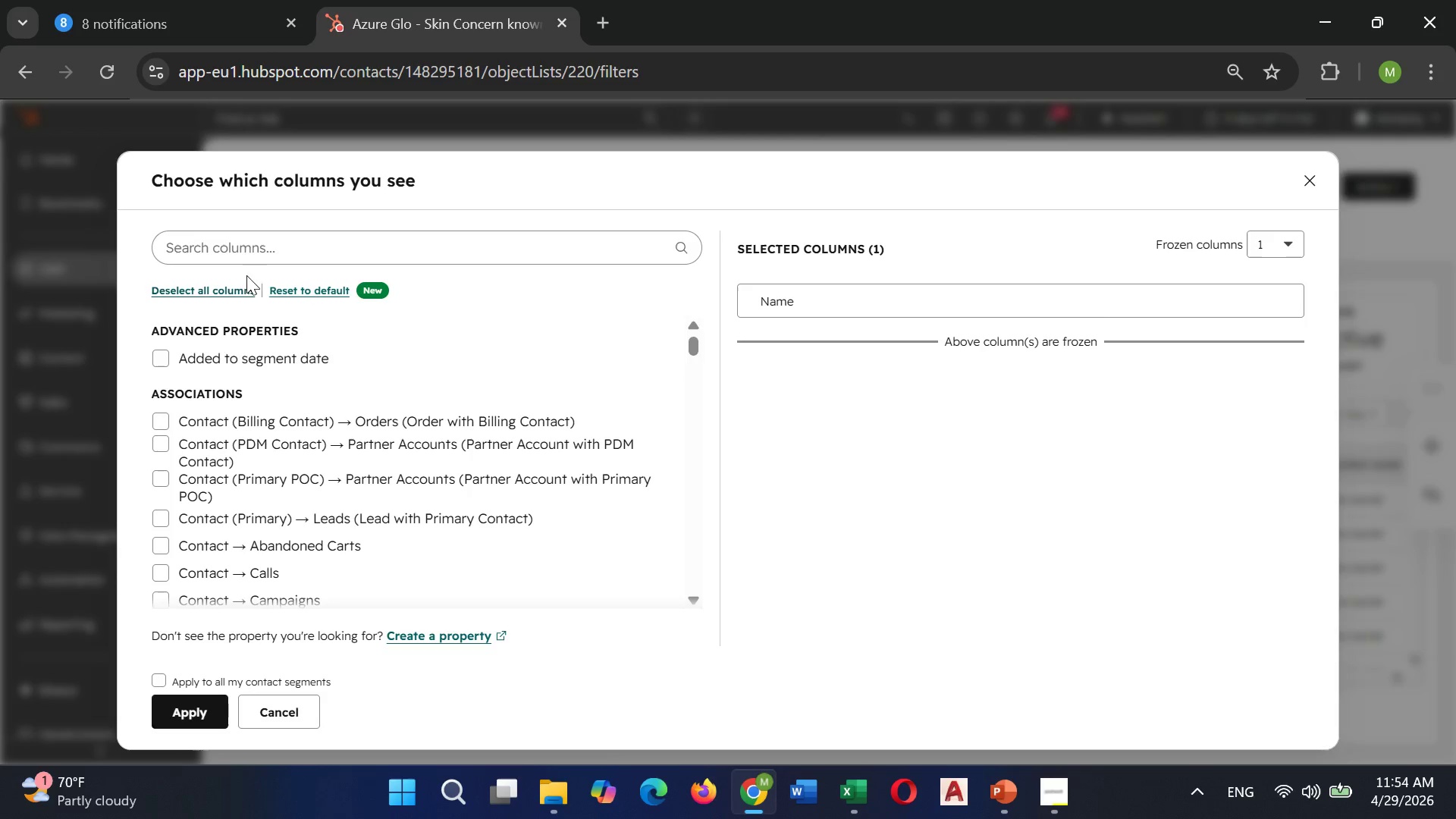 
left_click([240, 249])
 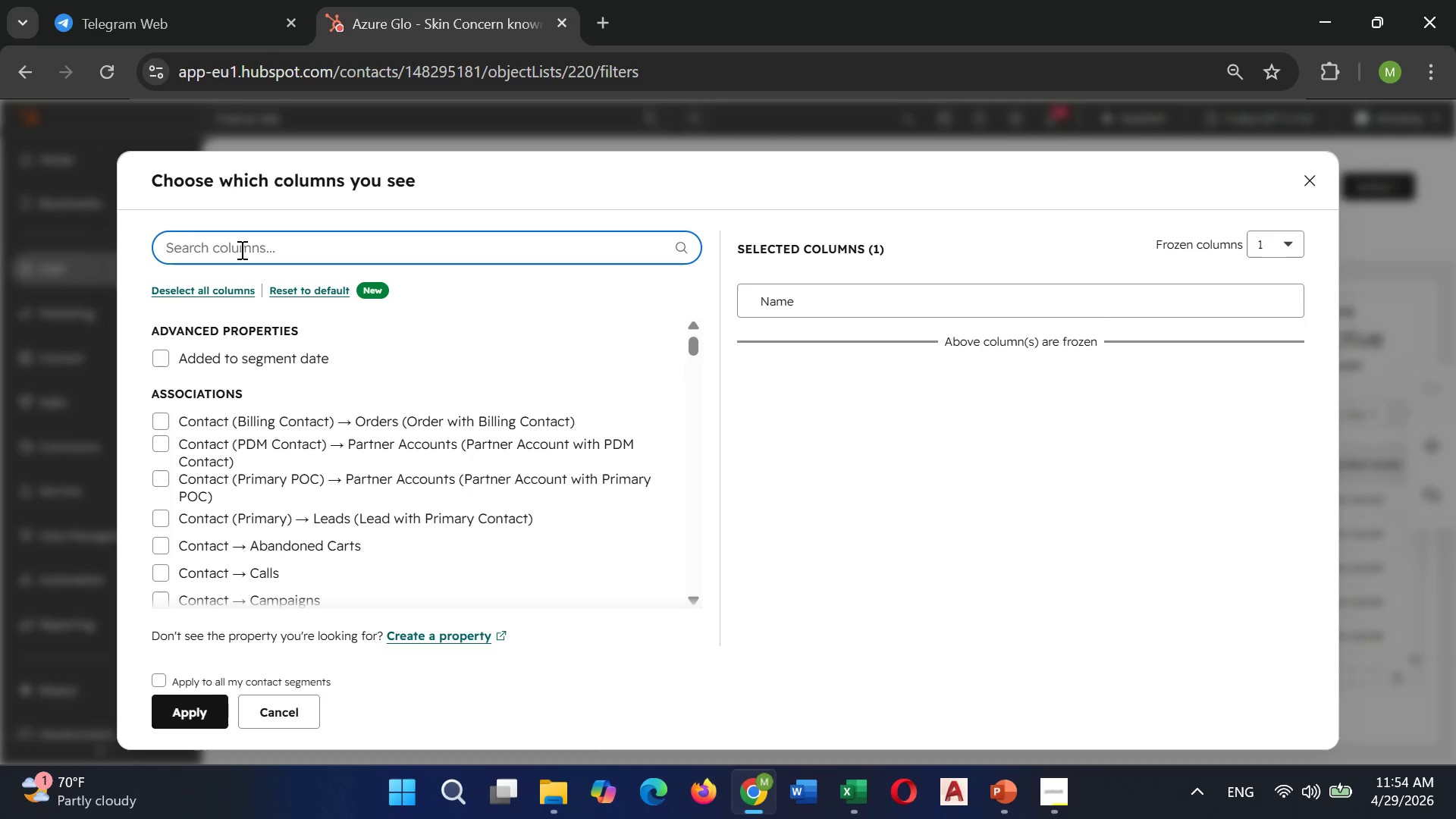 
type(LEGa)
 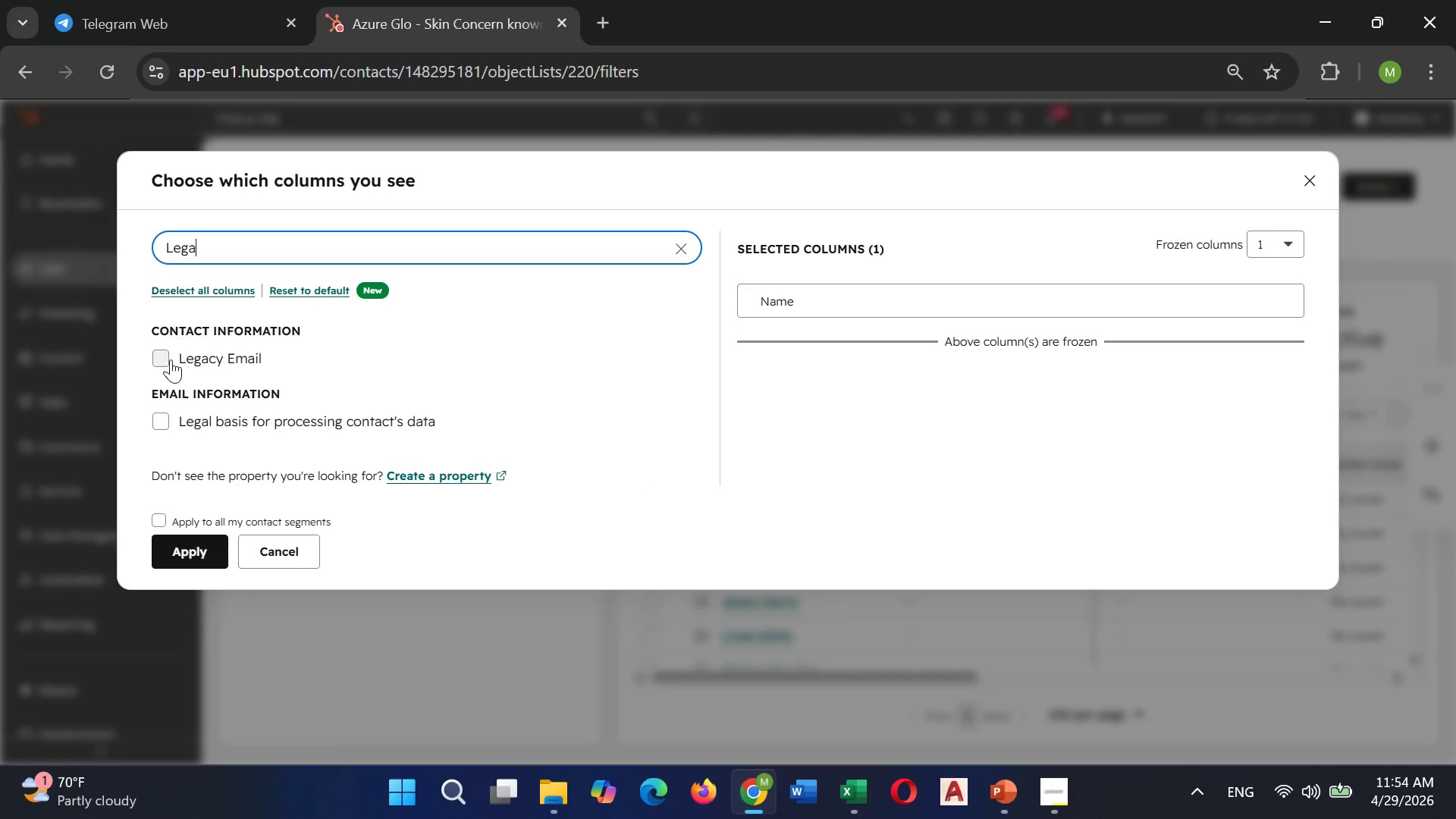 
left_click([173, 362])
 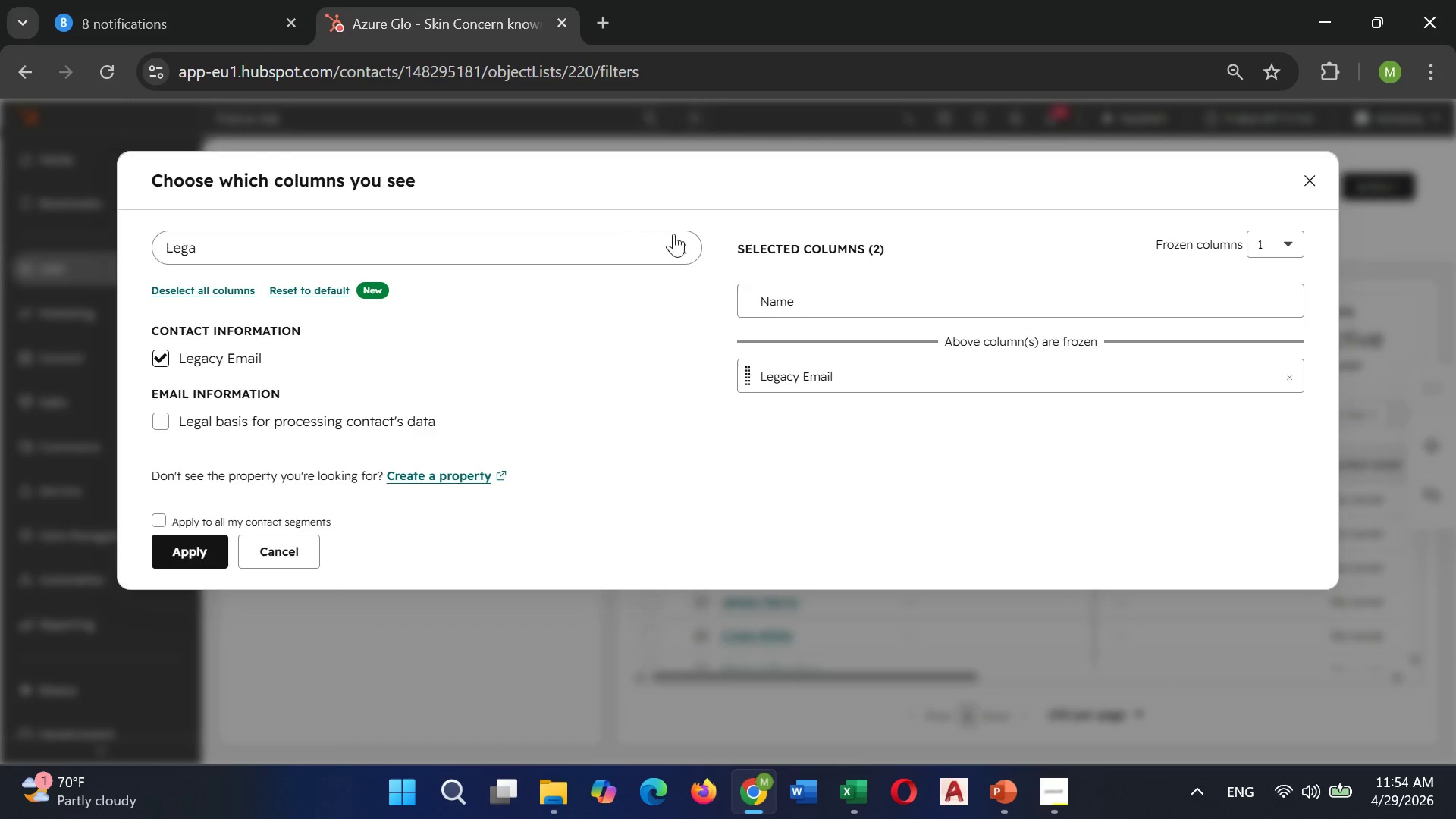 
left_click([686, 245])
 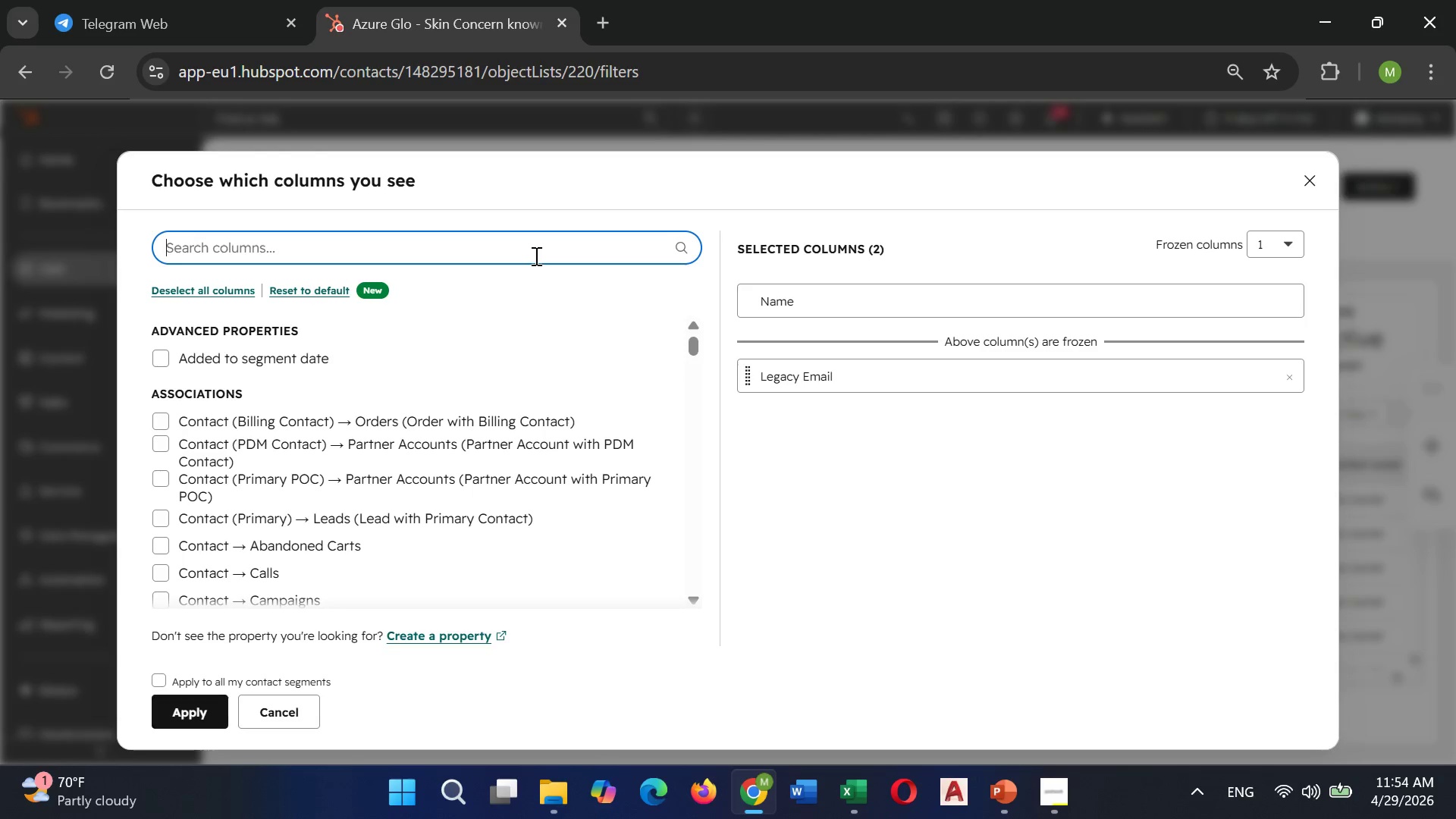 
type(Last S)
 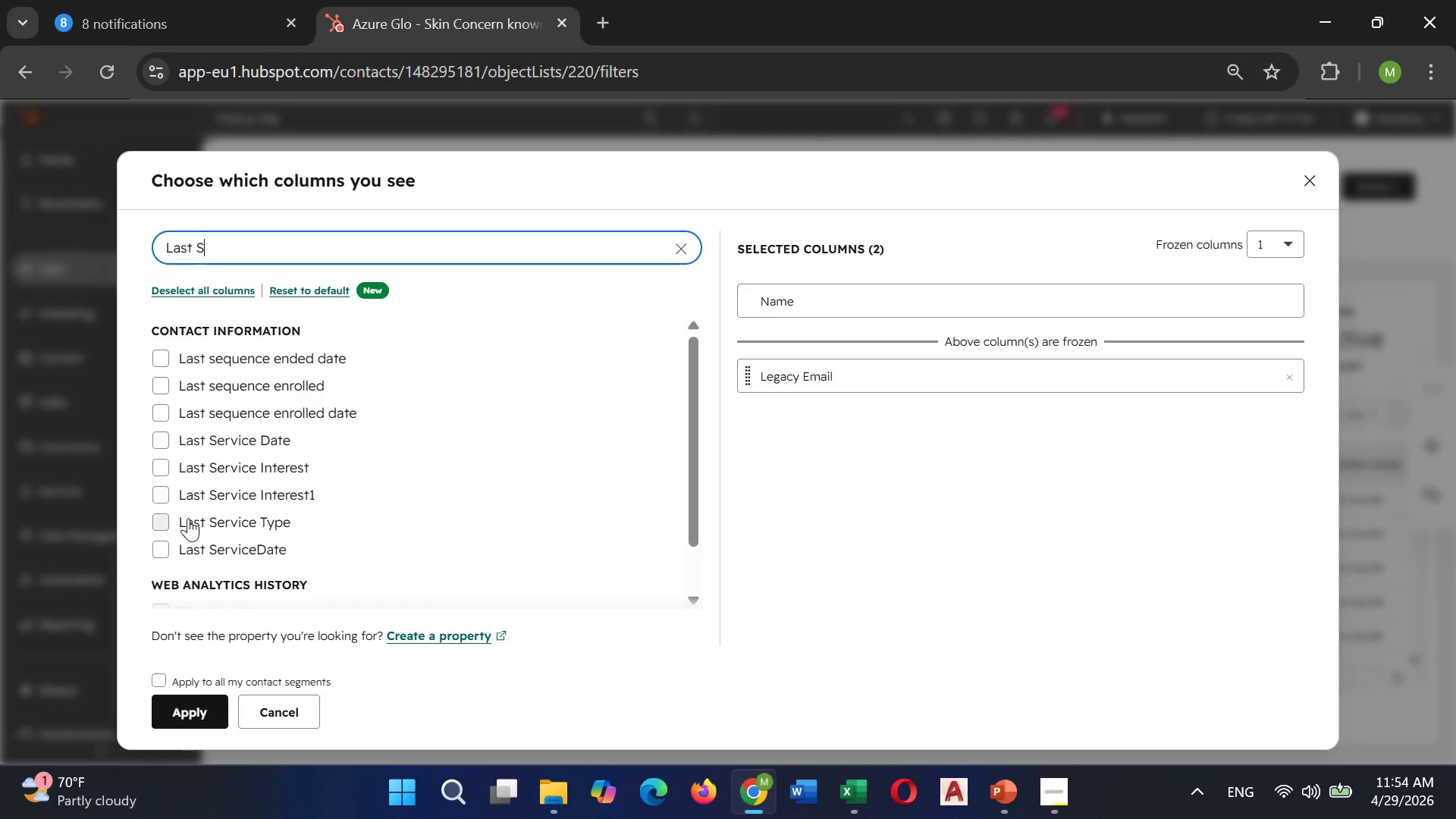 
left_click([168, 523])
 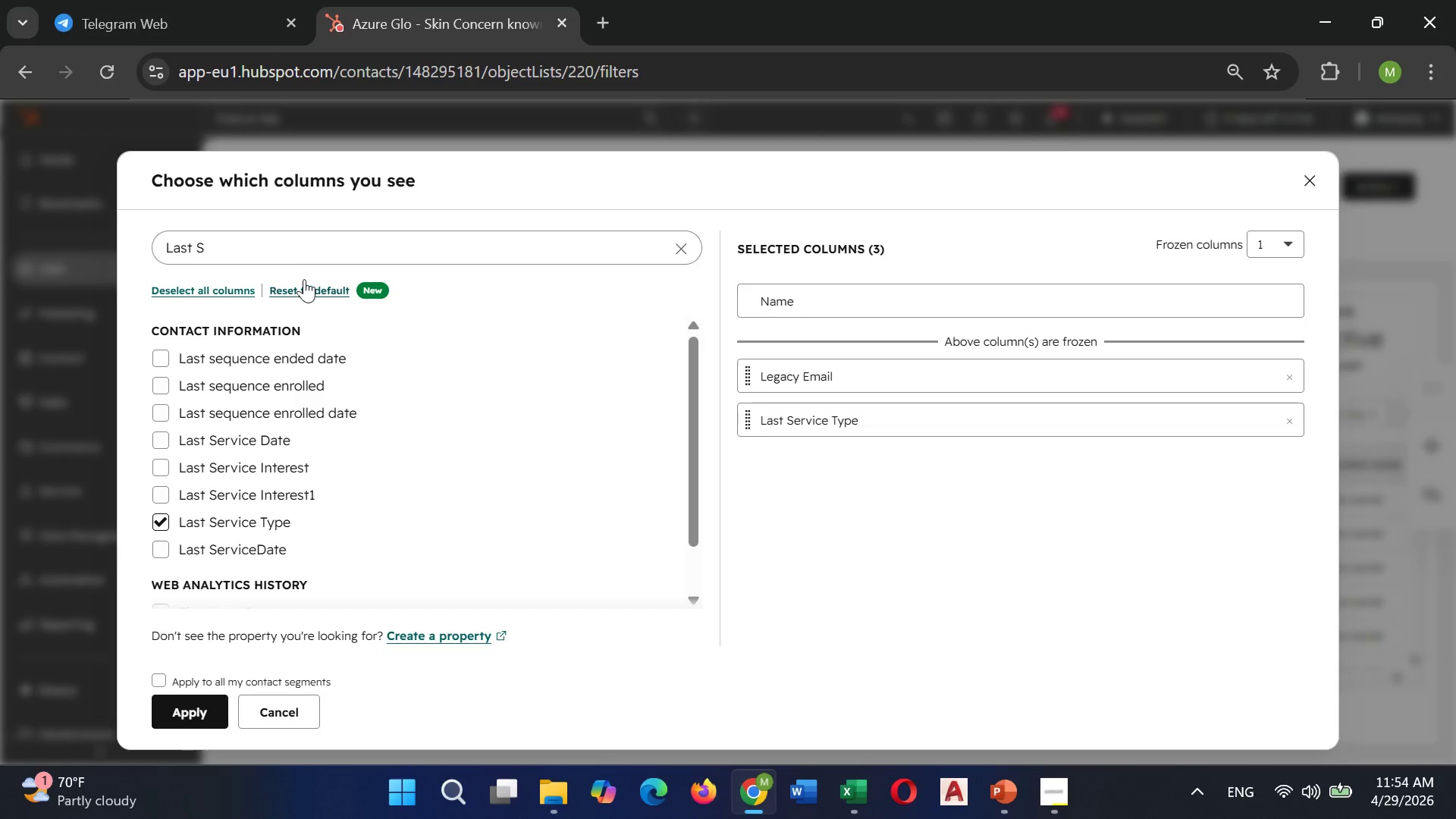 
left_click([293, 244])
 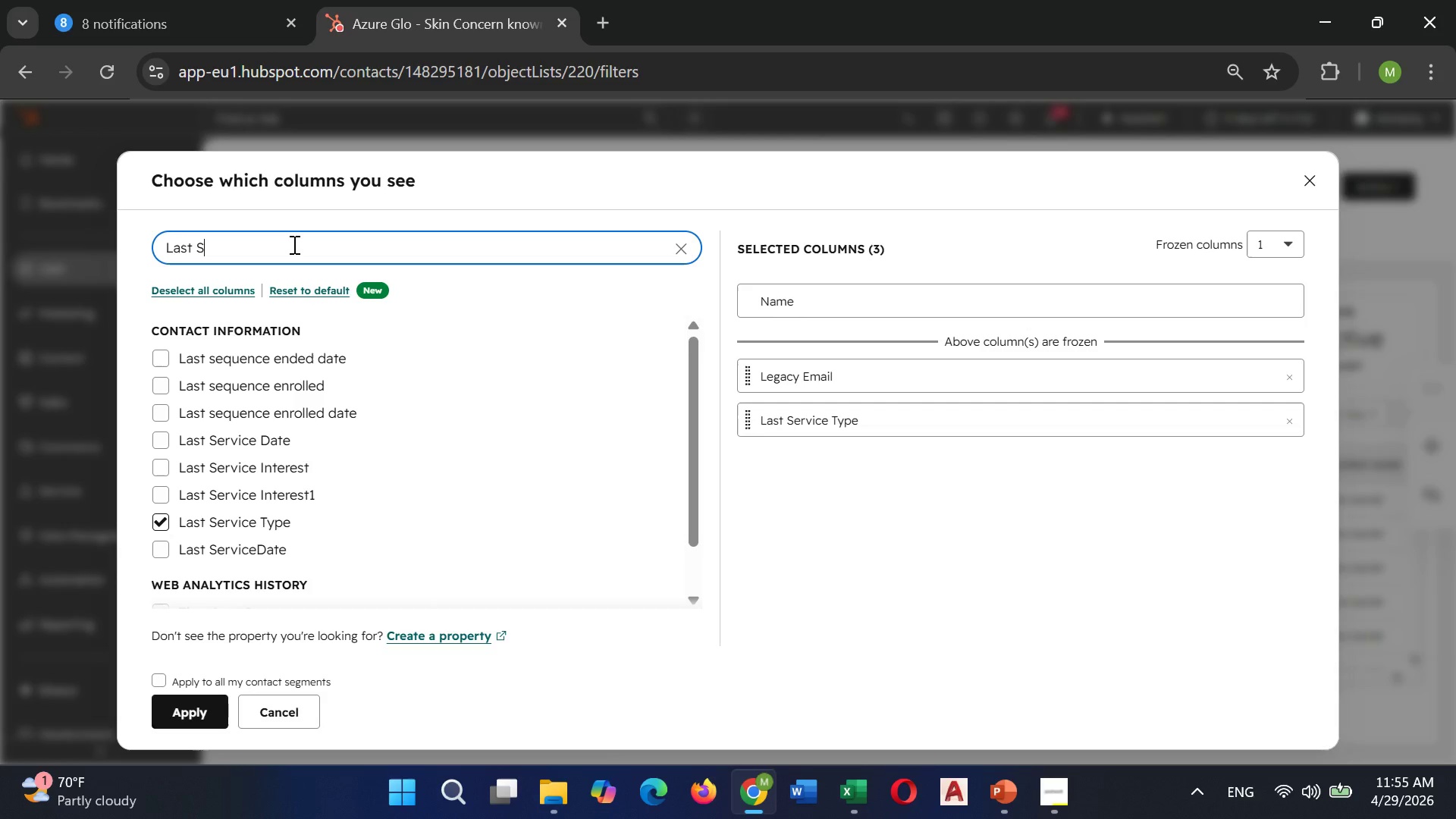 
key(Backspace)
key(Backspace)
type( Ser)
 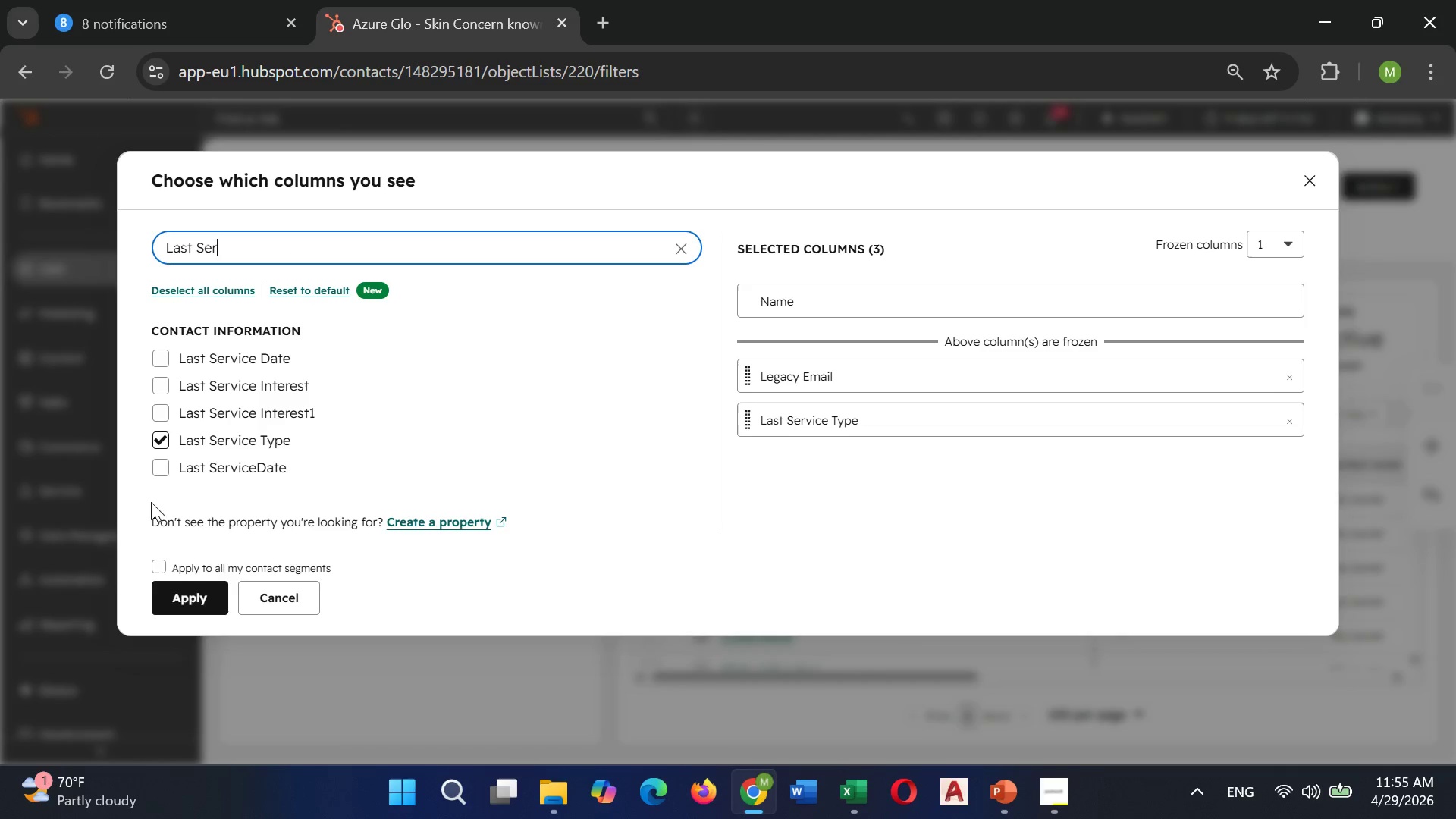 
left_click([157, 466])
 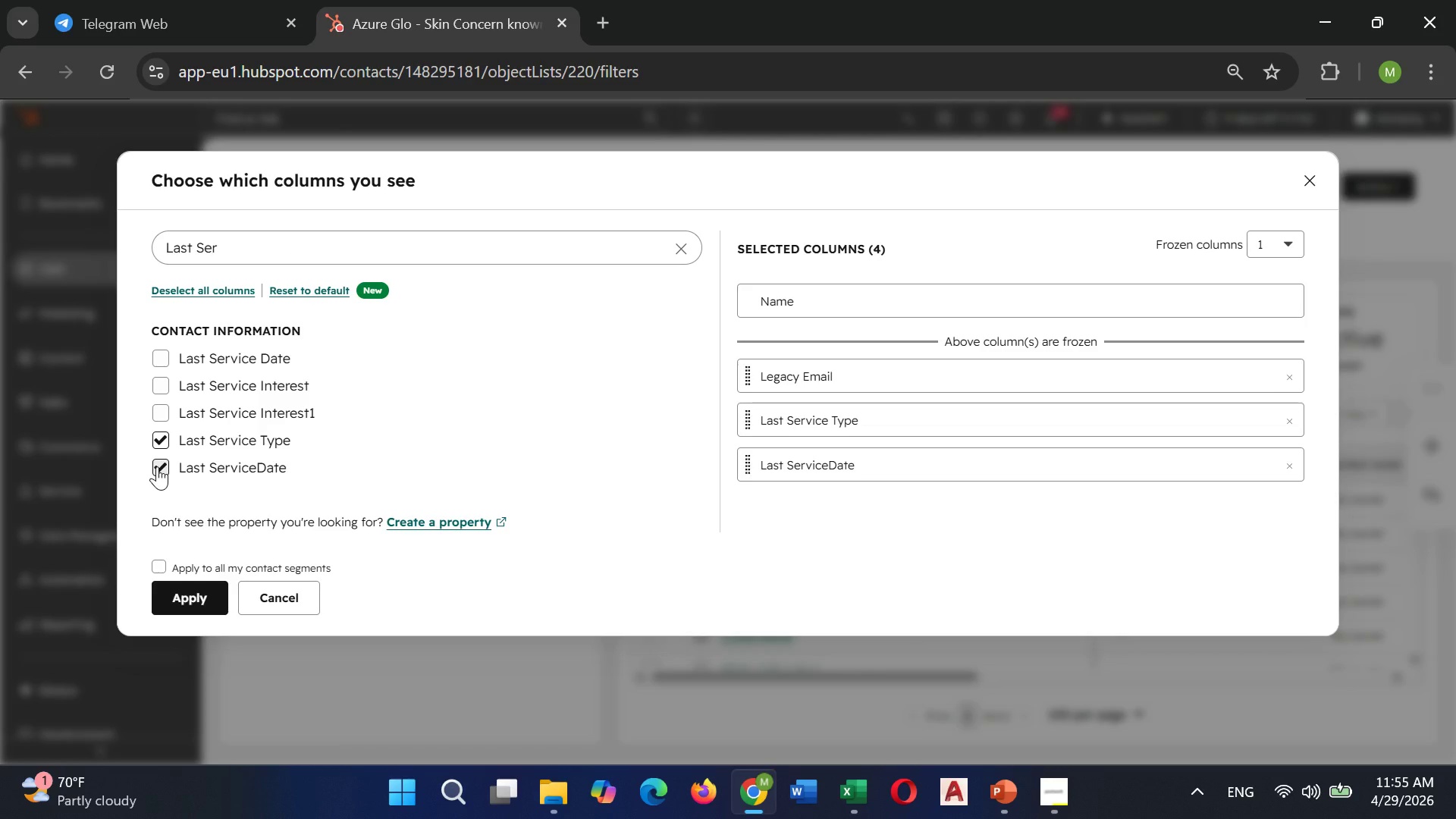 
left_click([157, 466])
 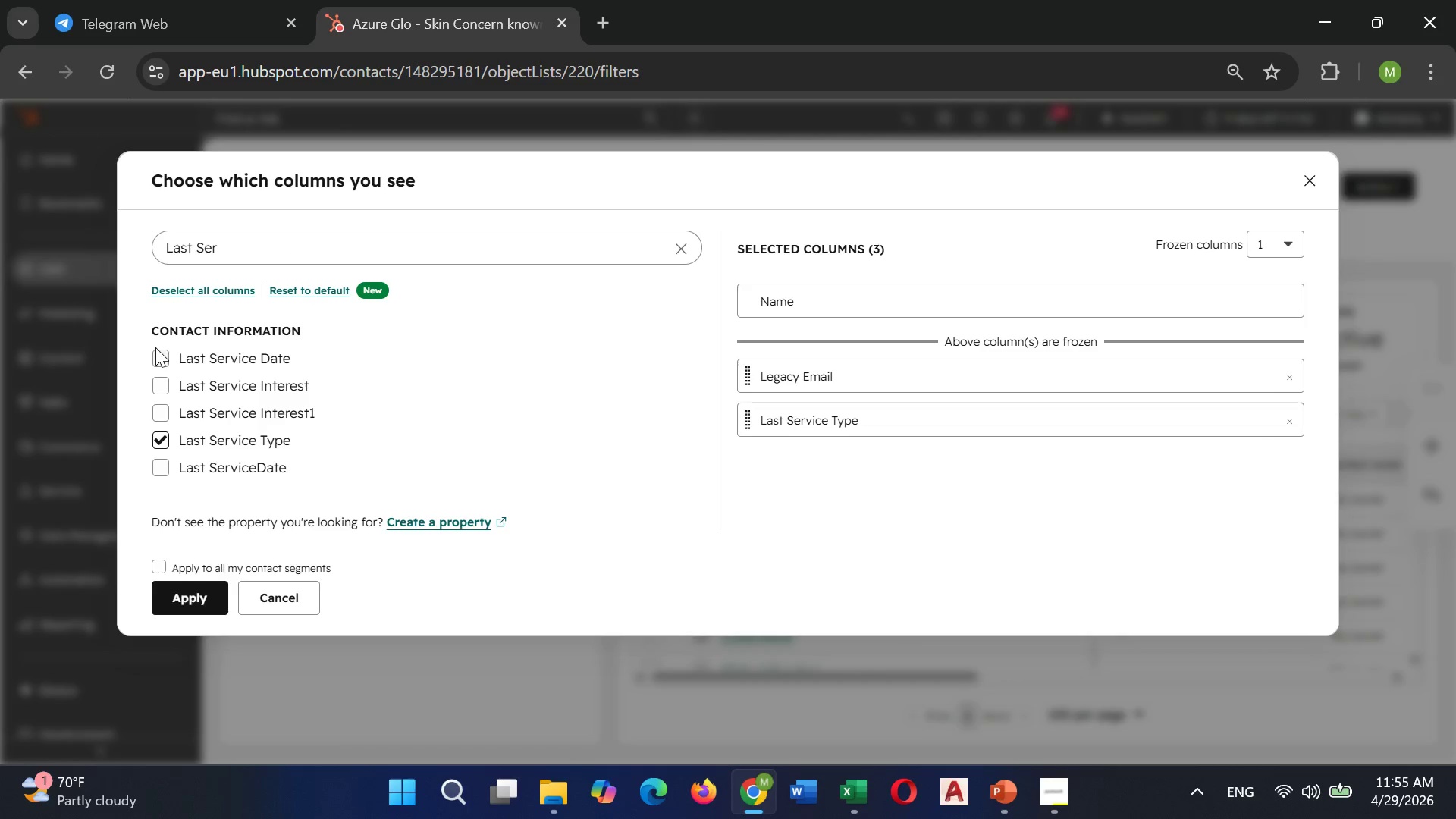 
left_click([162, 358])
 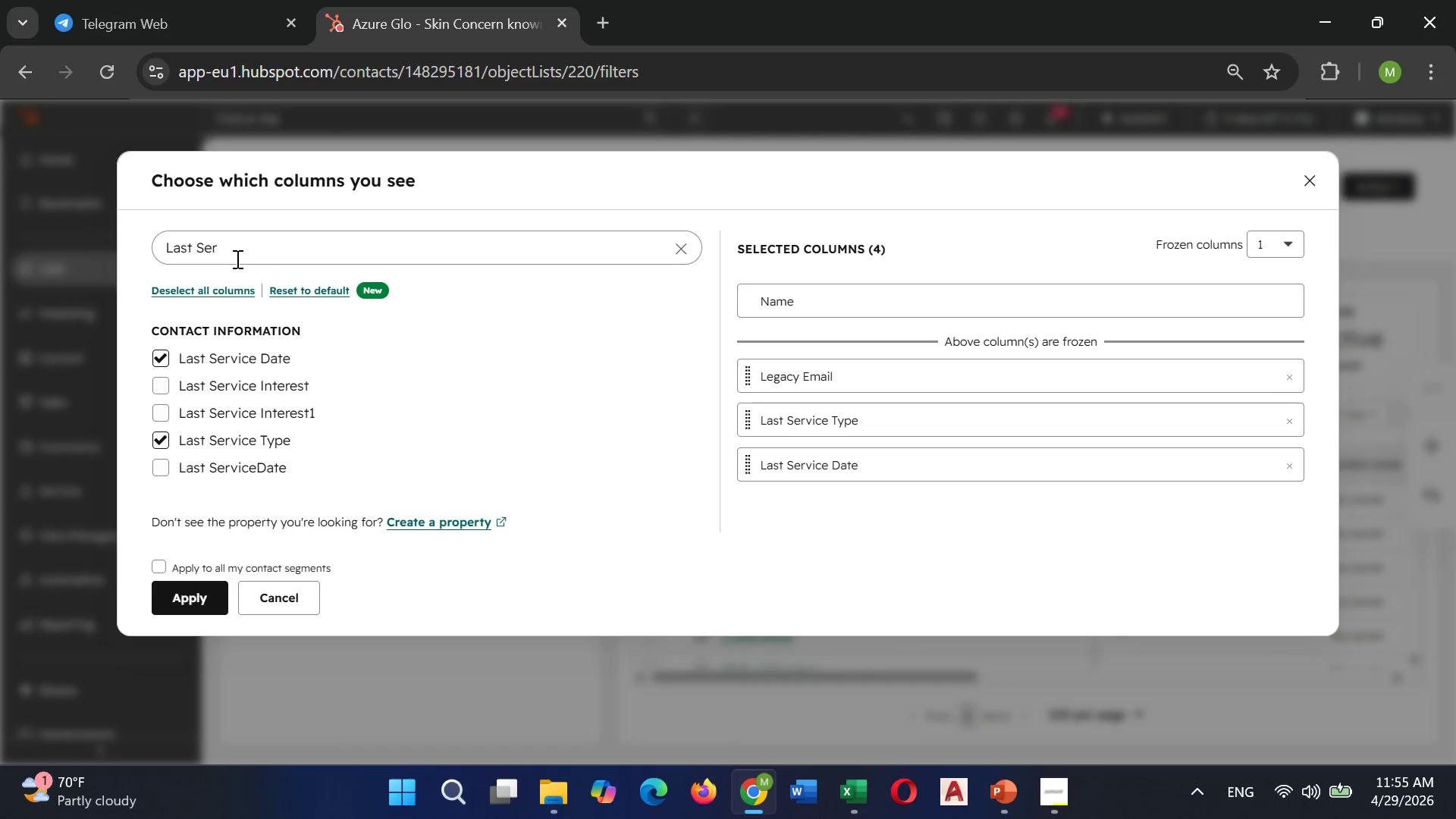 
left_click([236, 259])
 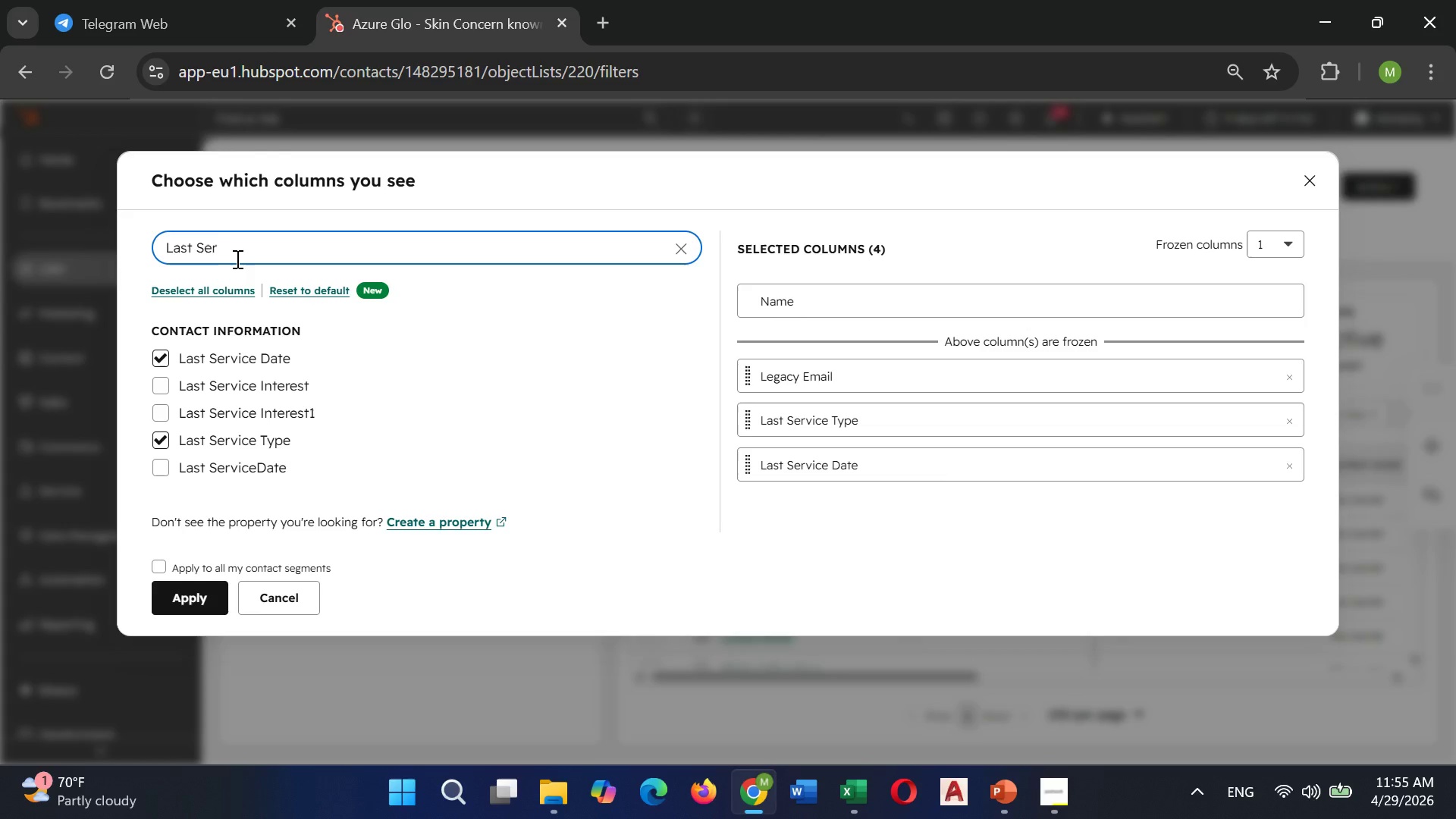 
hold_key(key=Backspace, duration=0.78)
 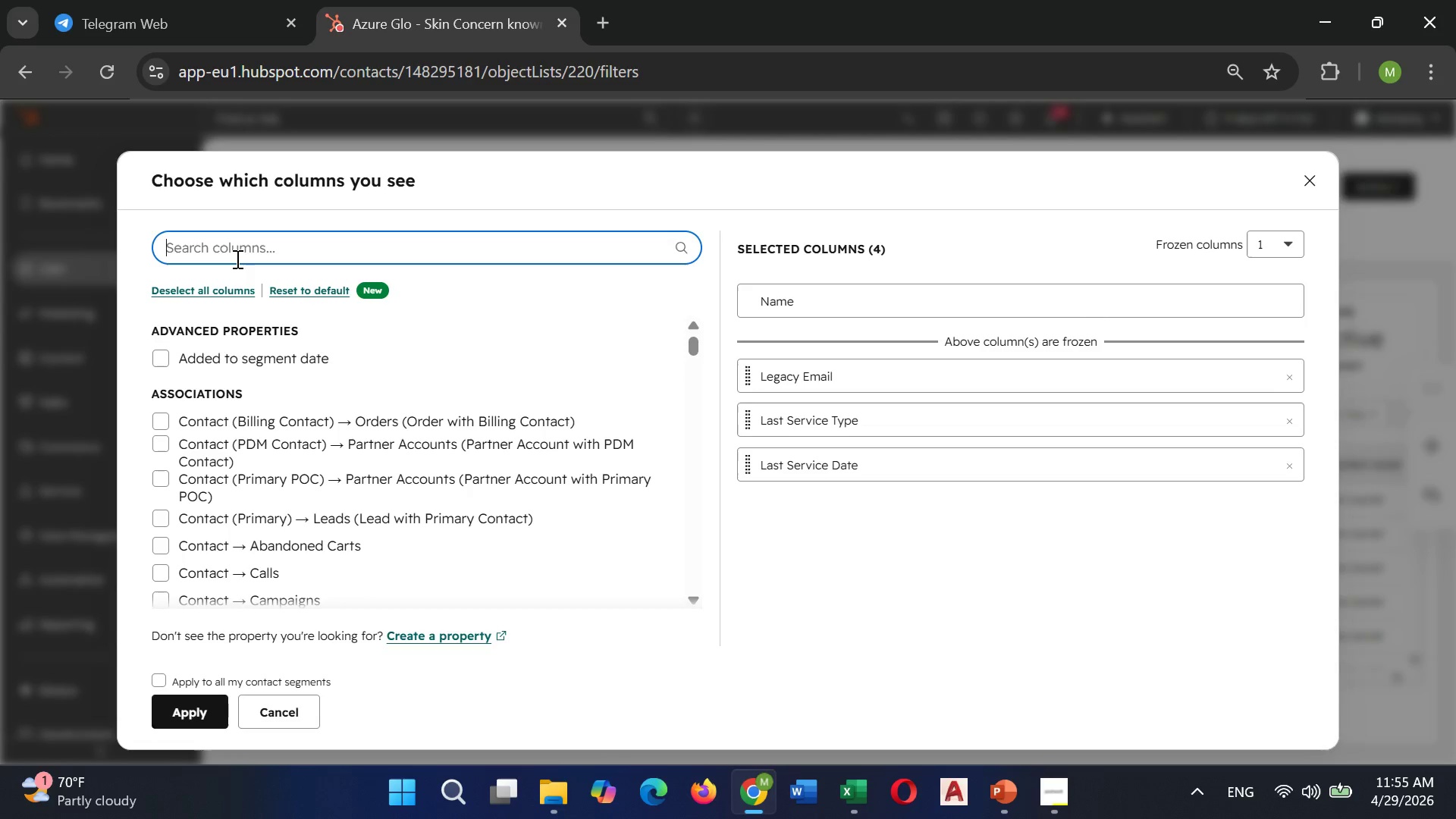 
key(Backspace)
type(SKIN)
 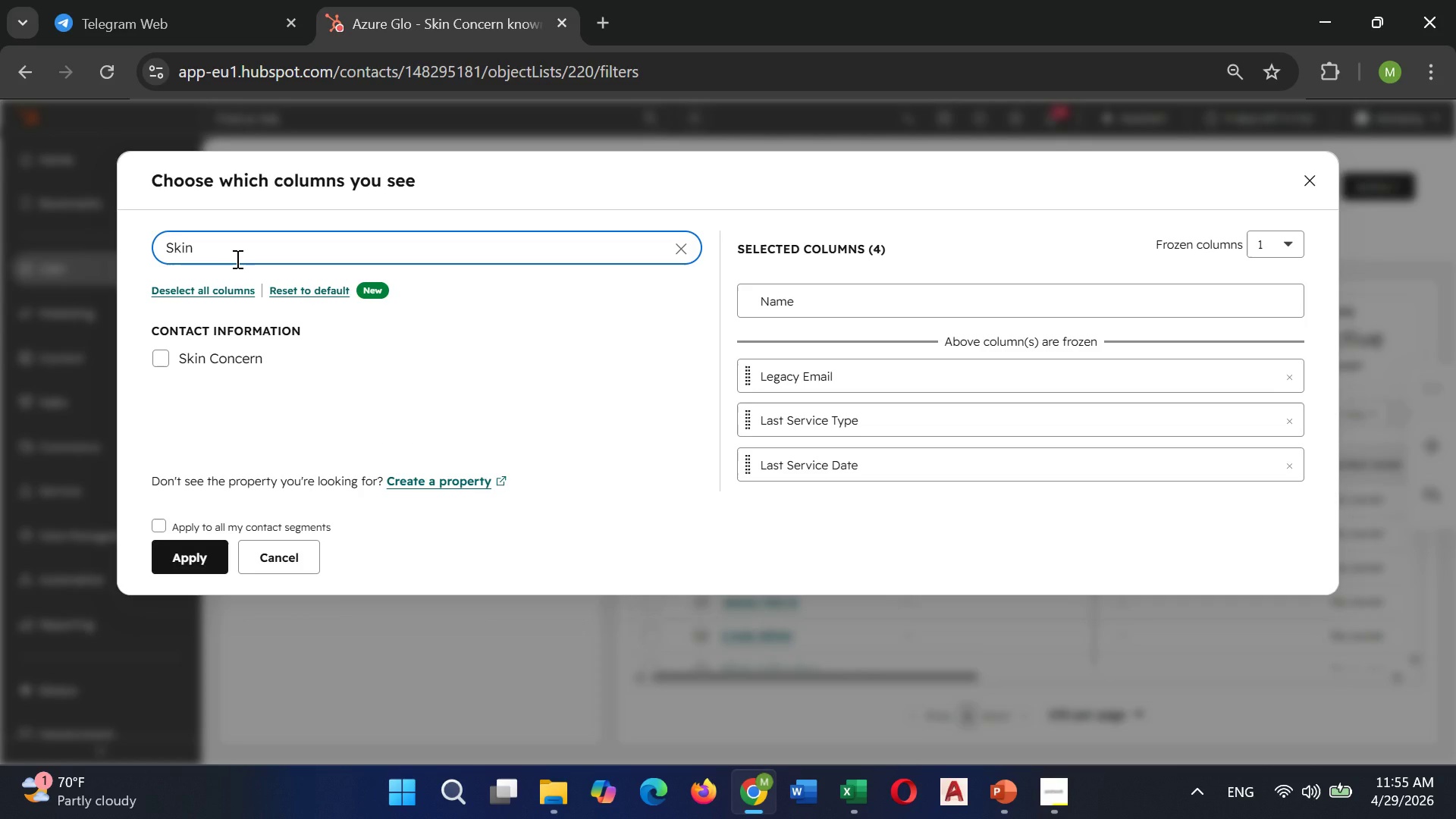 
left_click([160, 357])
 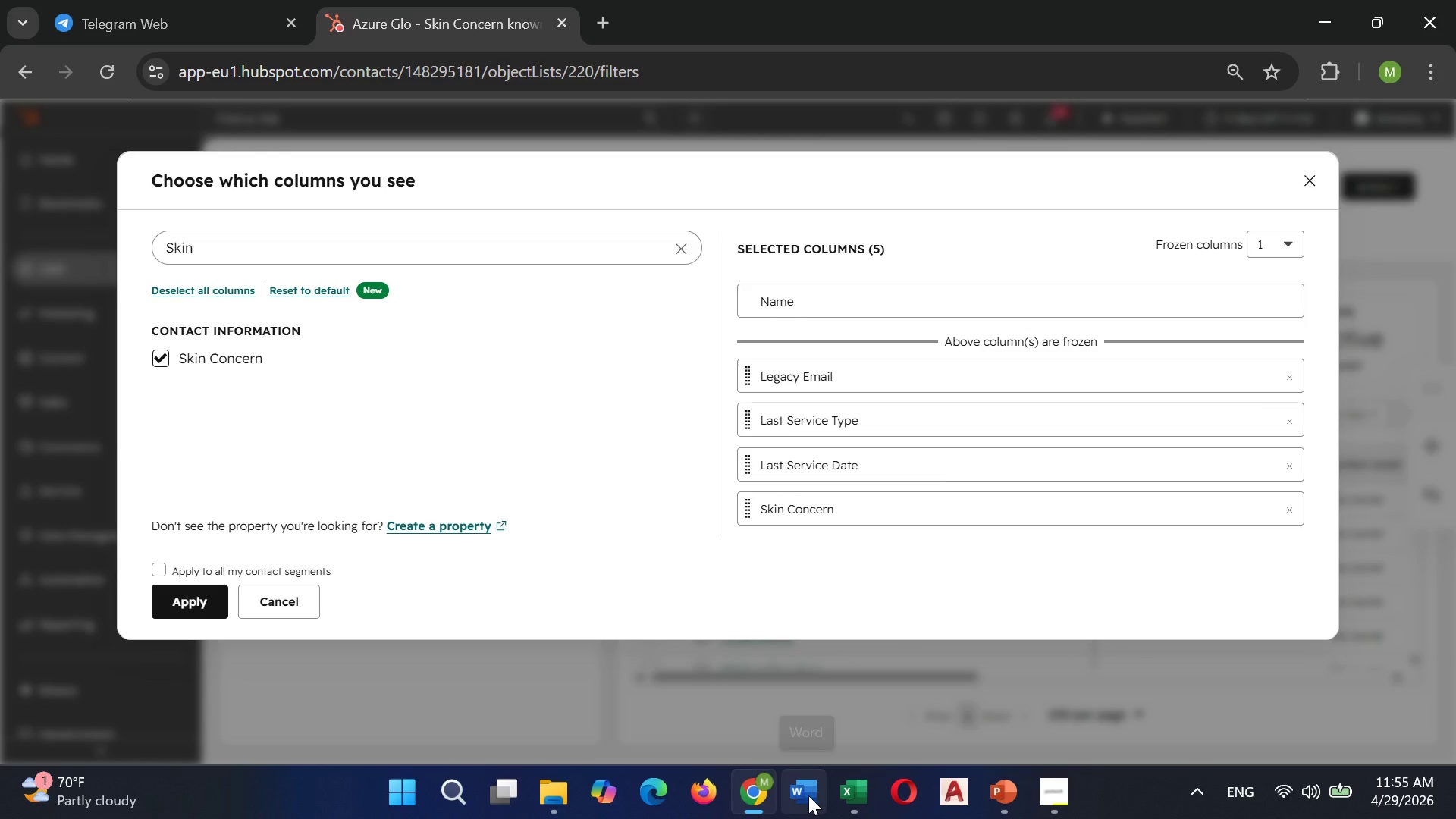 
wait(7.56)
 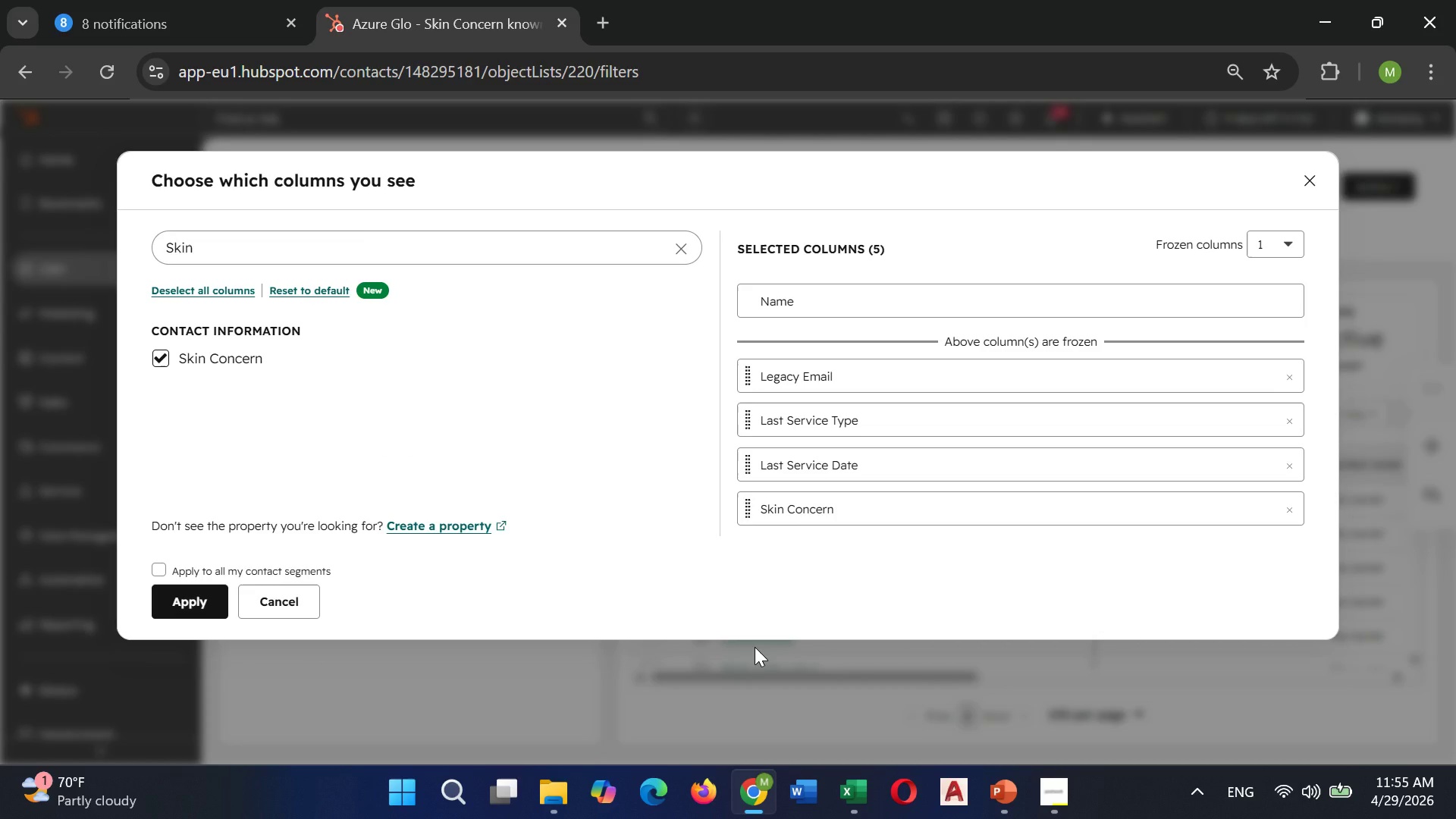 
left_click([839, 732])
 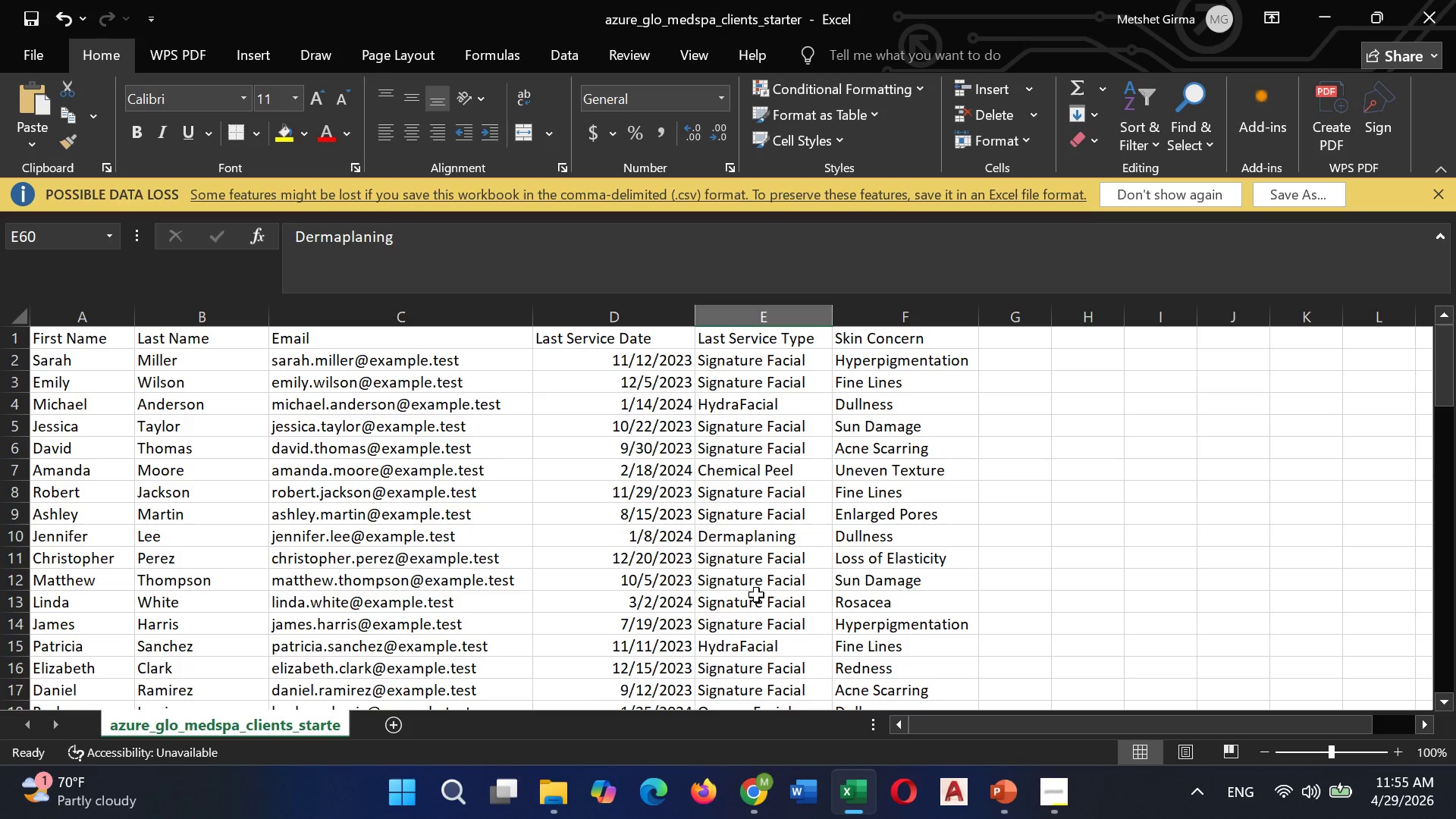 
scroll: coordinate [756, 595], scroll_direction: up, amount: 1.0
 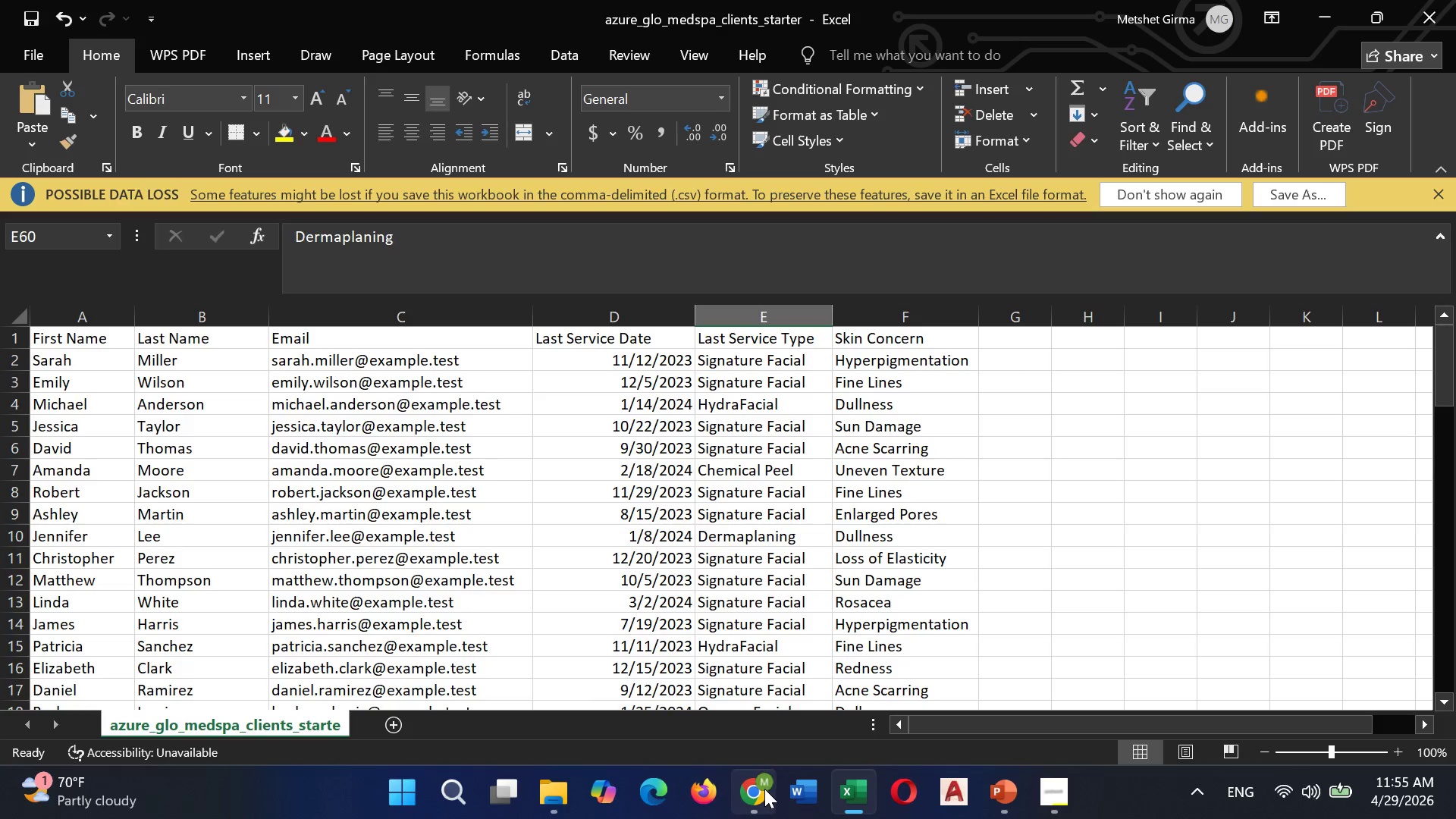 
wait(6.07)
 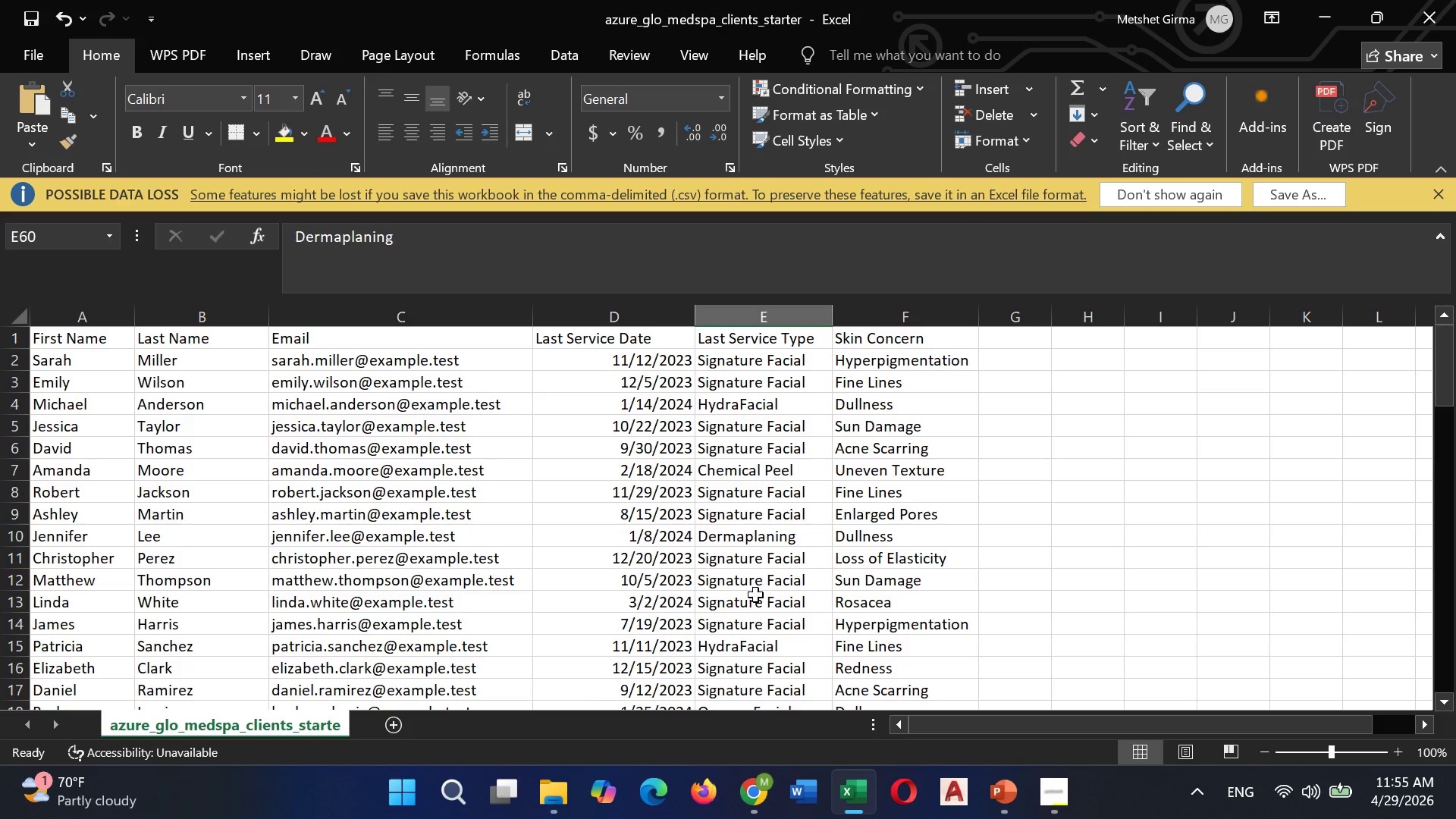 
left_click([750, 680])
 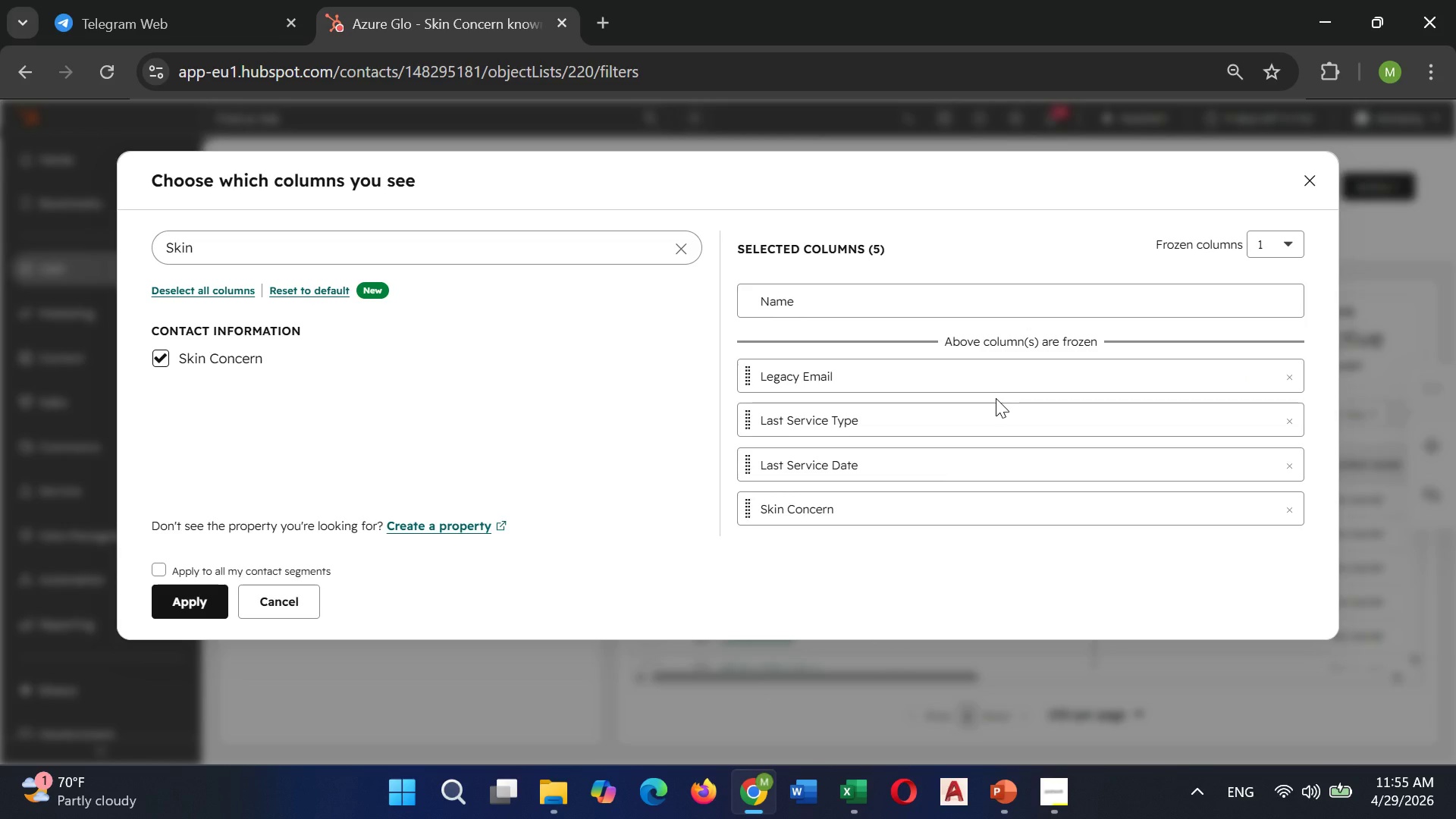 
wait(5.81)
 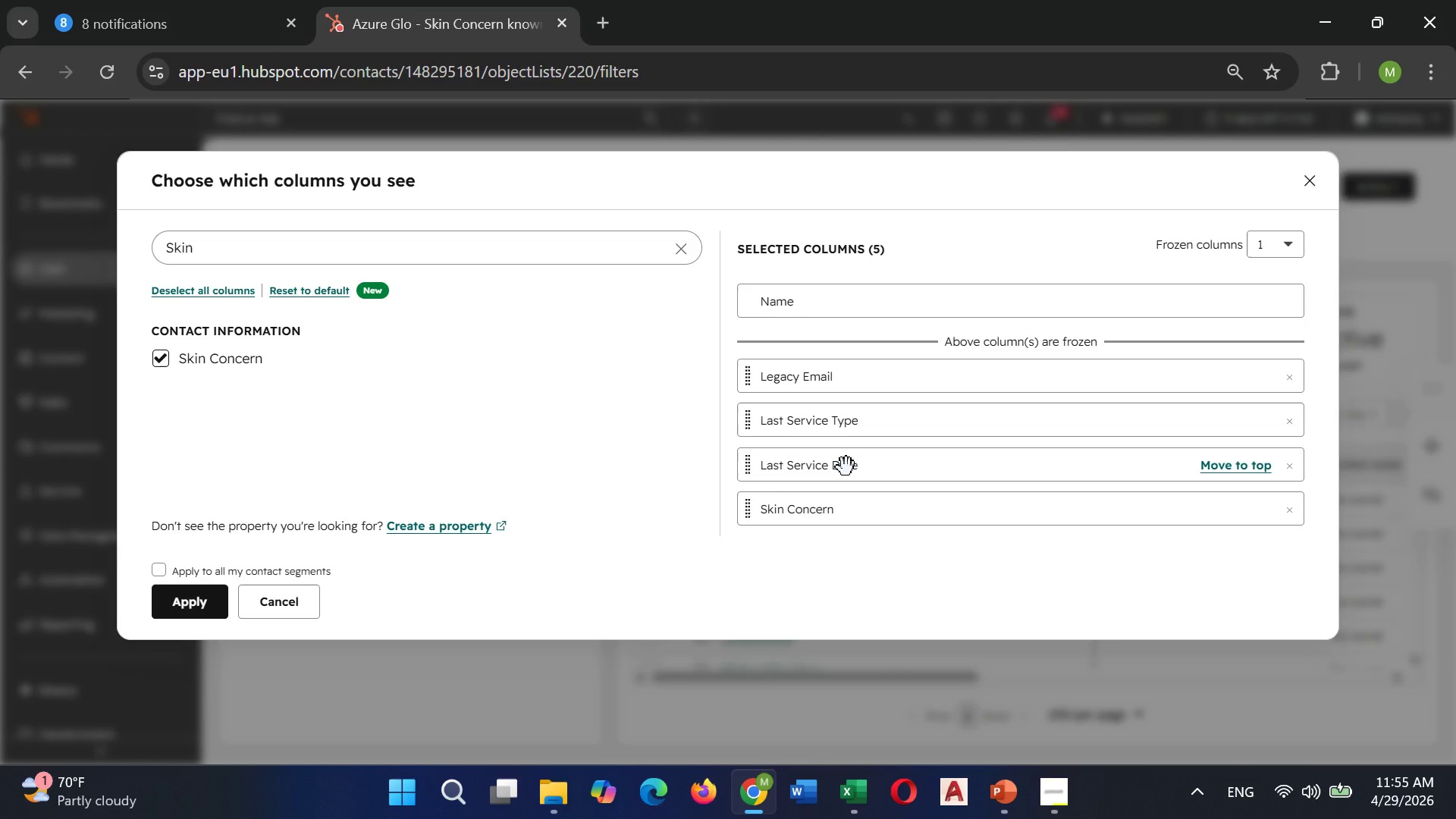 
left_click([184, 599])
 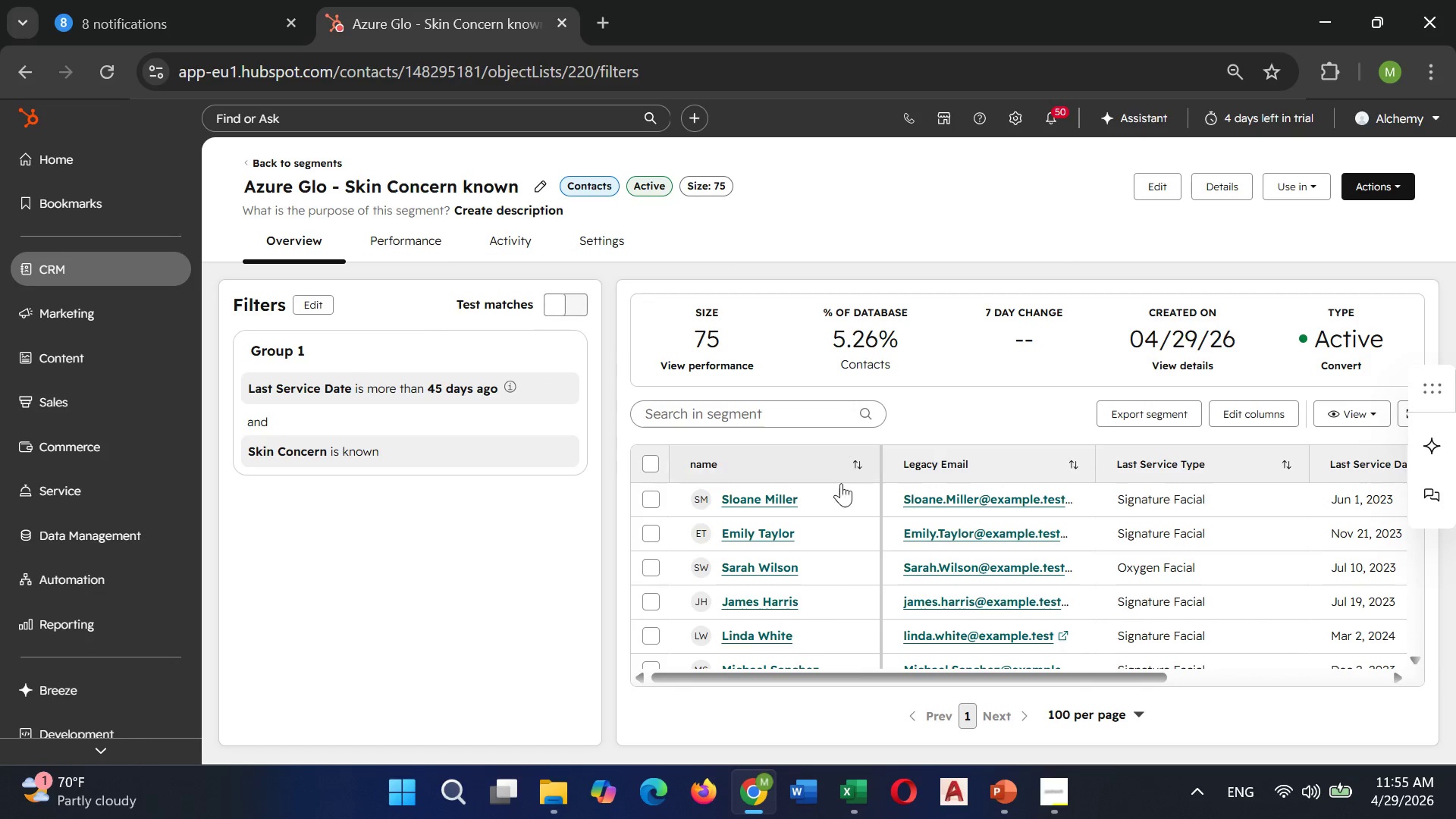 
left_click_drag(start_coordinate=[824, 672], to_coordinate=[1068, 634])
 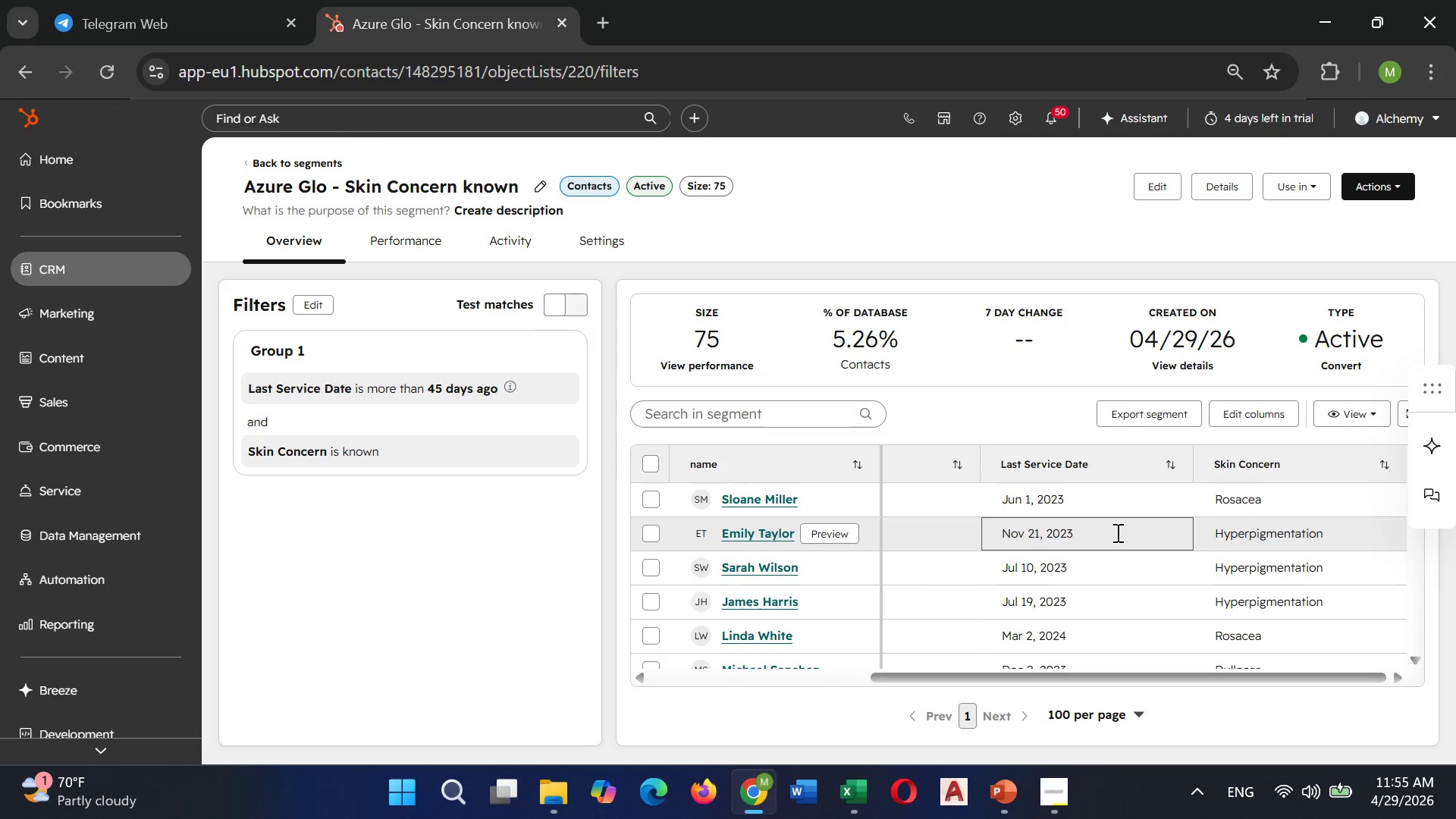 
scroll: coordinate [1116, 532], scroll_direction: down, amount: 19.0
 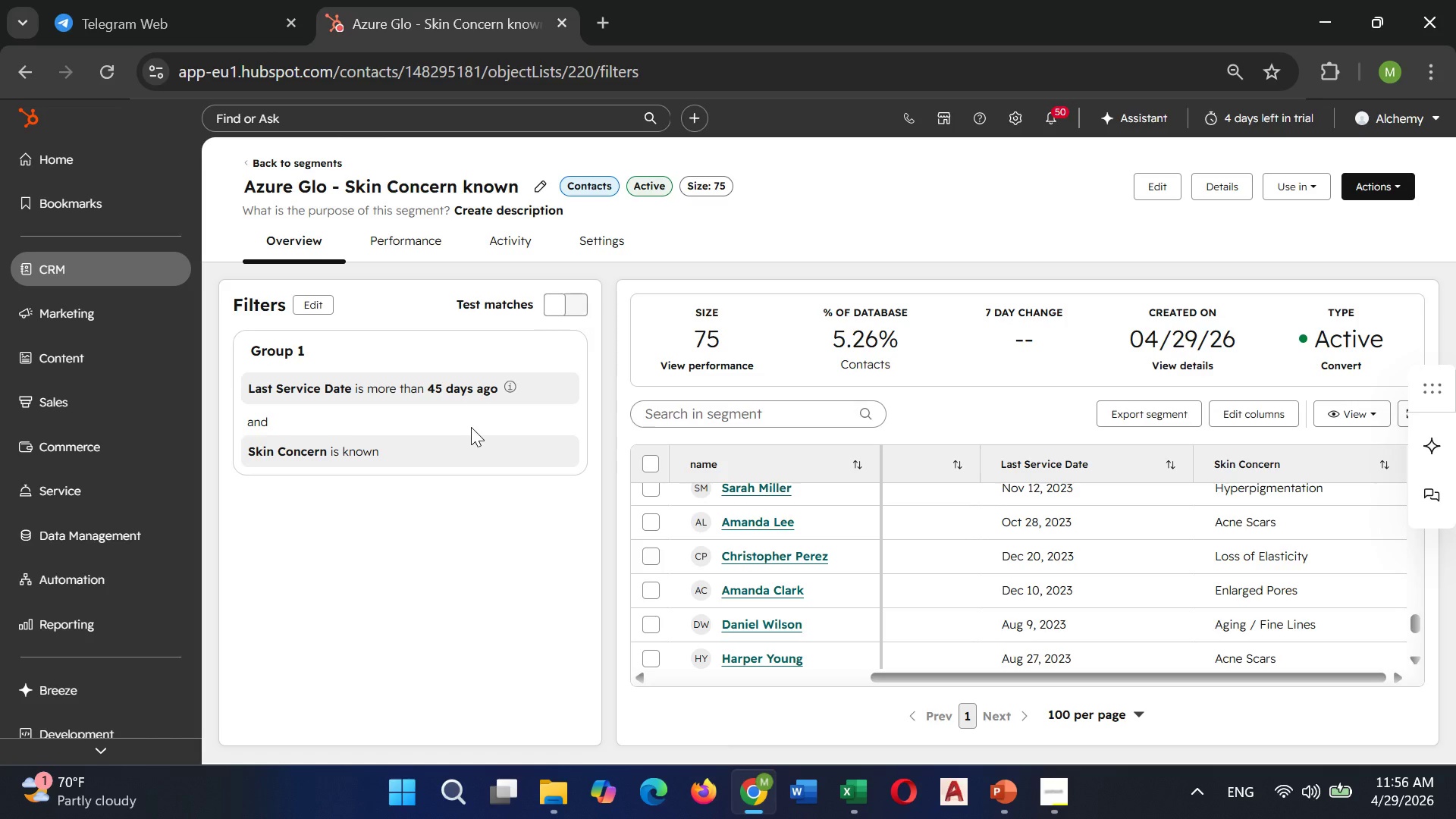 
wait(21.9)
 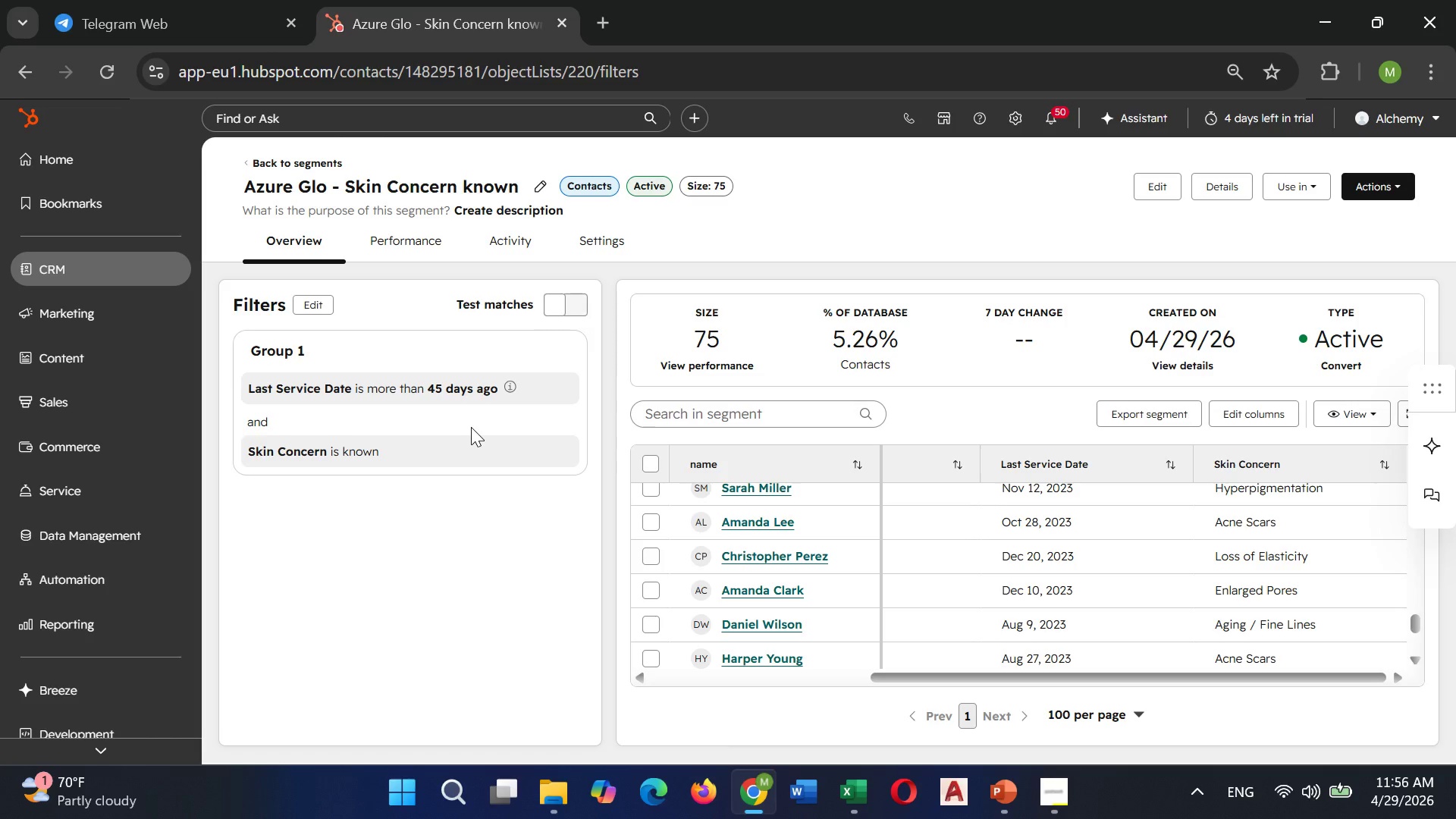 
scroll: coordinate [593, 500], scroll_direction: up, amount: 3.0
 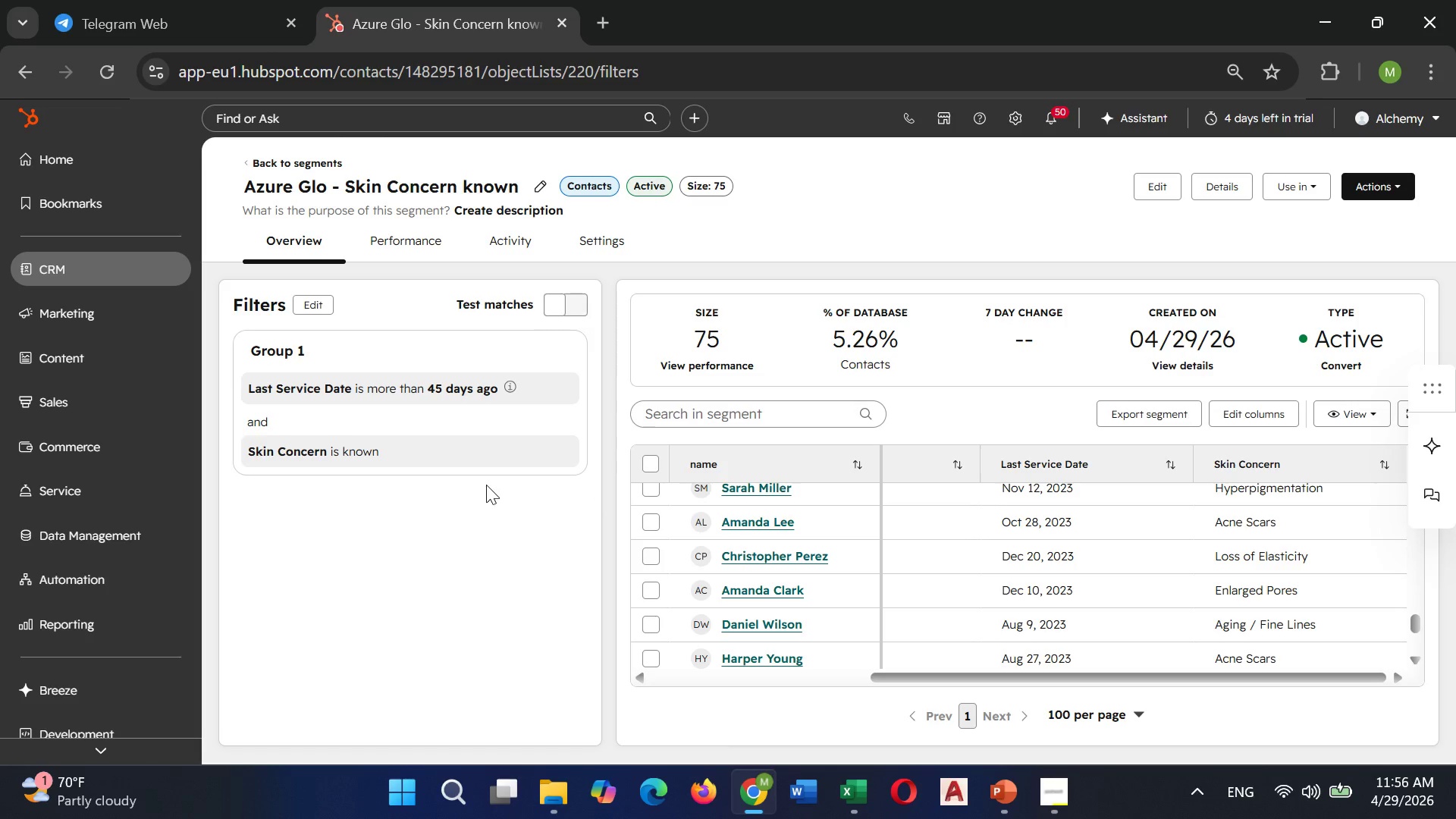 
scroll: coordinate [488, 483], scroll_direction: none, amount: 0.0
 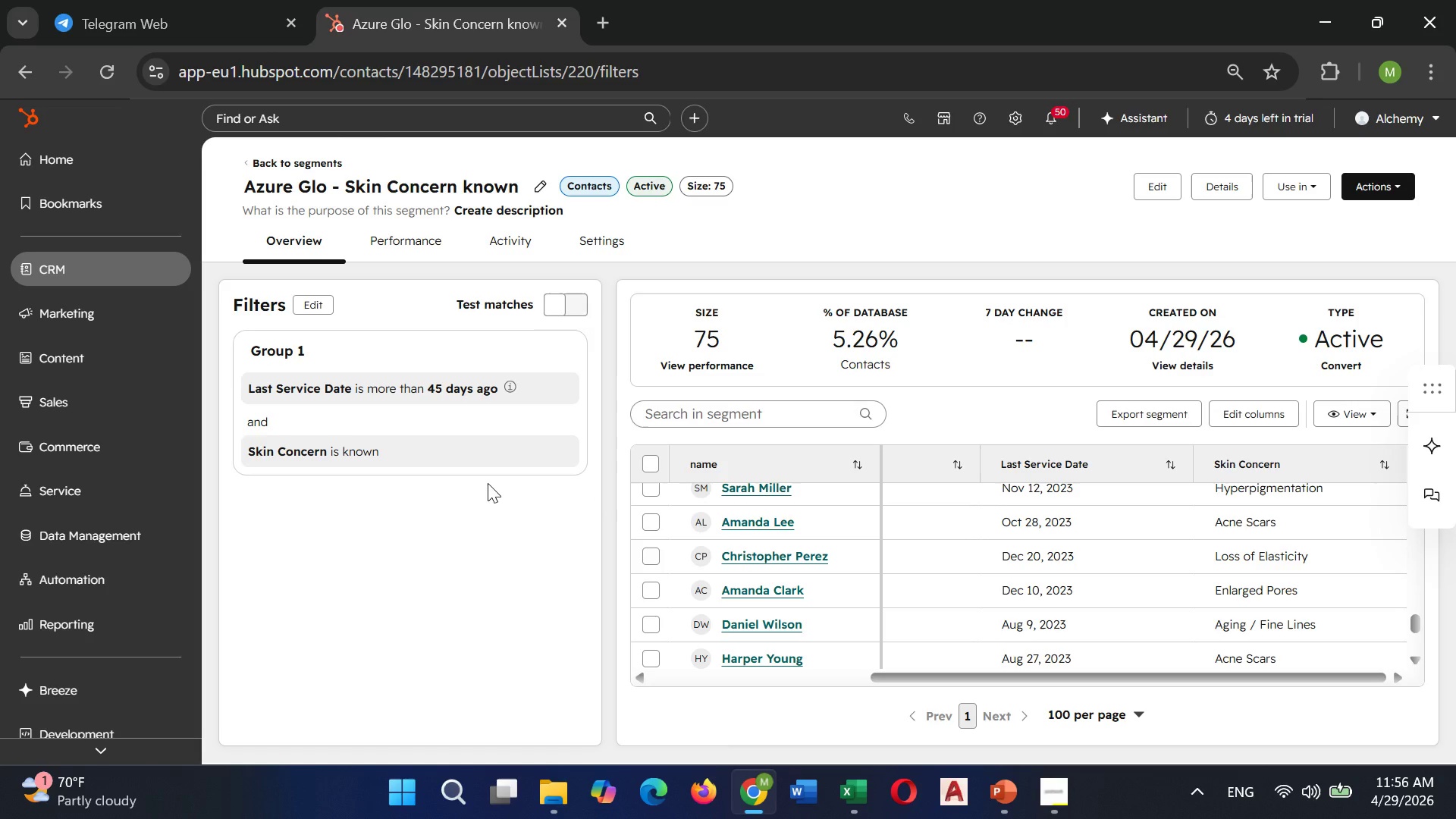 
scroll: coordinate [488, 483], scroll_direction: down, amount: 3.0
 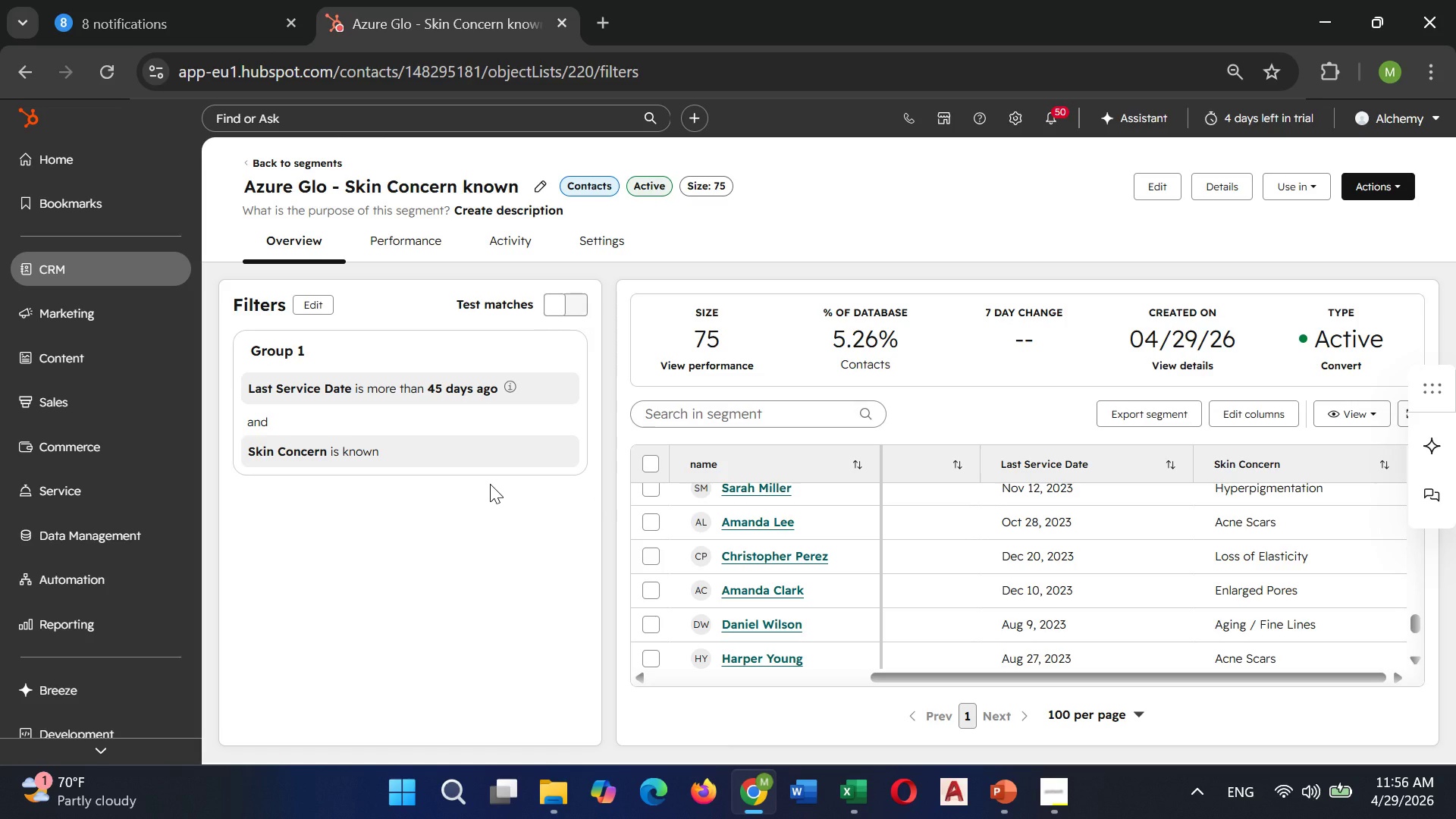 
scroll: coordinate [490, 484], scroll_direction: up, amount: 1.0
 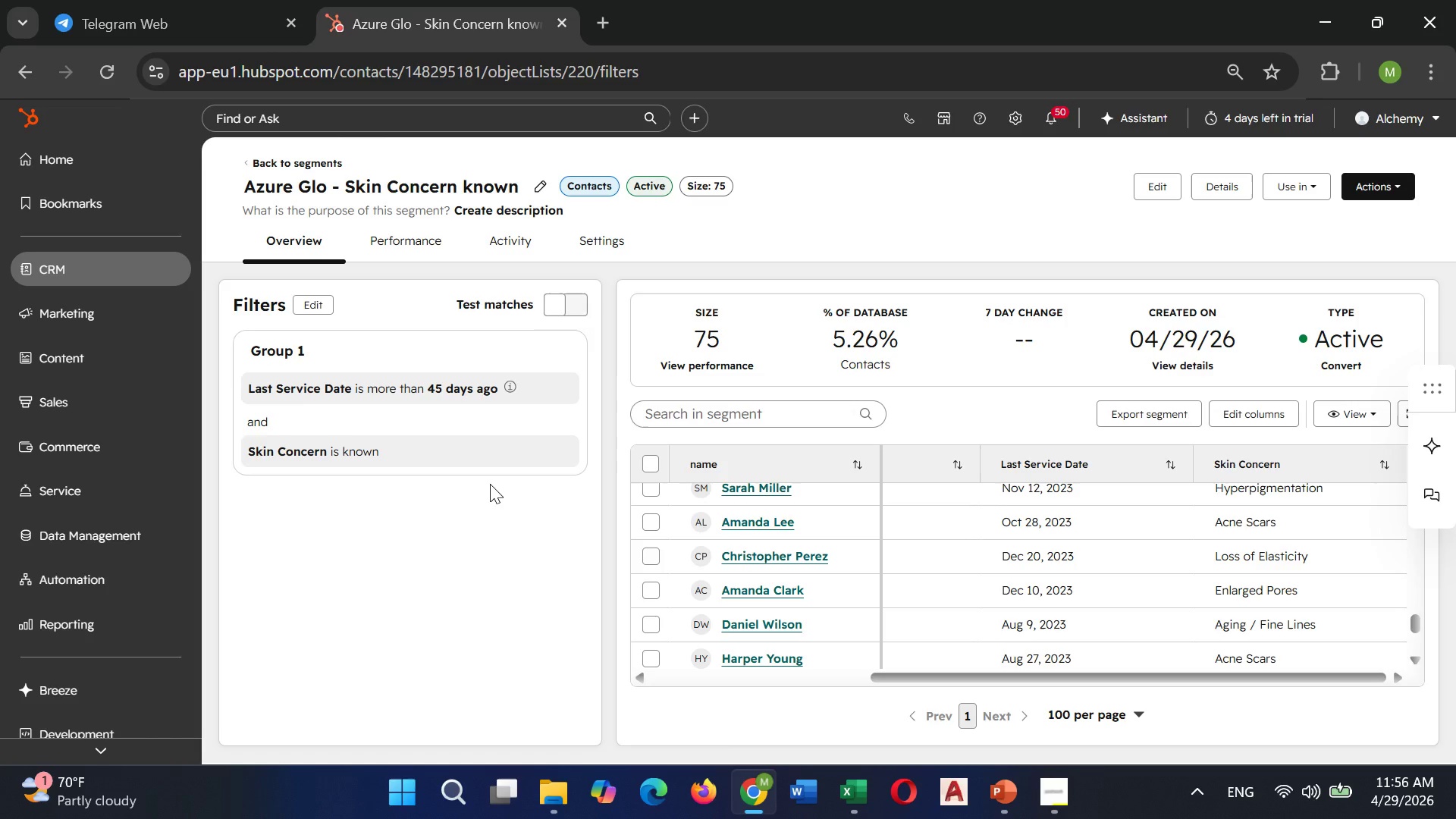 
scroll: coordinate [490, 484], scroll_direction: down, amount: 1.0
 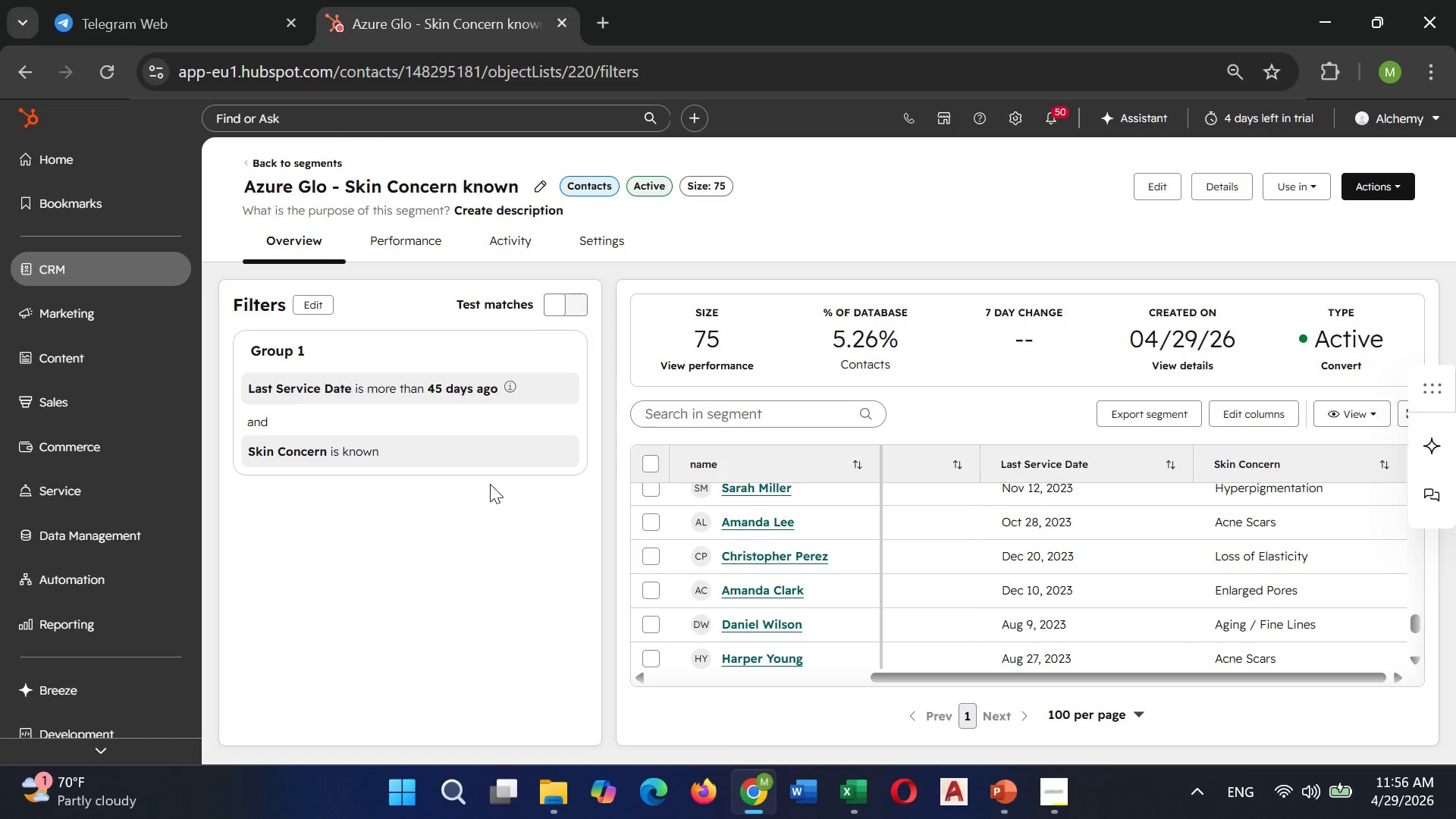 
wait(24.08)
 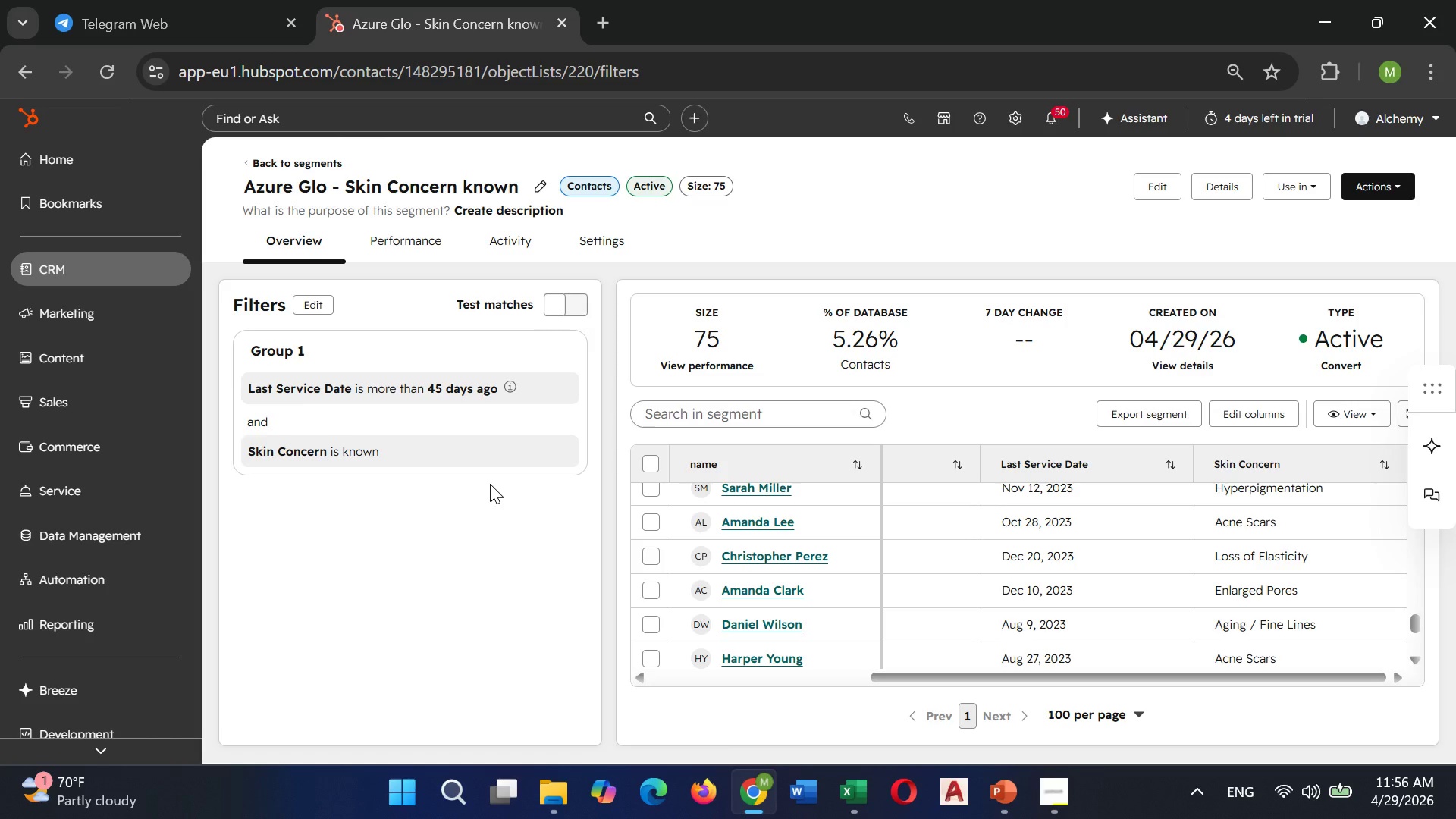 
scroll: coordinate [483, 409], scroll_direction: down, amount: 2.0
 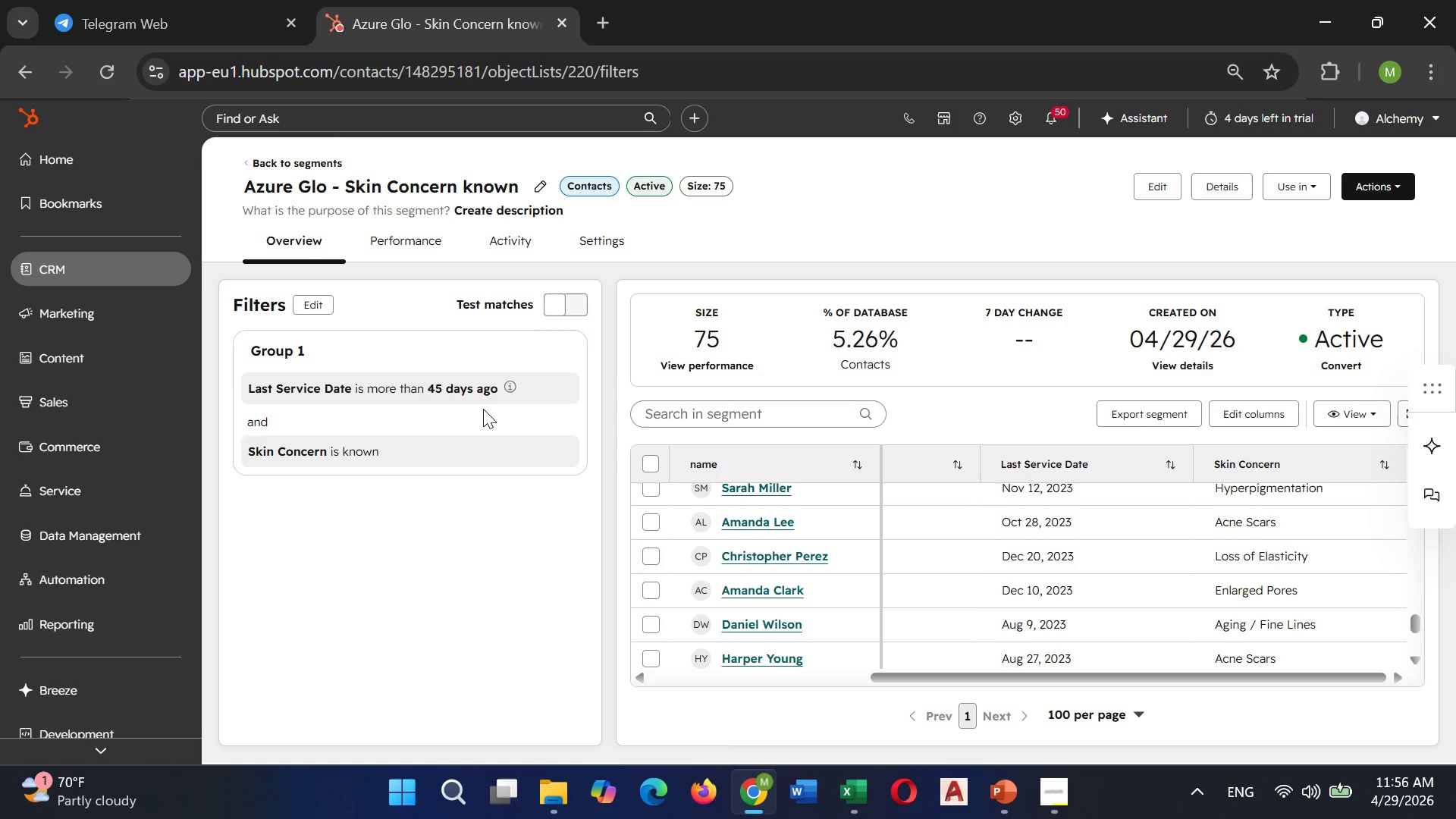 
wait(19.88)
 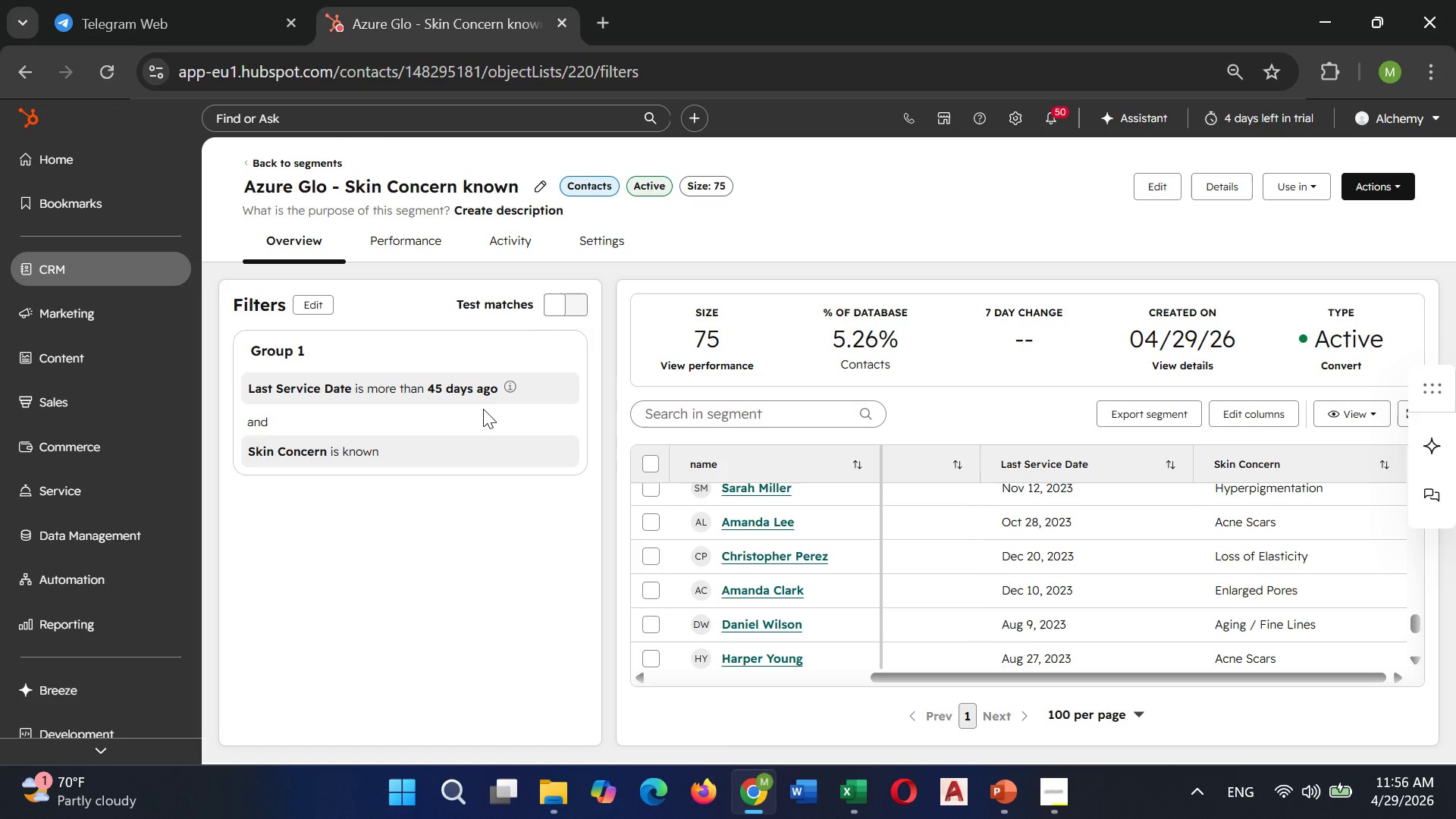 
scroll: coordinate [849, 526], scroll_direction: down, amount: 9.0
 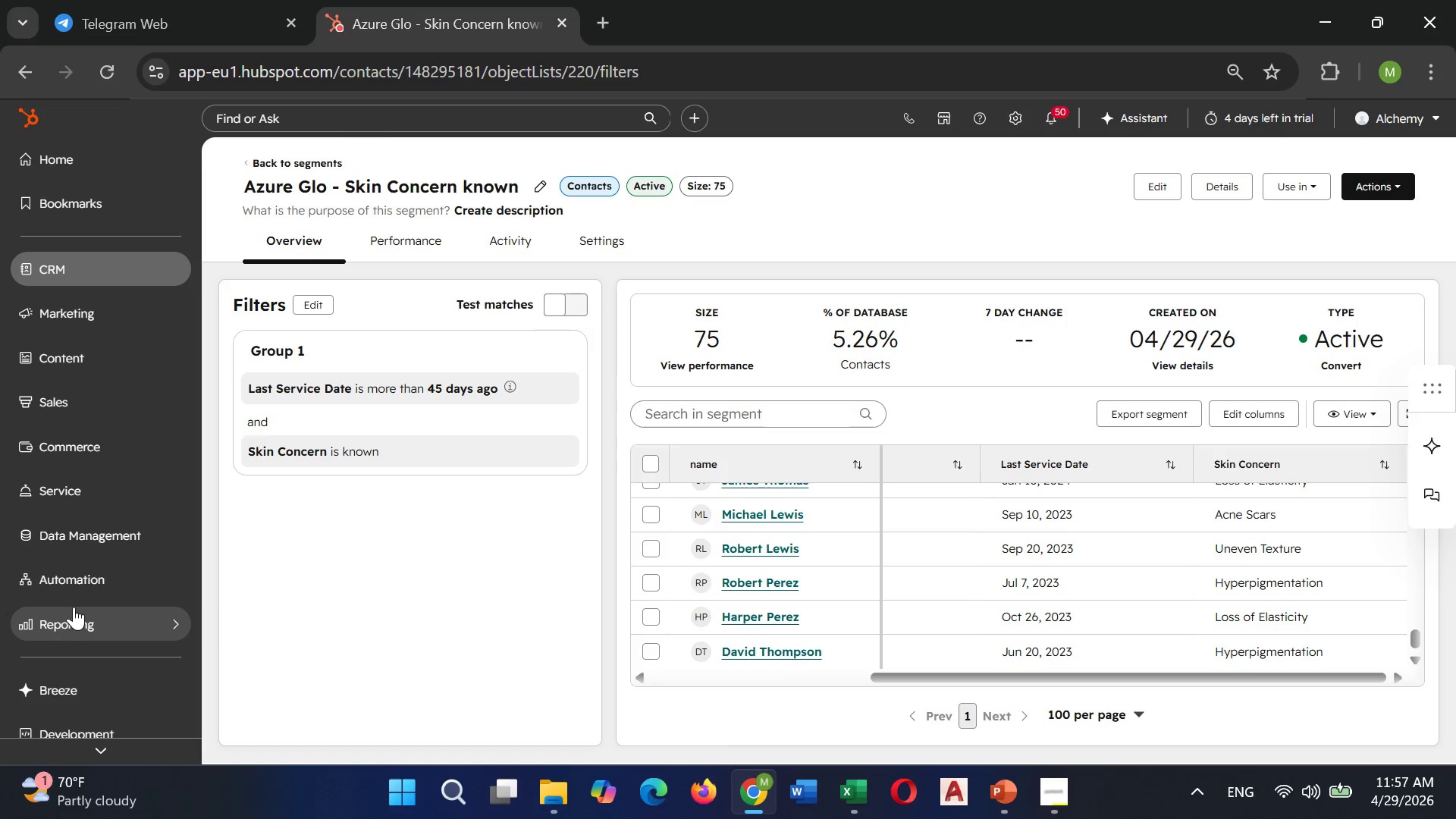 
left_click([81, 572])
 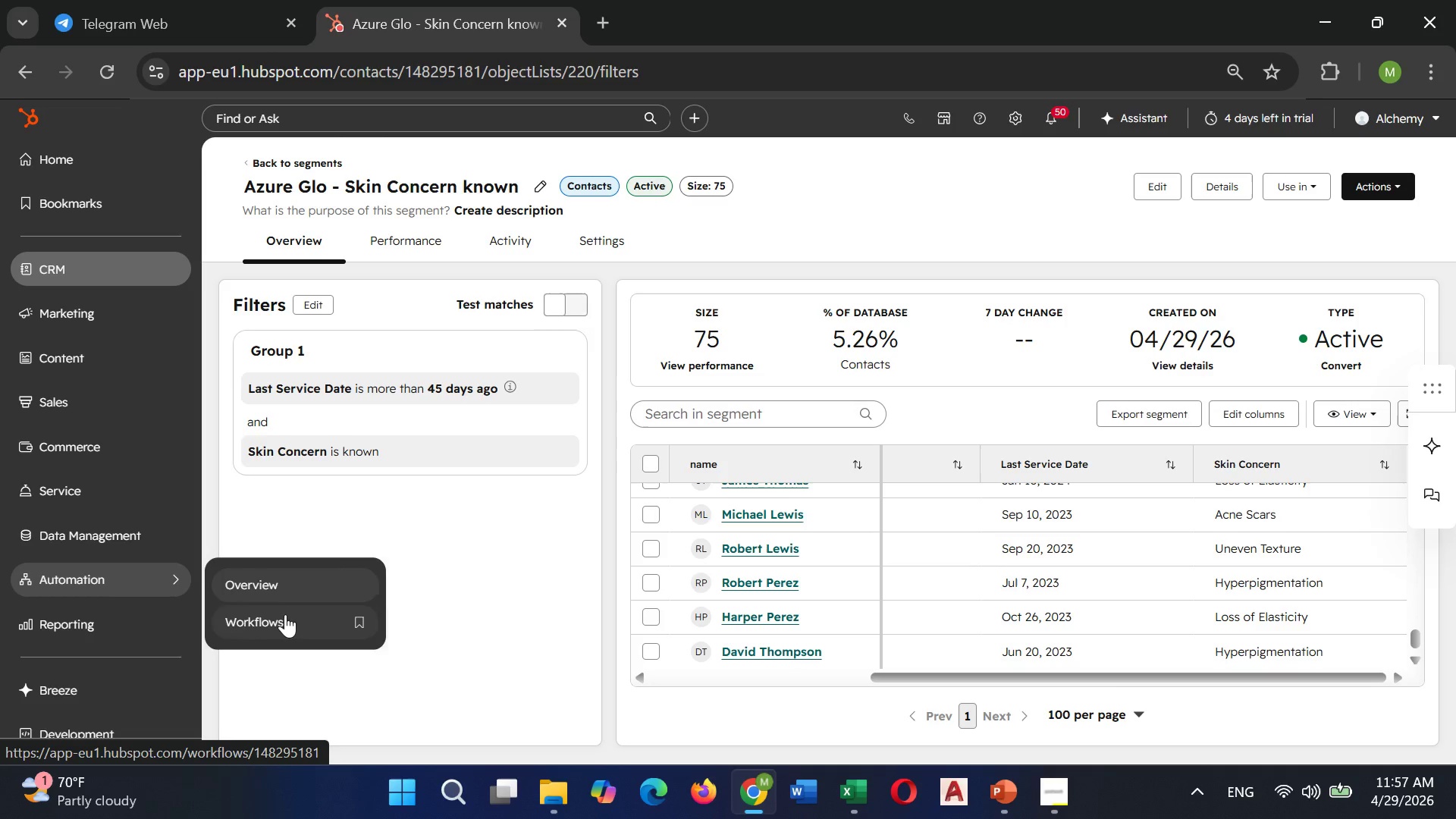 
left_click([284, 617])
 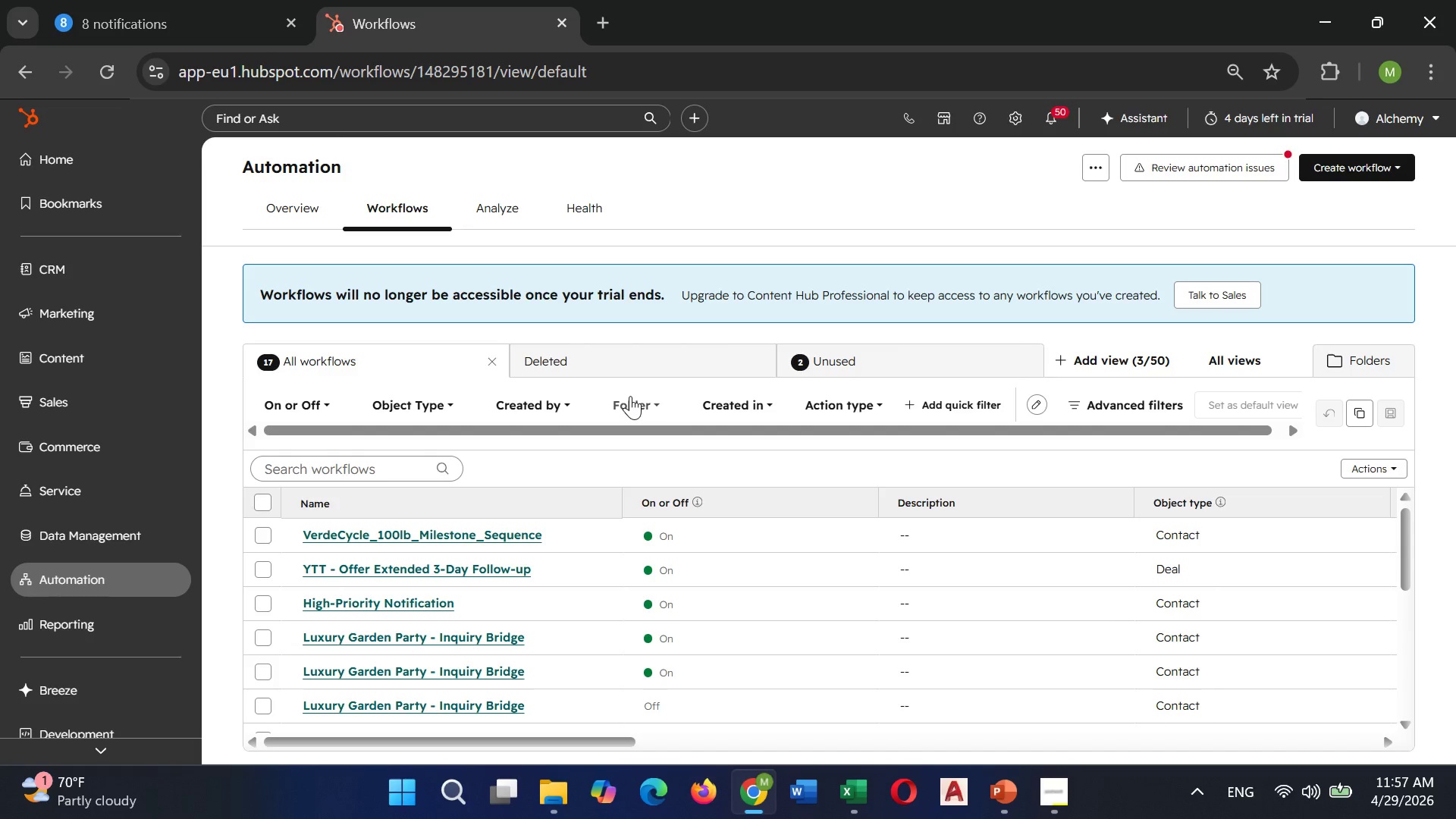 
wait(37.75)
 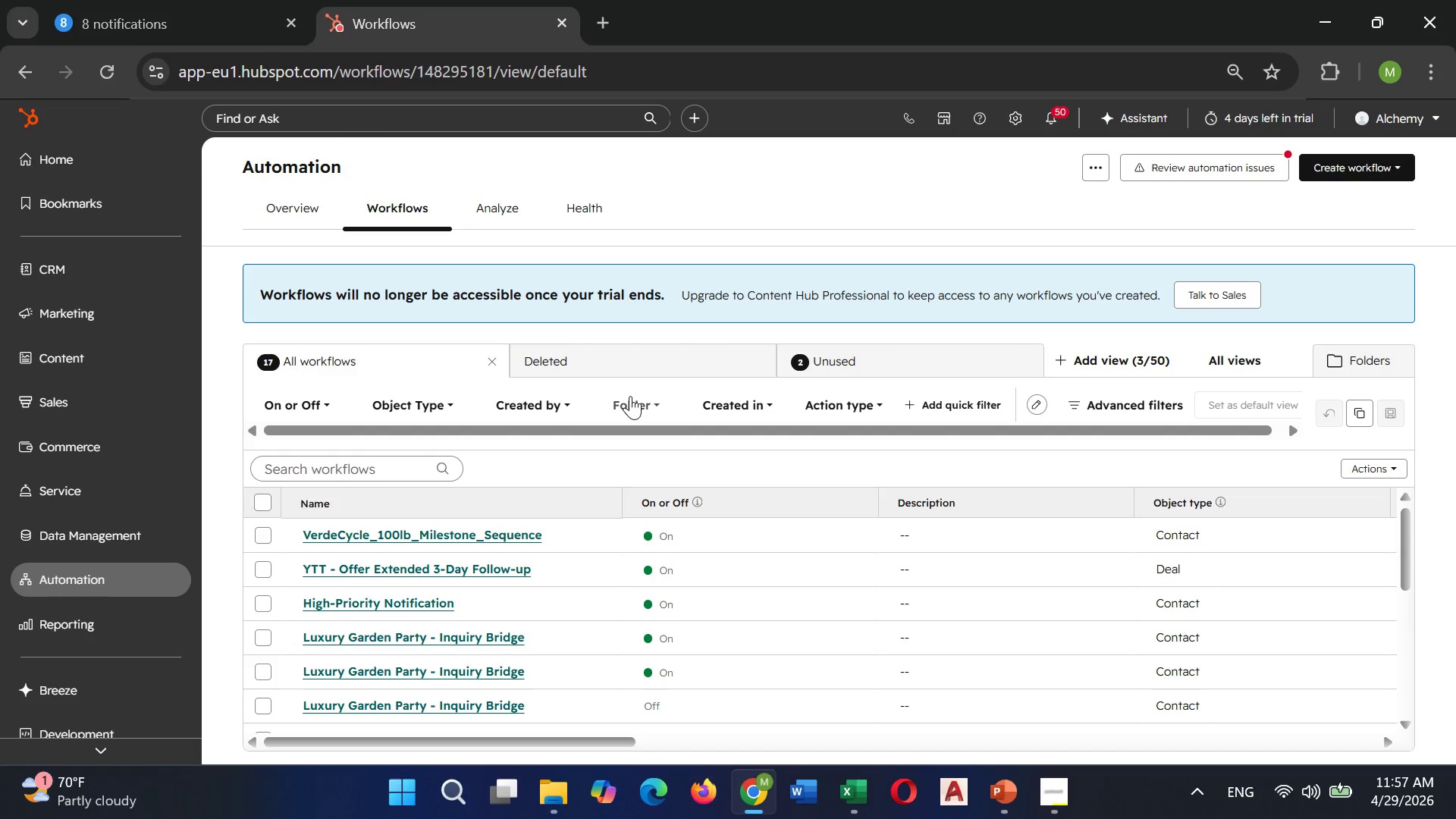 
left_click([1327, 171])
 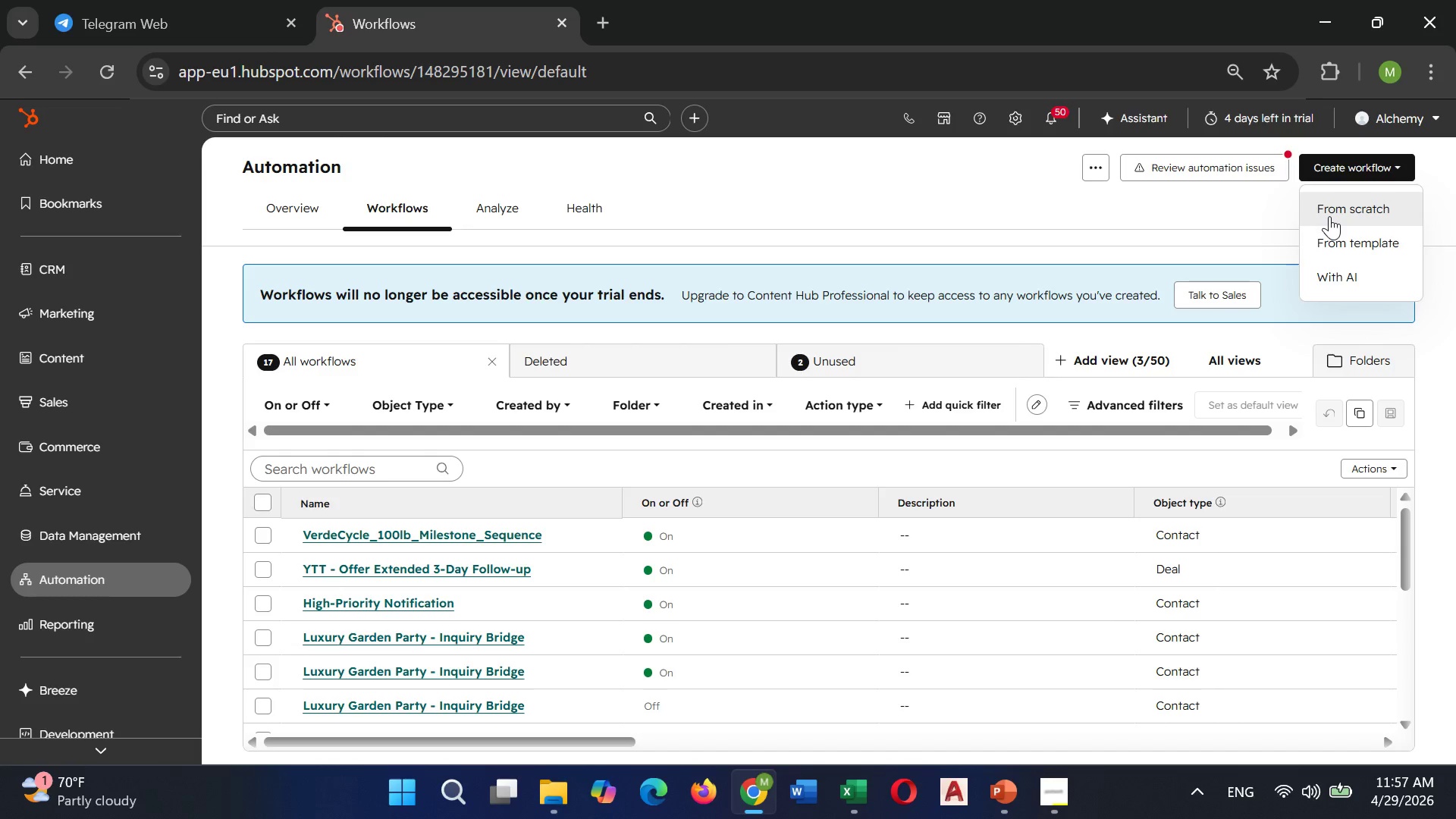 
left_click([1329, 216])
 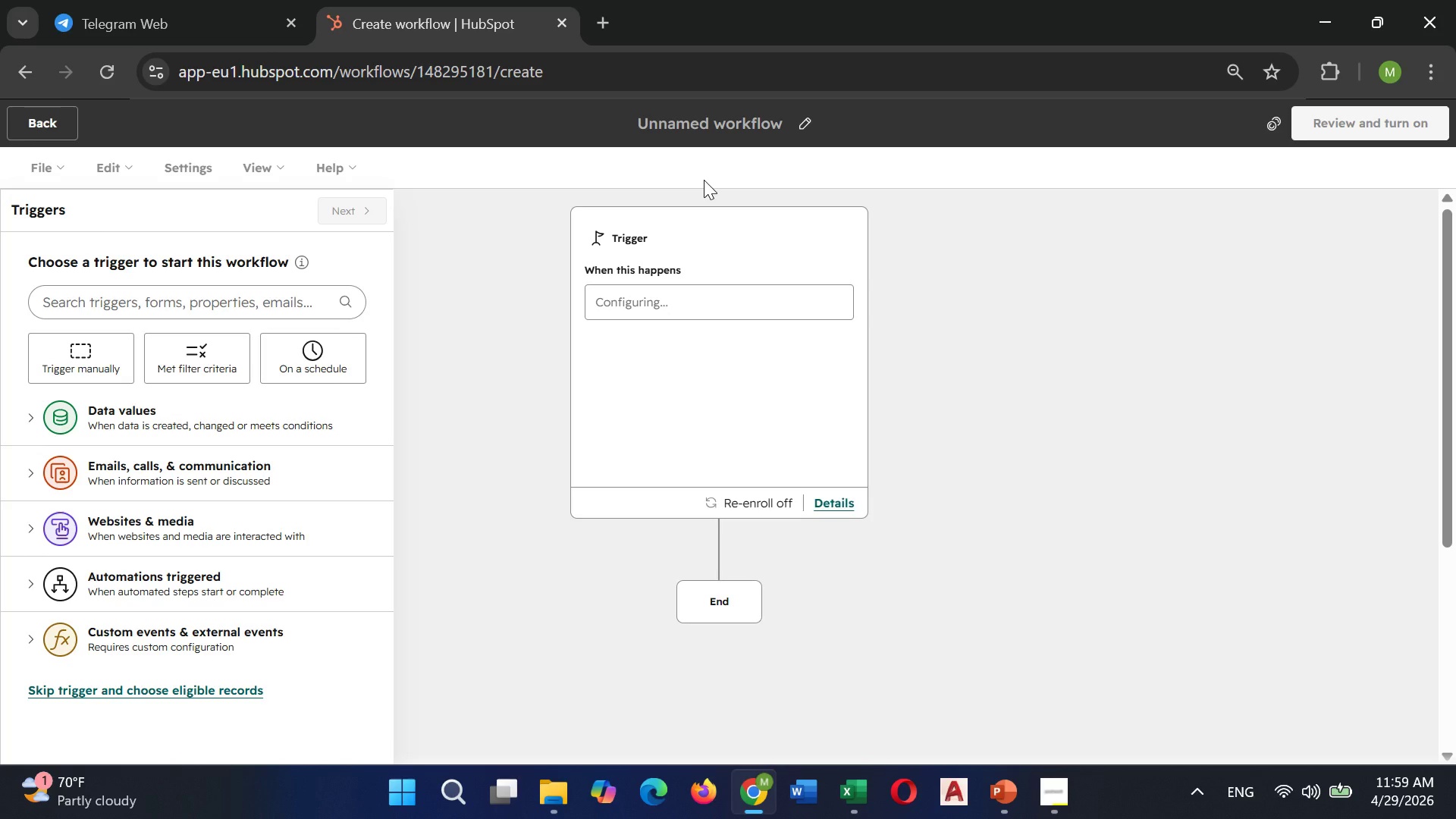 
wait(77.64)
 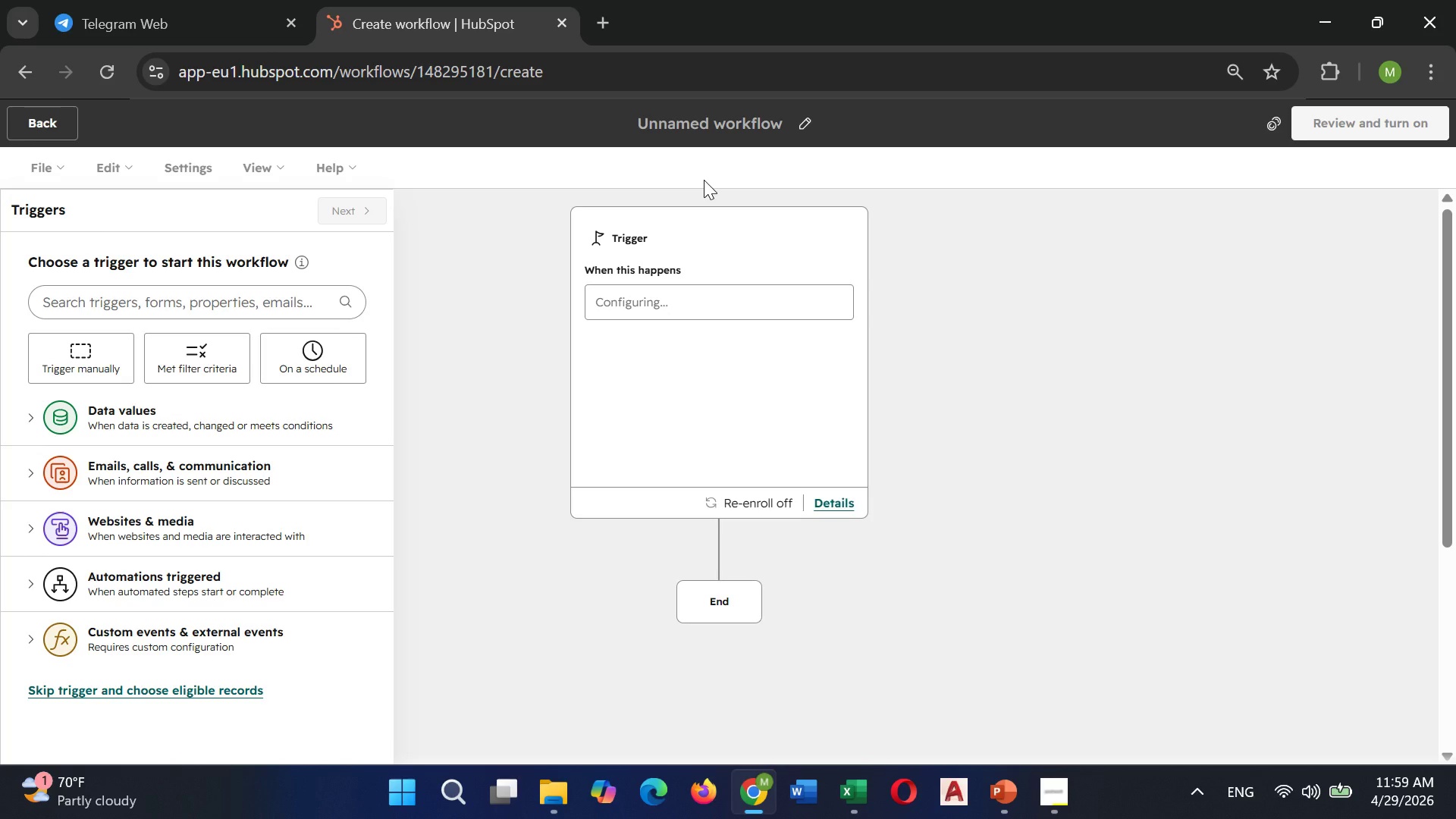 
scroll: coordinate [701, 171], scroll_direction: up, amount: 3.0
 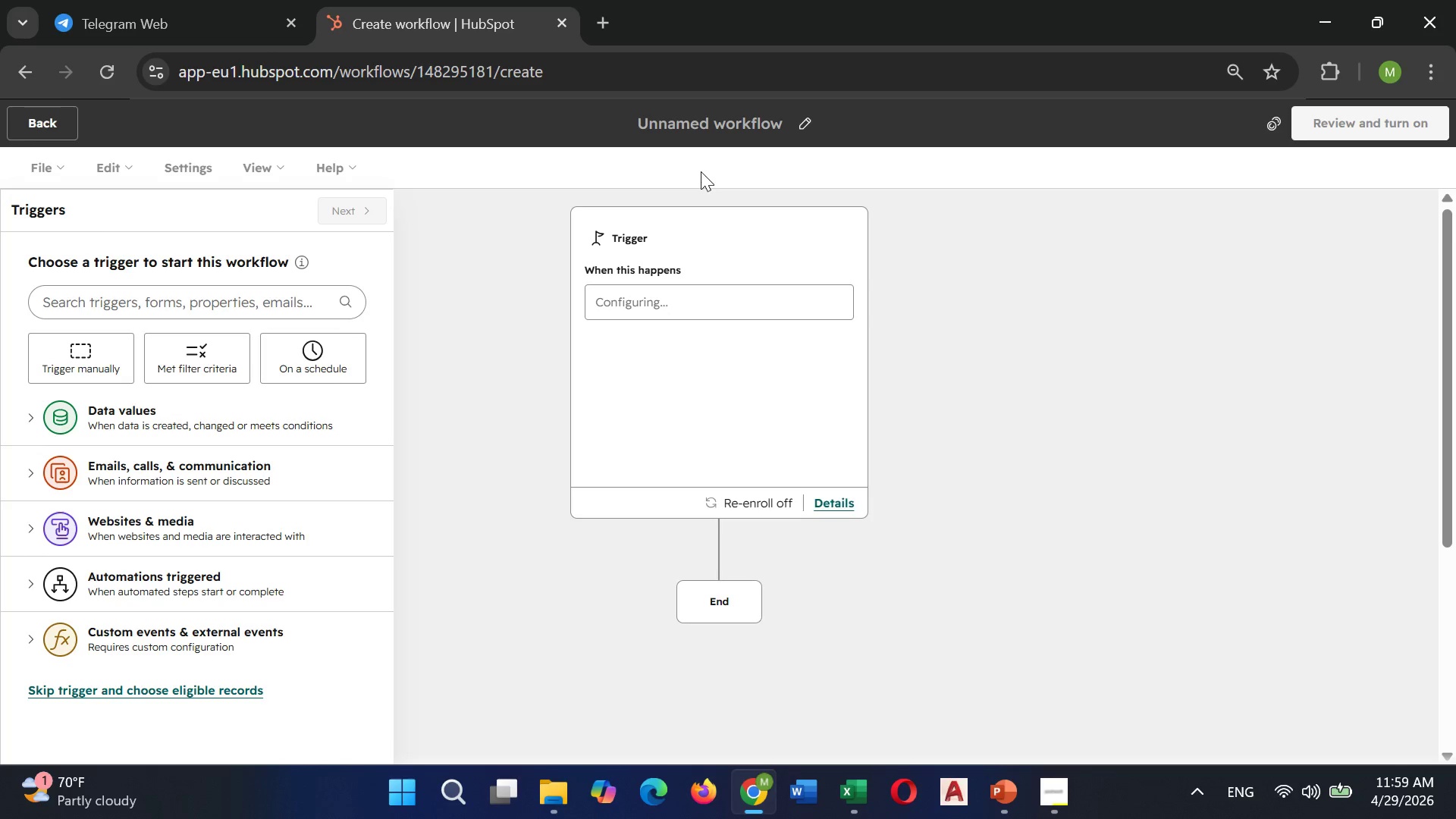 
wait(9.05)
 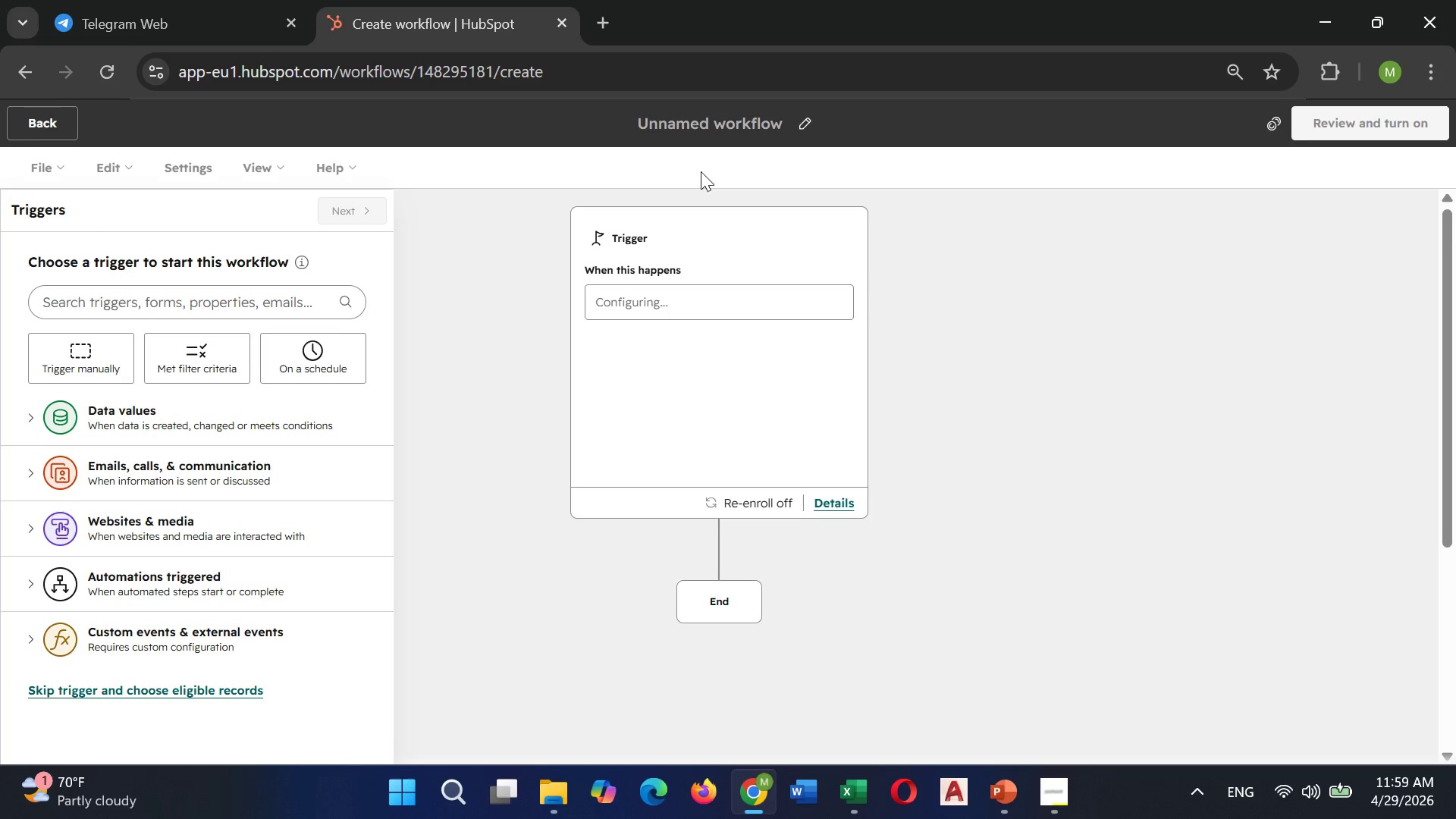 
scroll: coordinate [701, 171], scroll_direction: up, amount: 1.0
 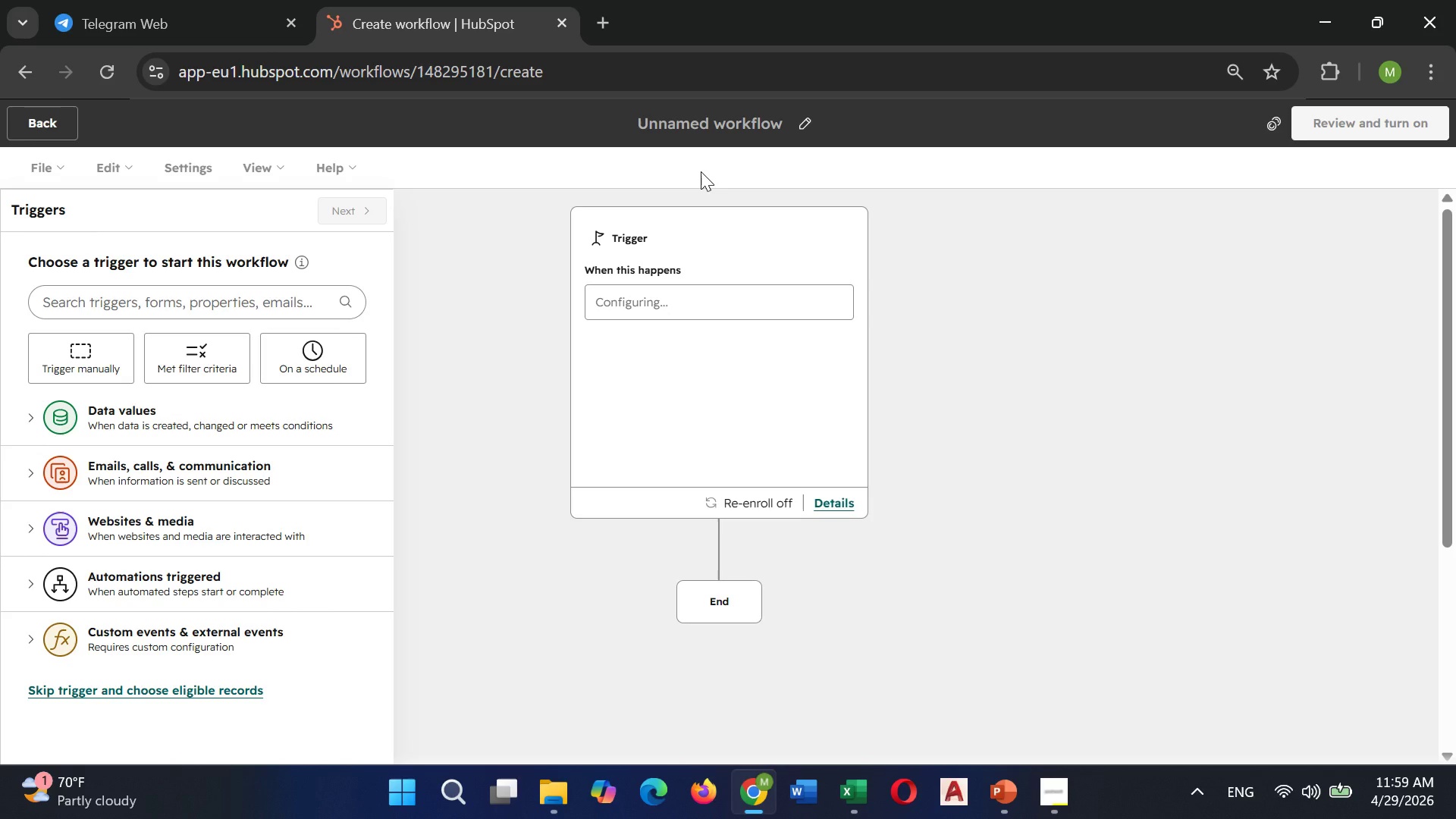 
wait(10.02)
 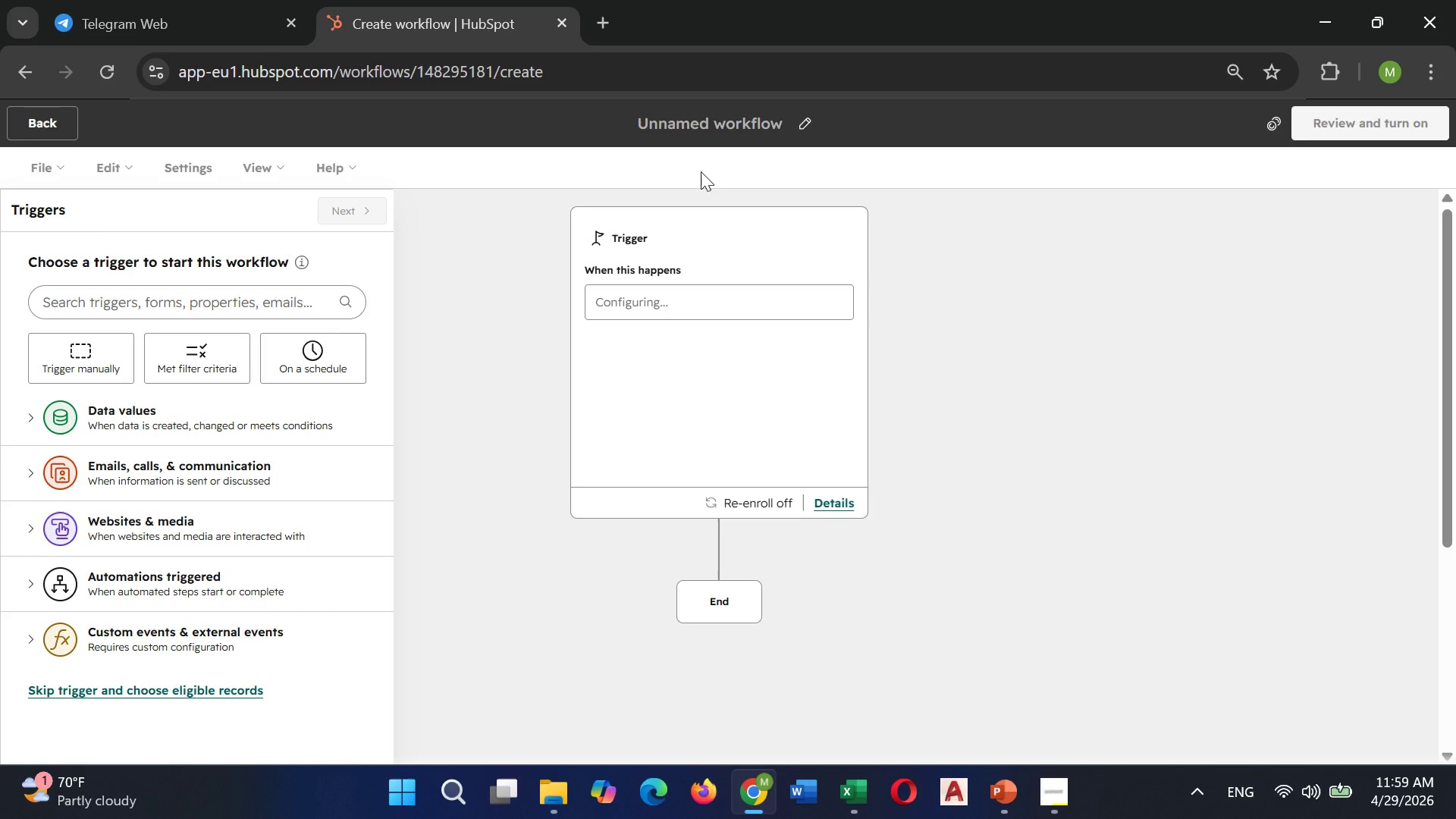 
scroll: coordinate [701, 171], scroll_direction: up, amount: 1.0
 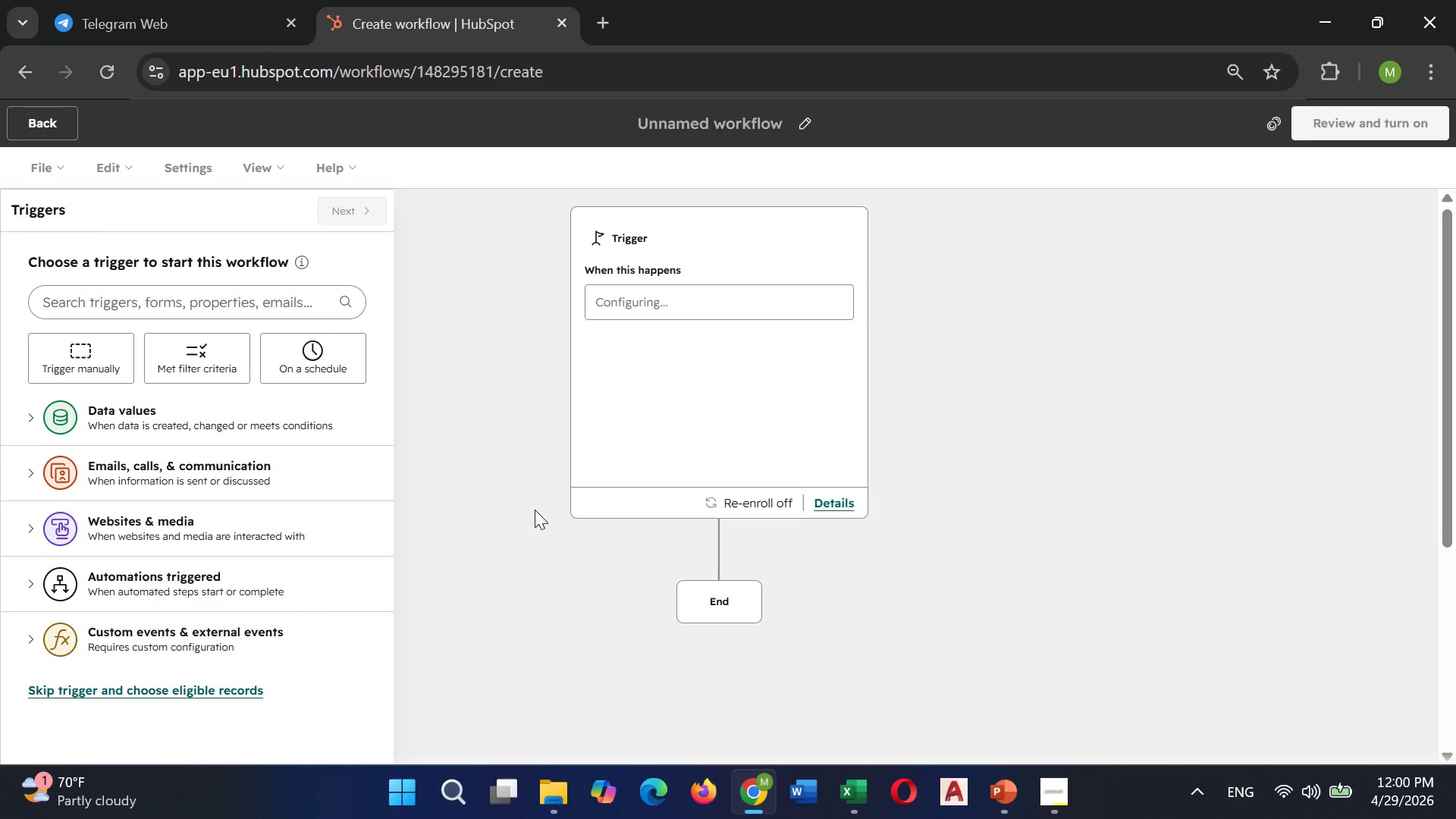 
wait(40.95)
 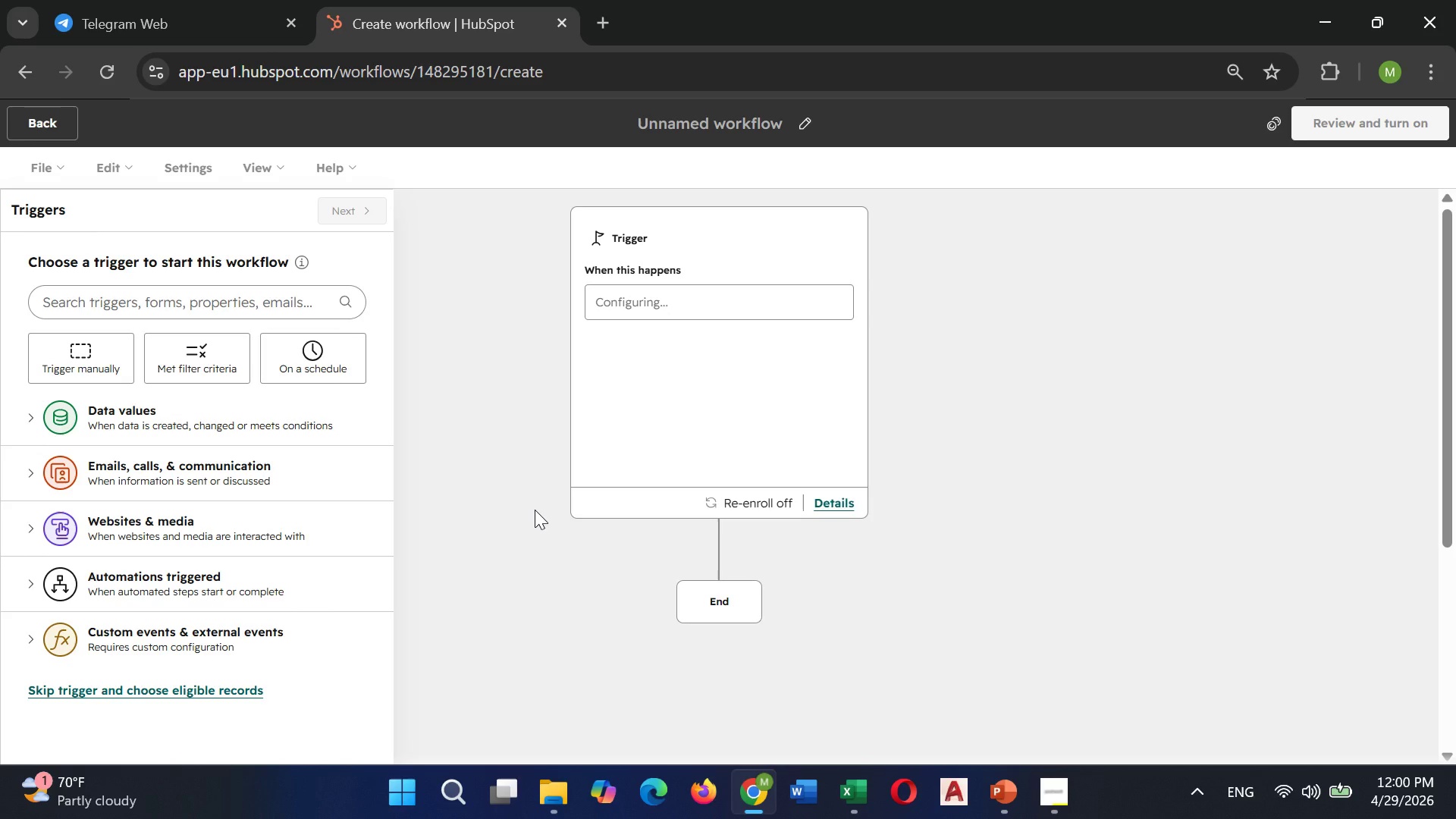 
scroll: coordinate [535, 510], scroll_direction: down, amount: 1.0
 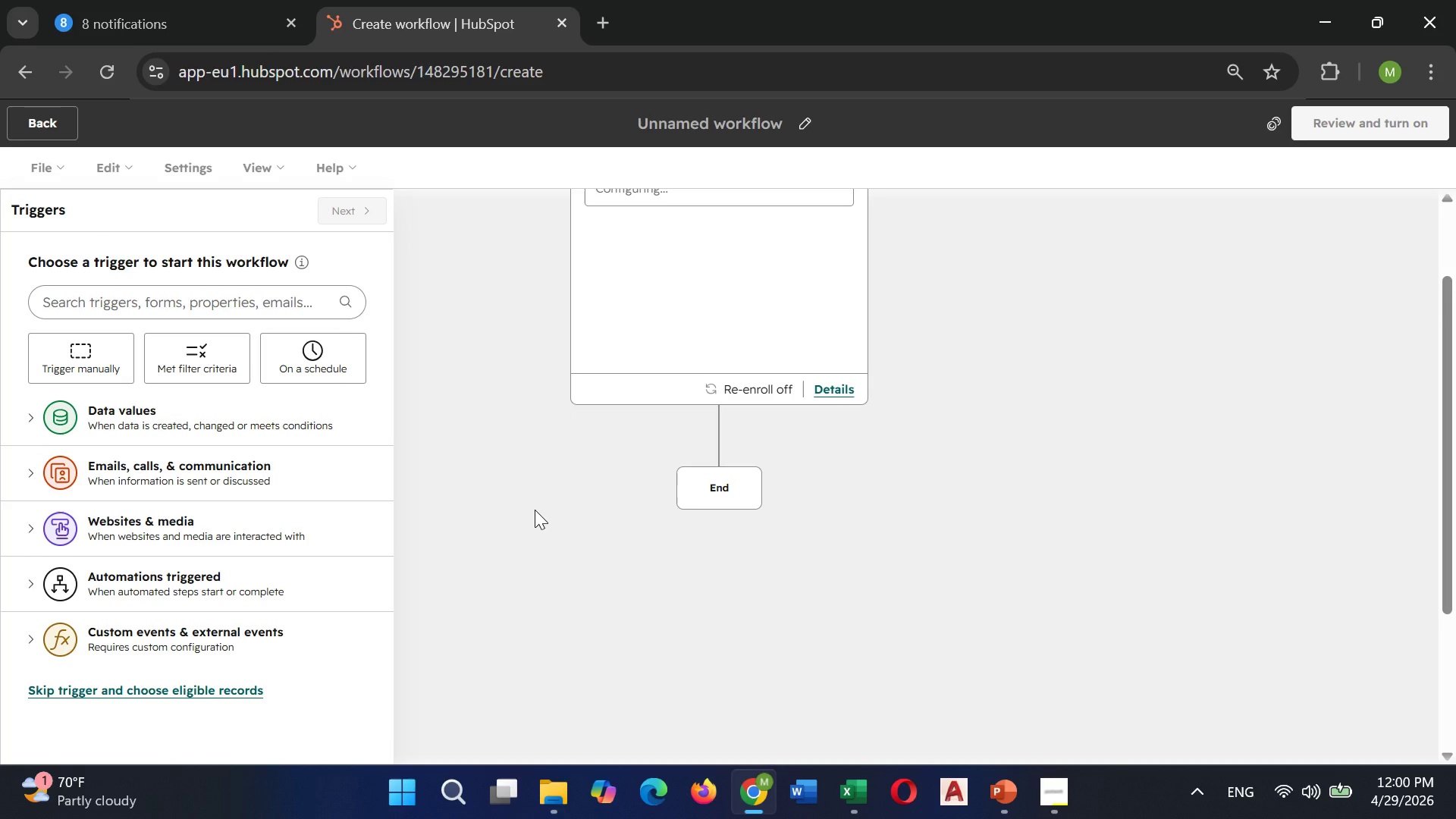 
scroll: coordinate [535, 510], scroll_direction: up, amount: 1.0
 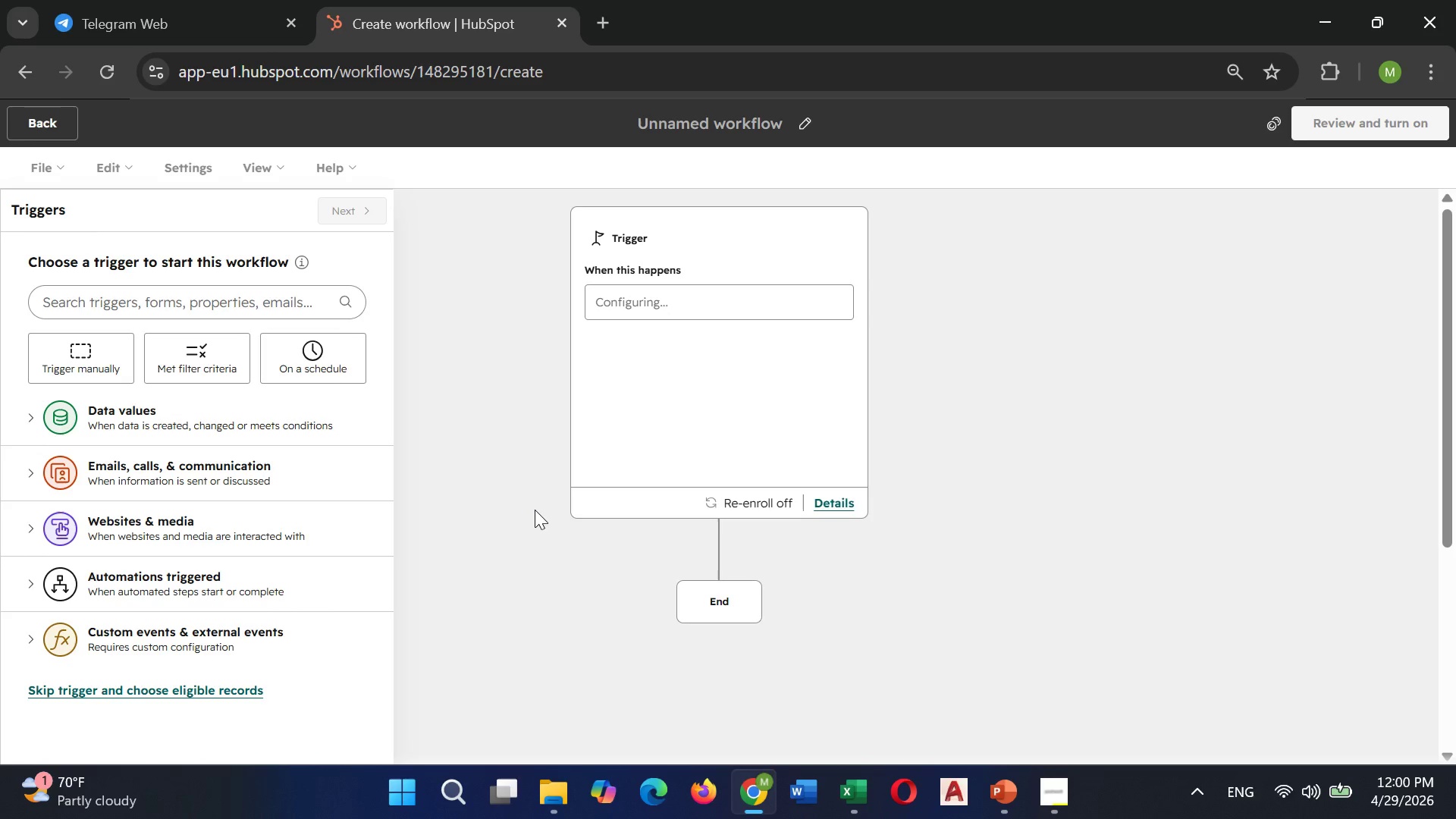 
wait(5.78)
 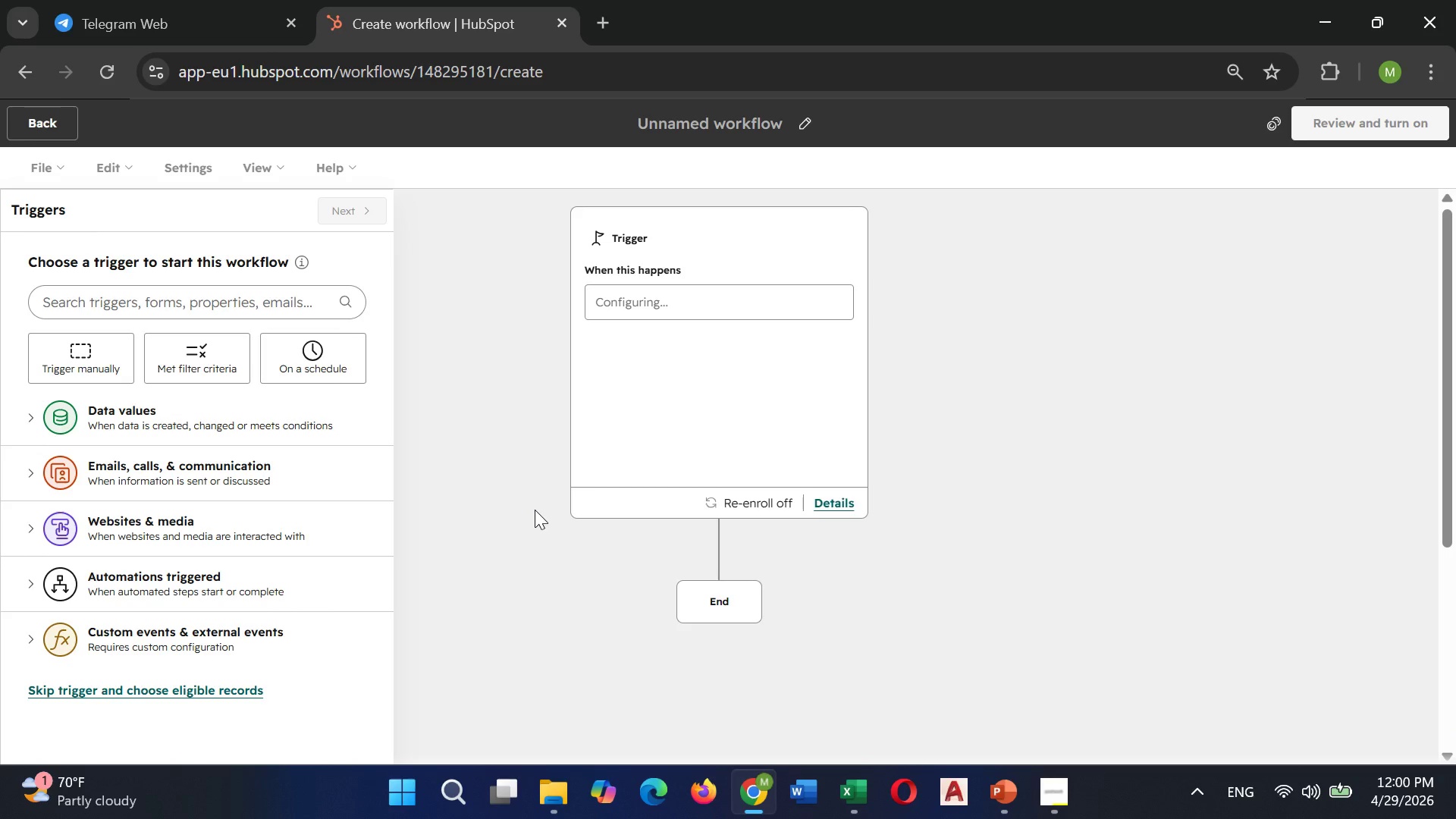 
scroll: coordinate [535, 510], scroll_direction: down, amount: 2.0
 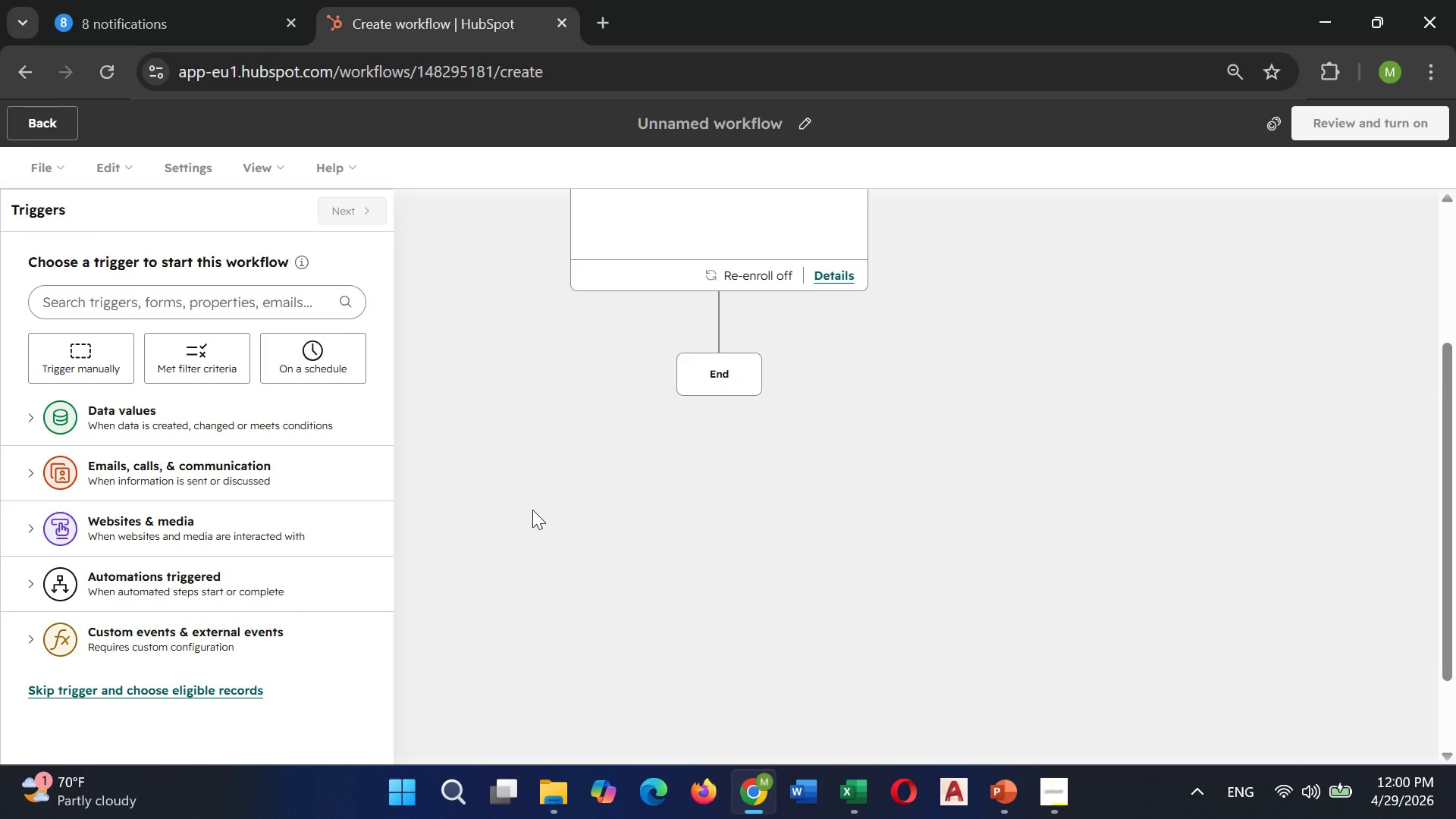 
wait(16.66)
 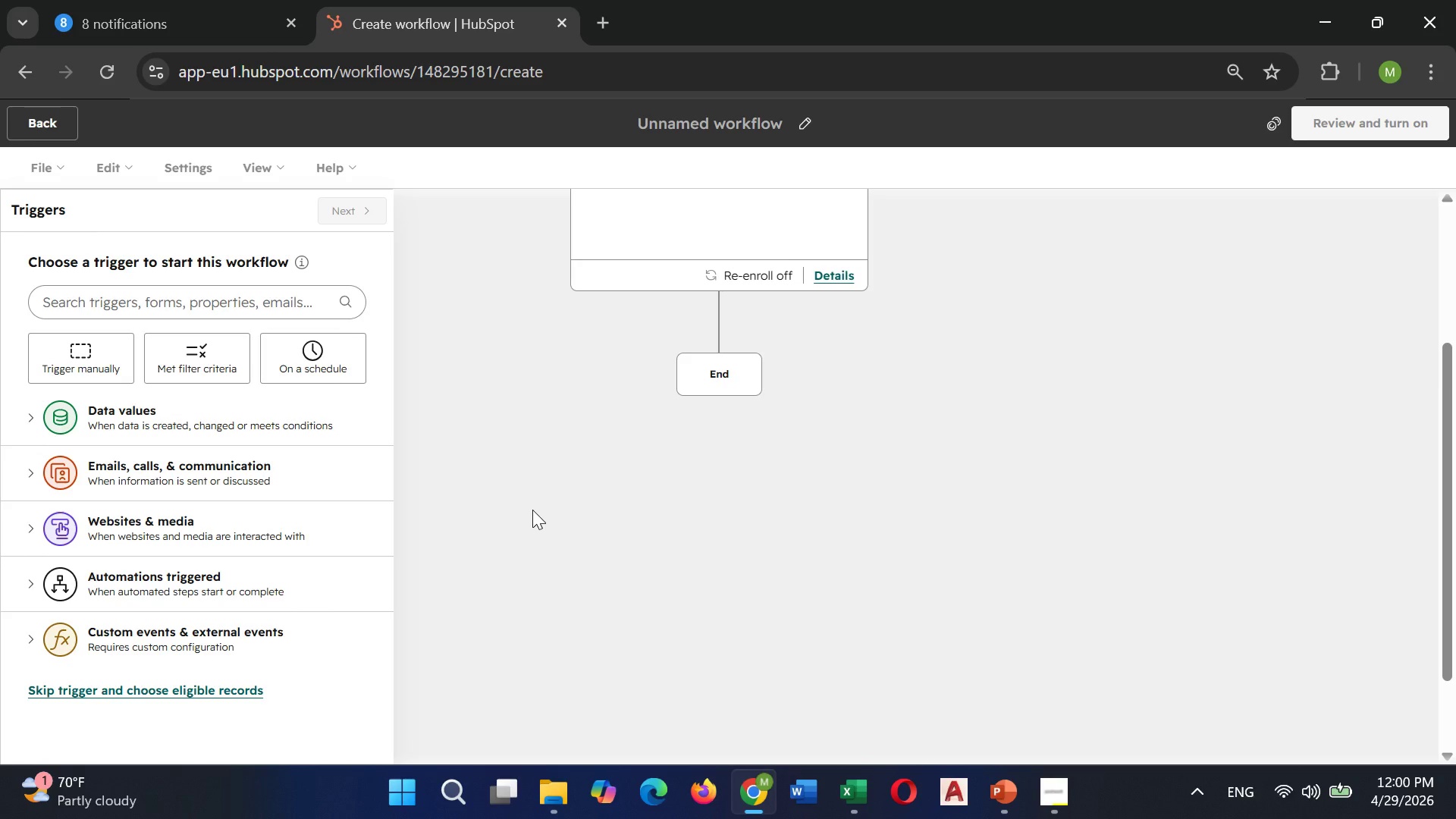 
scroll: coordinate [532, 510], scroll_direction: up, amount: 7.0
 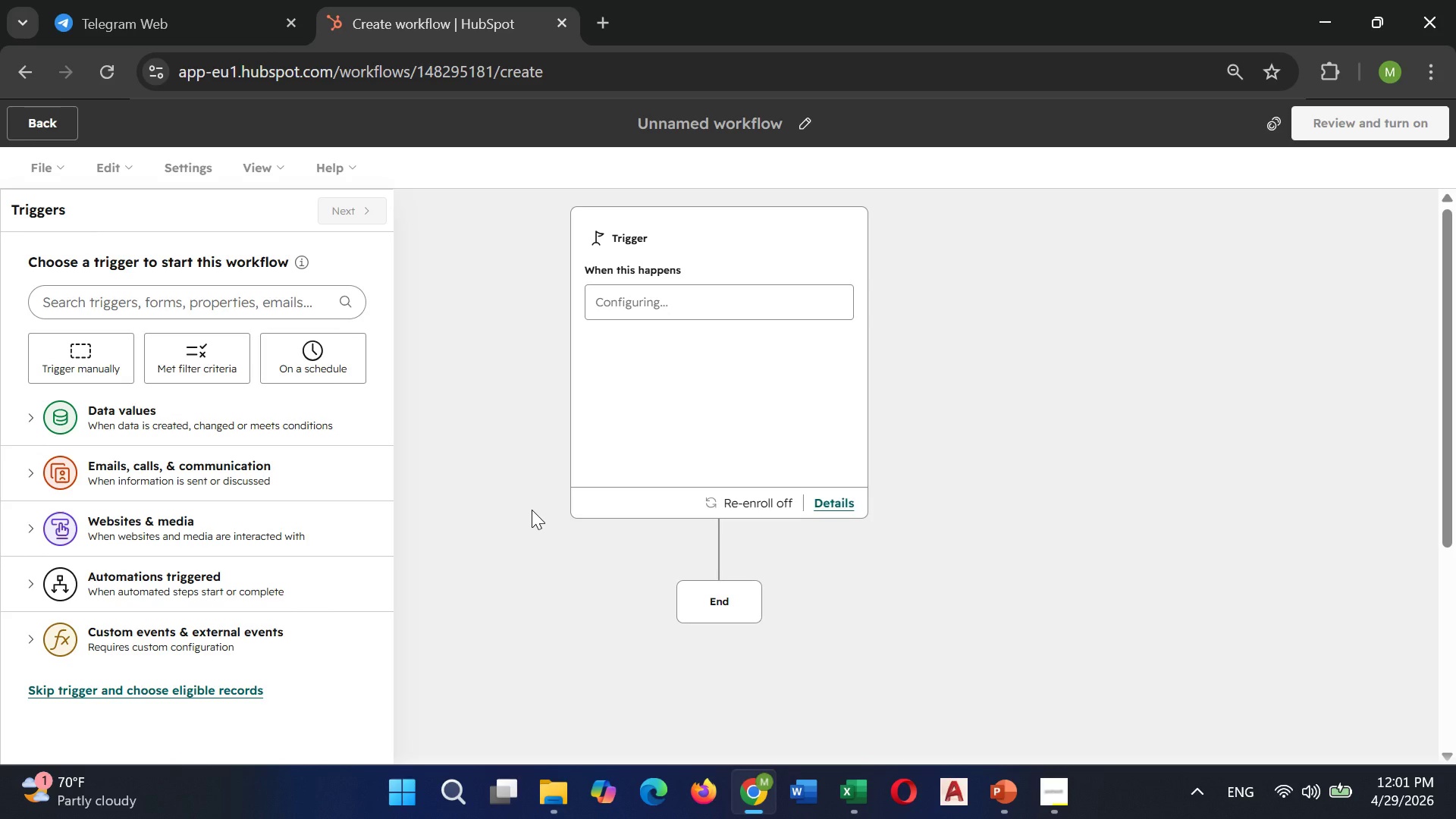 
wait(75.52)
 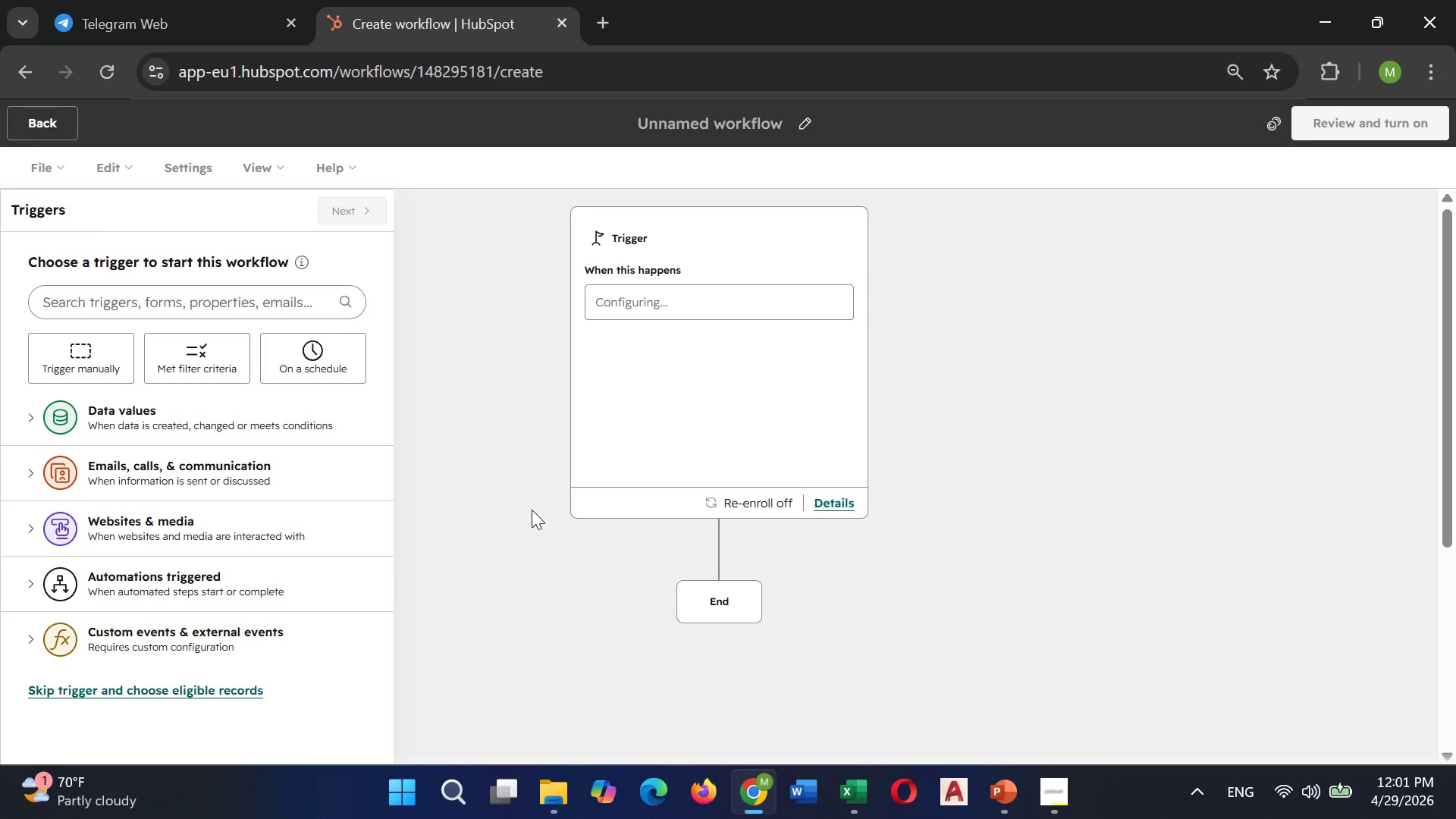 
scroll: coordinate [532, 510], scroll_direction: down, amount: 3.0
 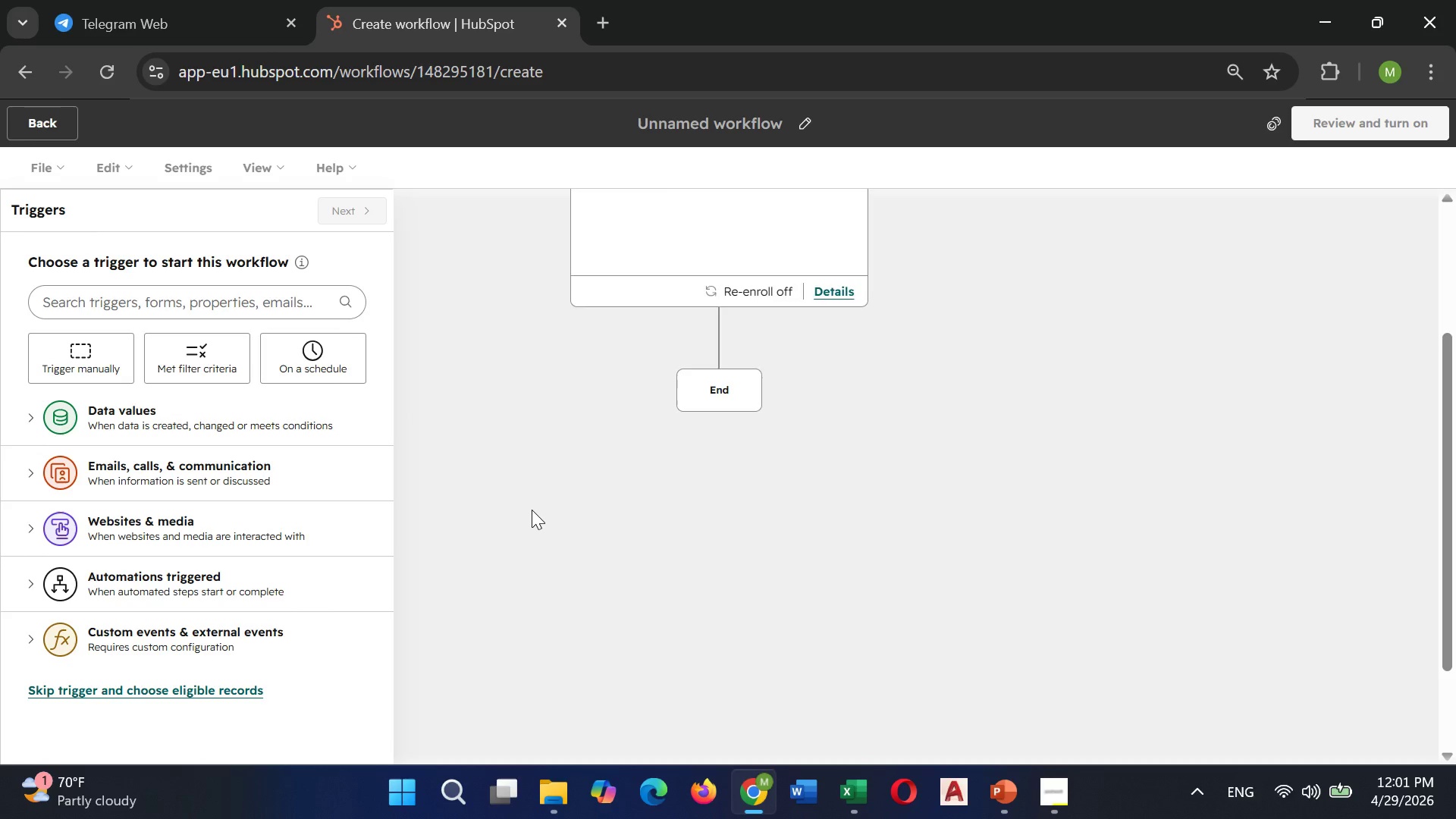 
scroll: coordinate [532, 510], scroll_direction: up, amount: 5.0
 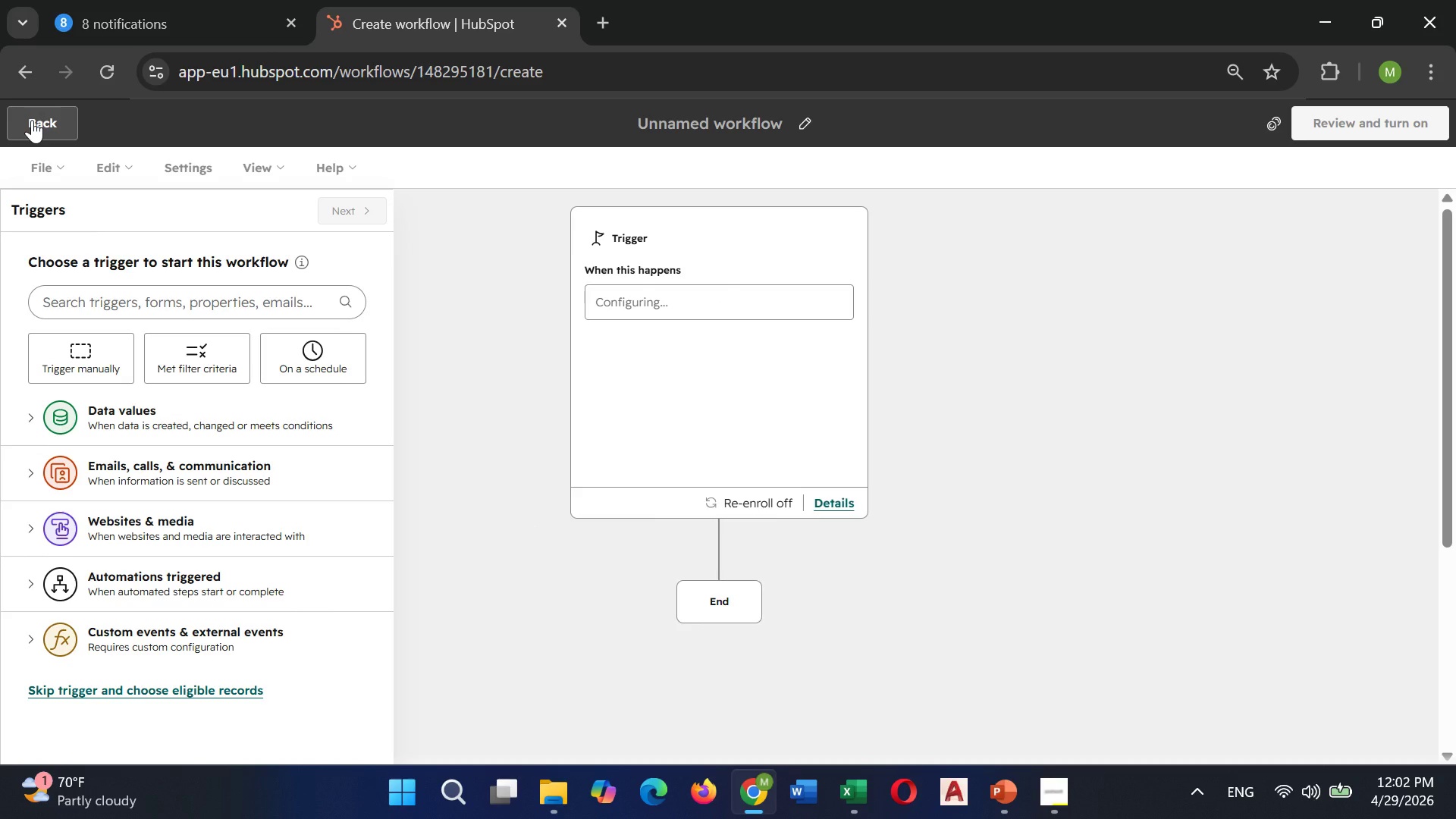 
wait(5.54)
 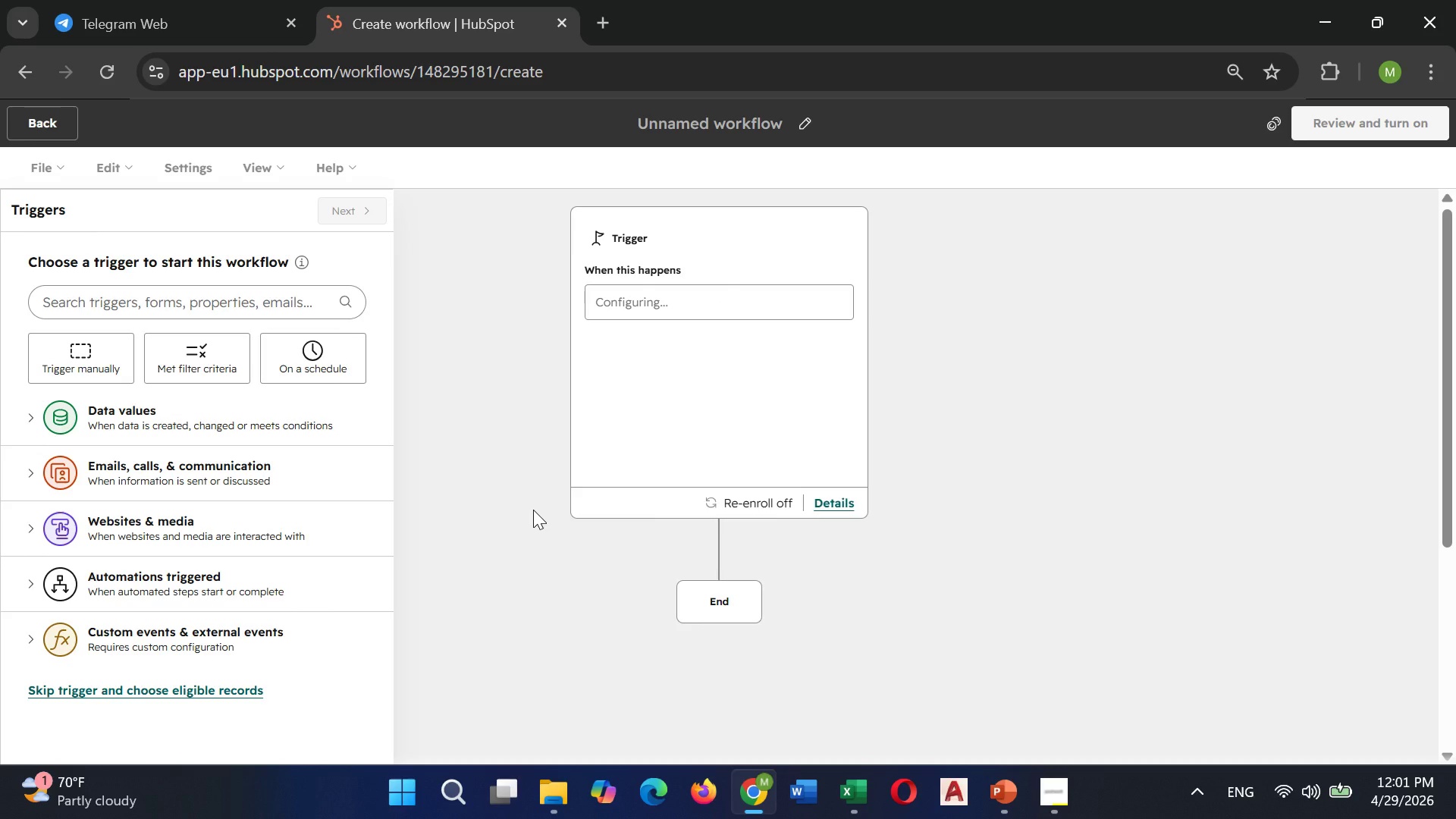 
left_click([32, 120])
 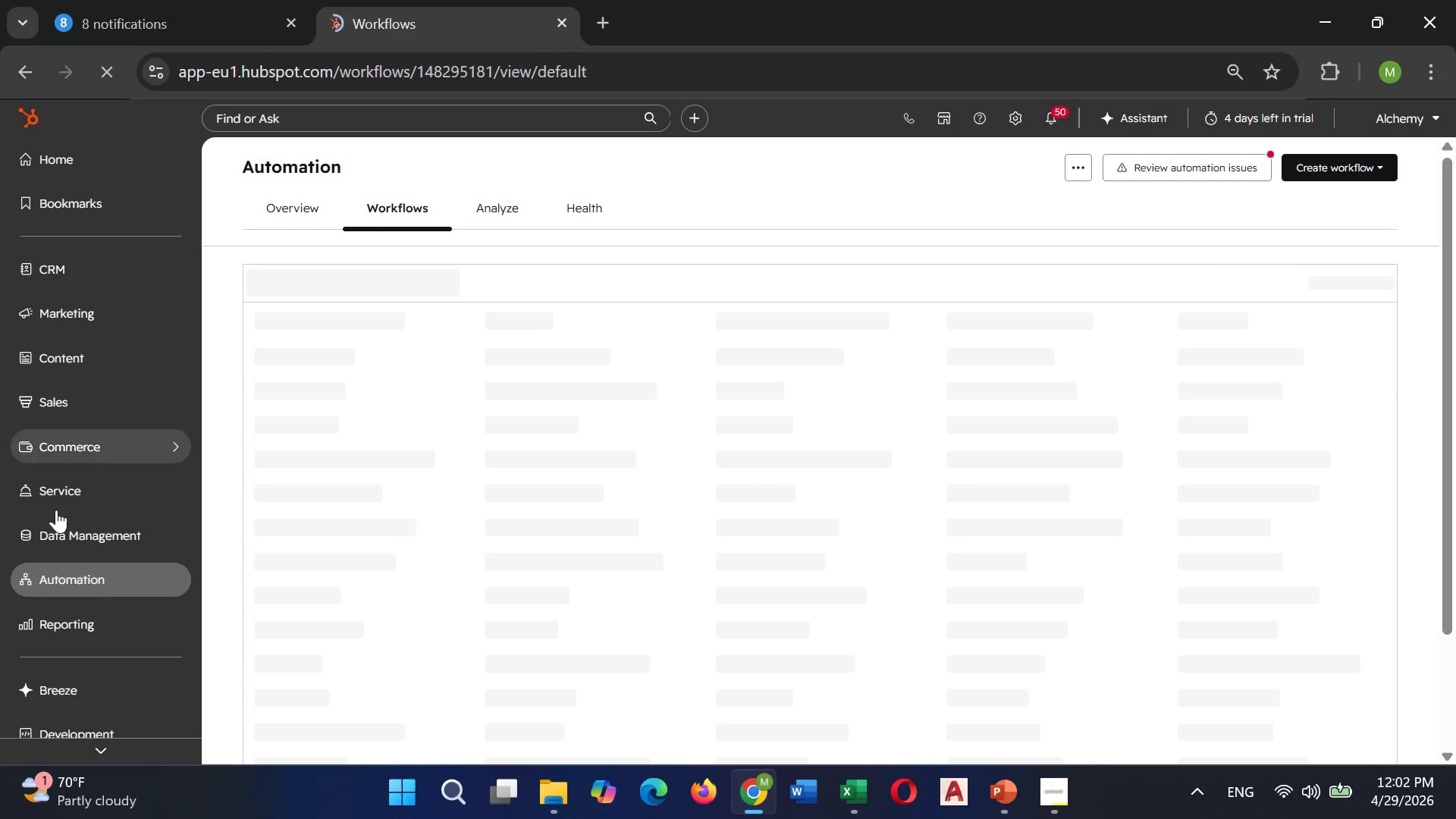 
wait(5.88)
 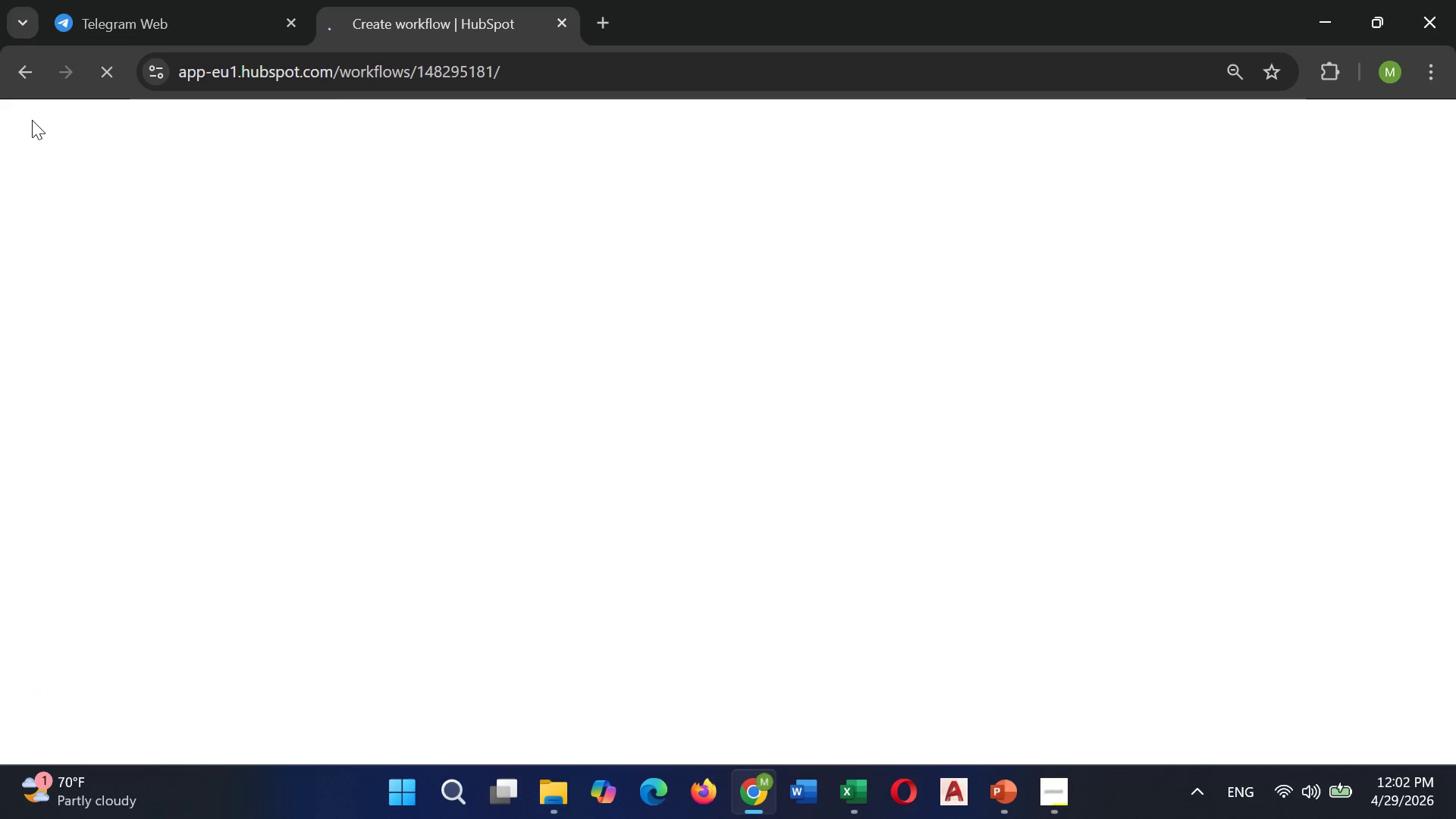 
left_click([74, 275])
 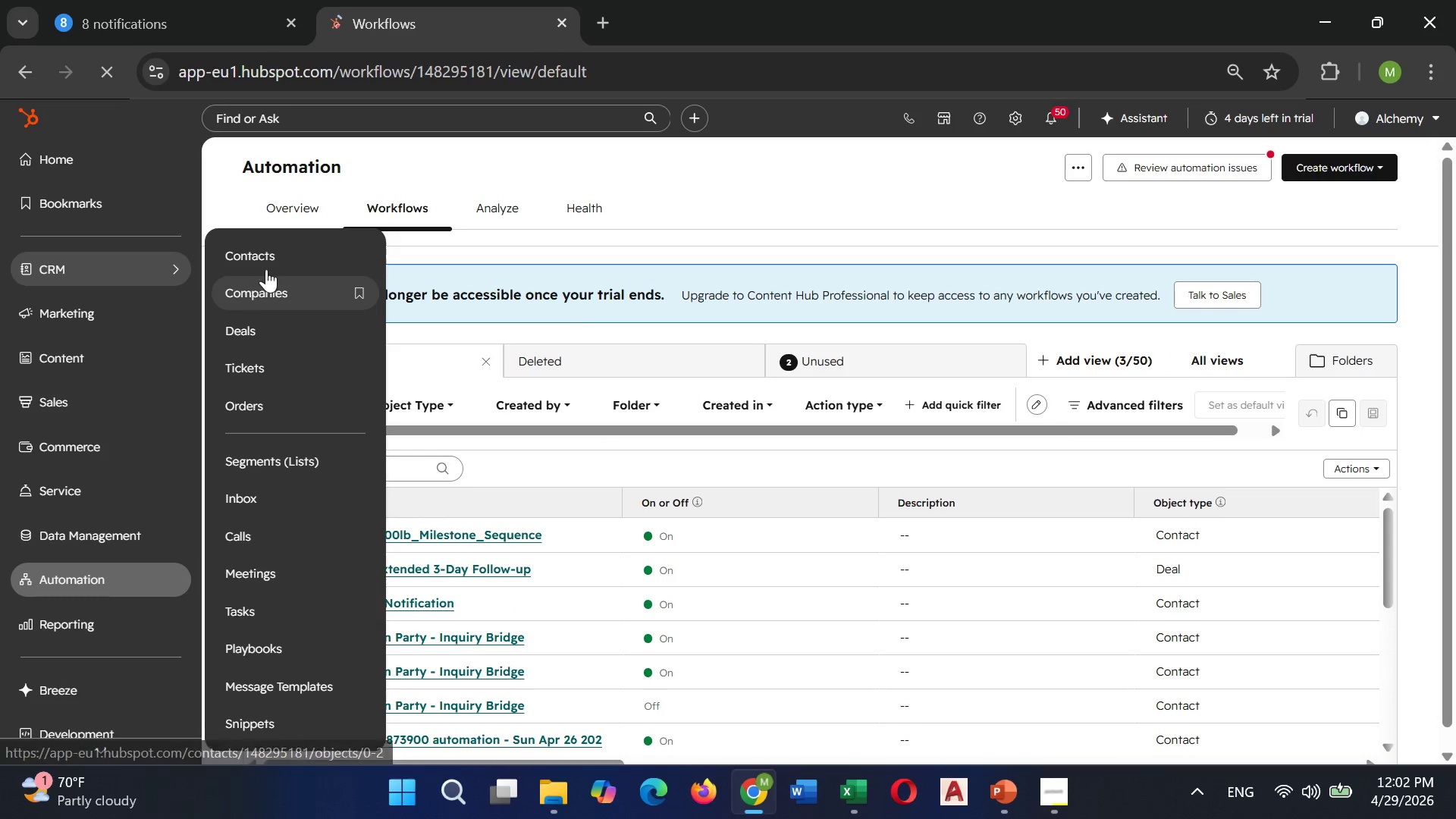 
left_click([276, 256])
 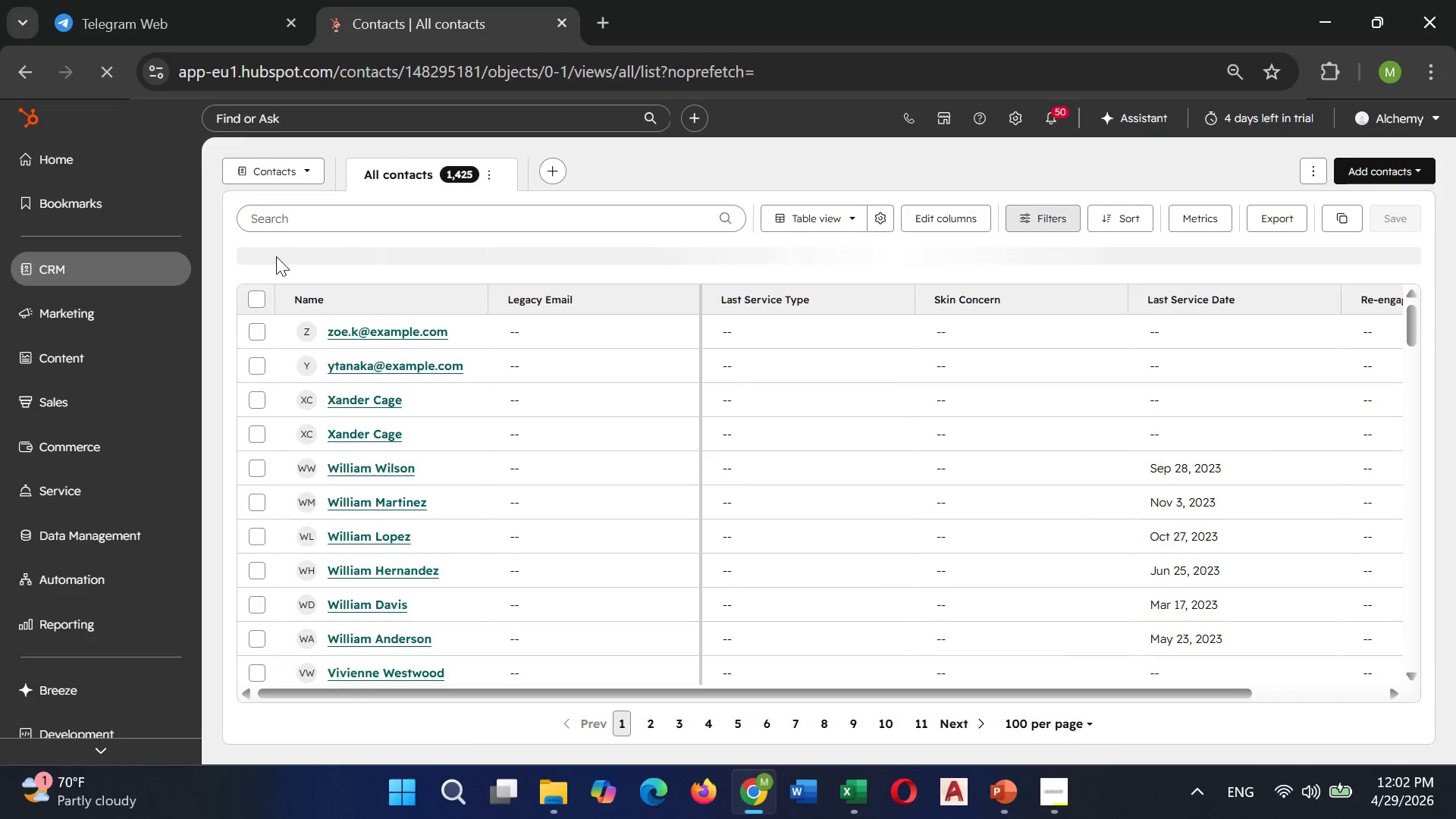 
wait(6.52)
 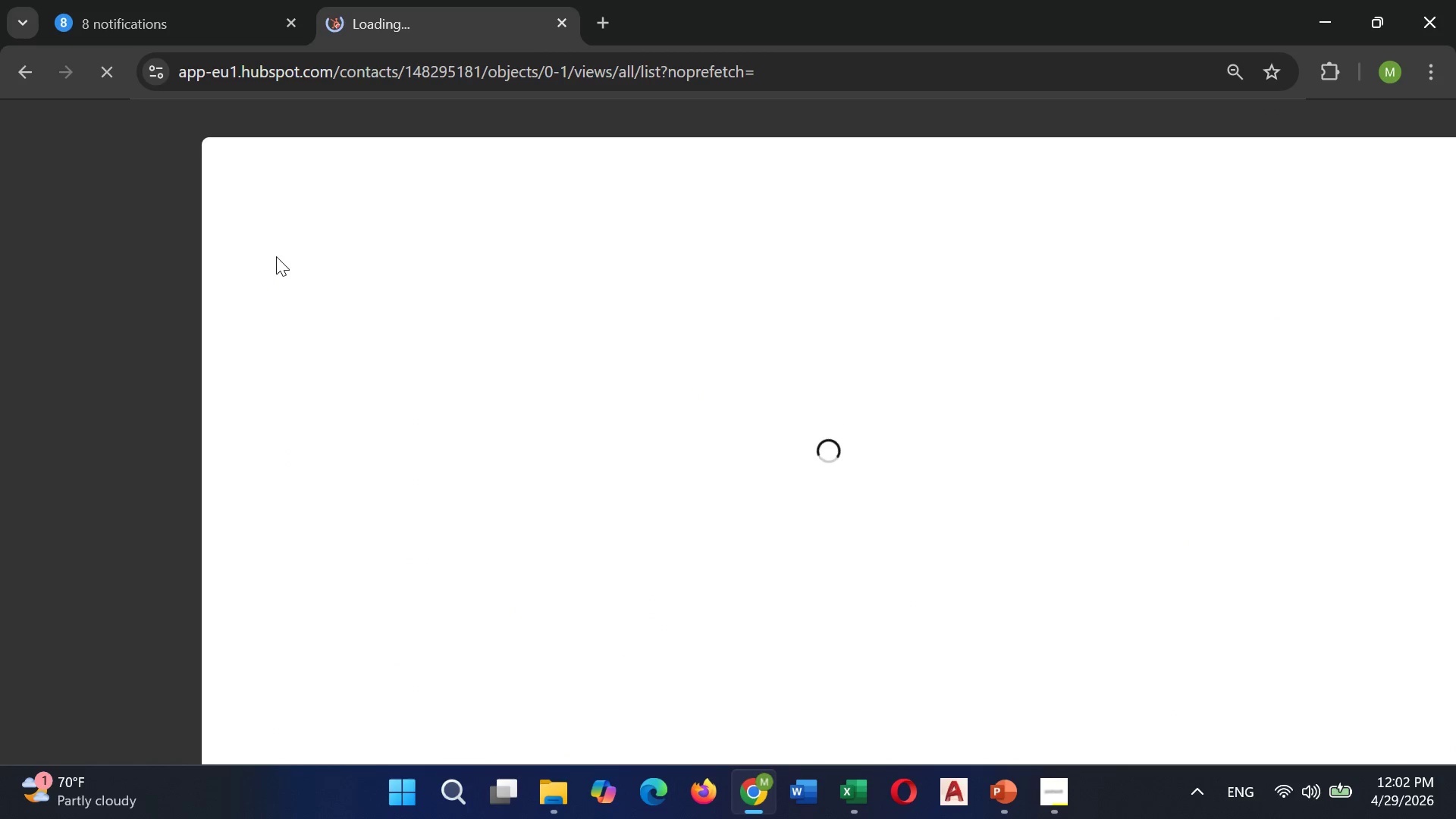 
left_click_drag(start_coordinate=[933, 212], to_coordinate=[933, 216])
 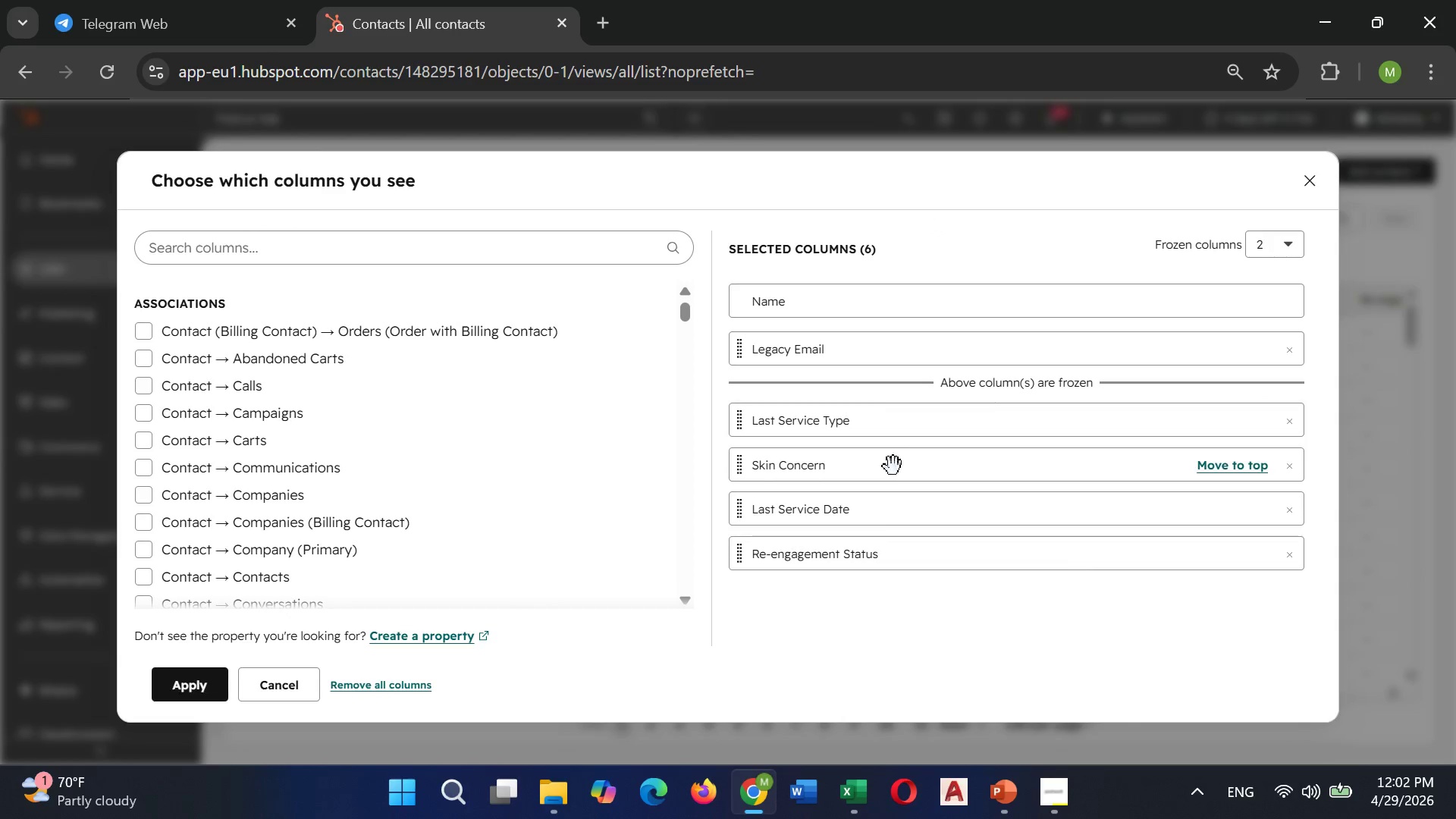 
wait(9.03)
 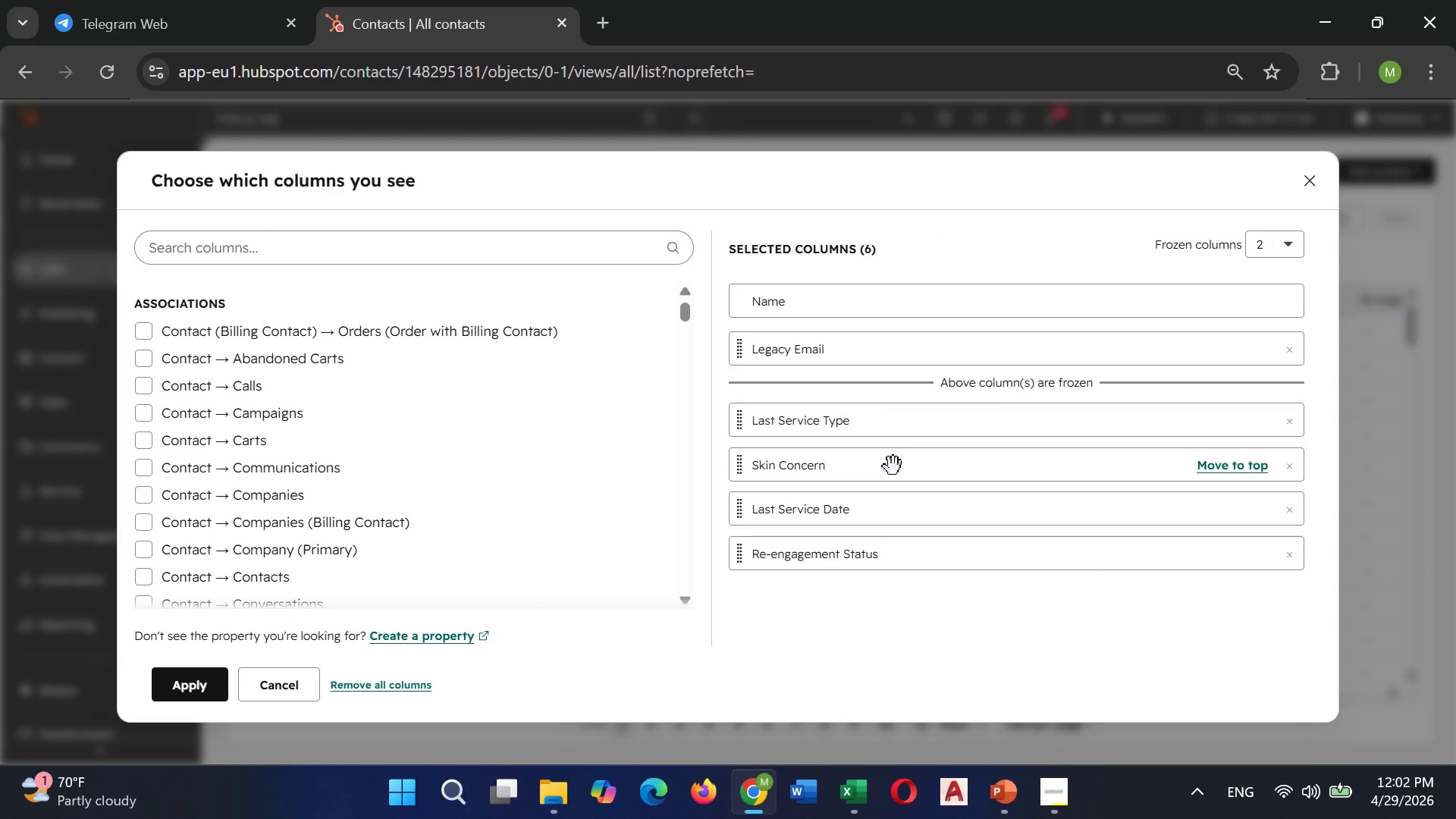 
left_click([206, 674])
 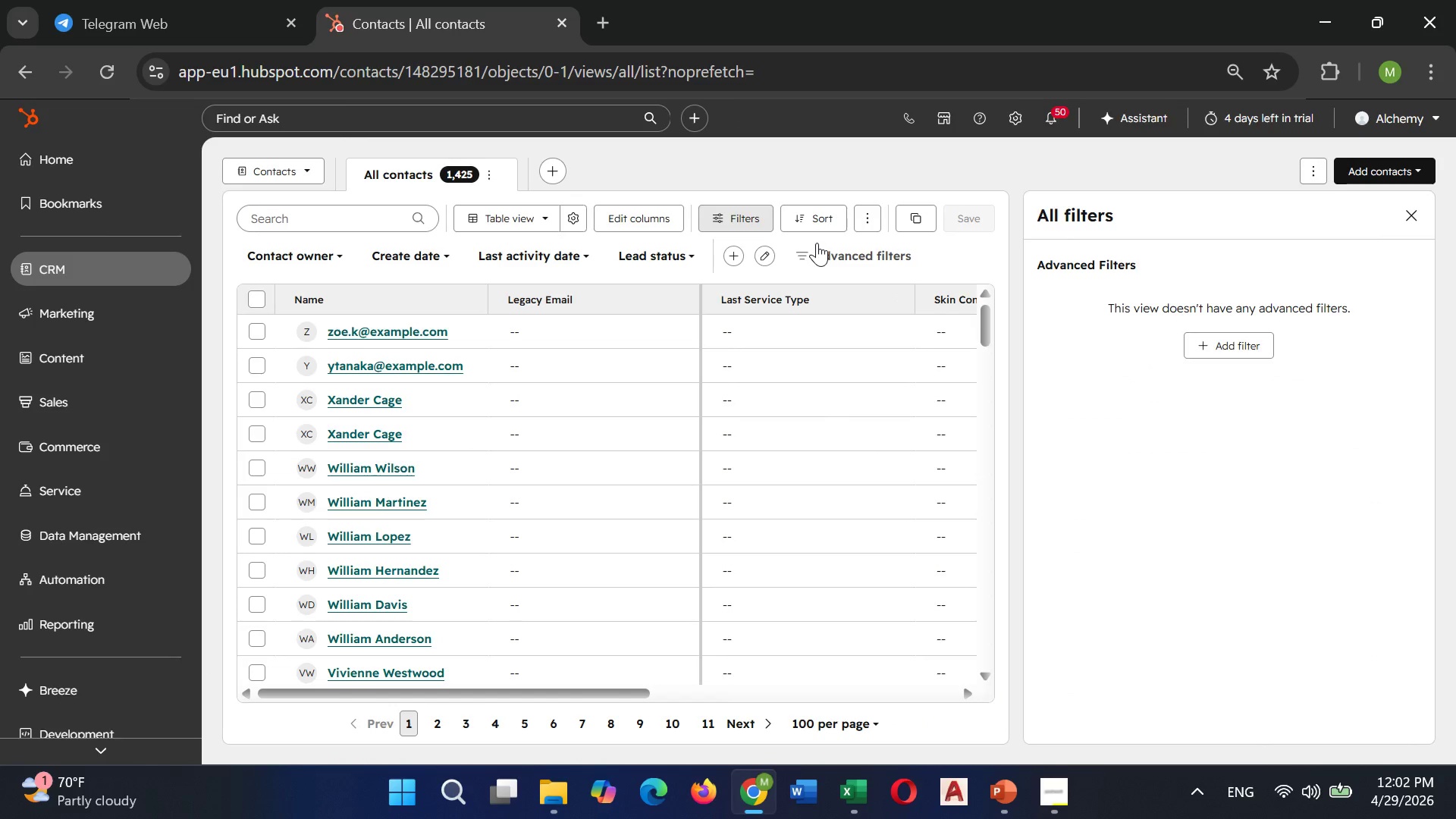 
wait(5.89)
 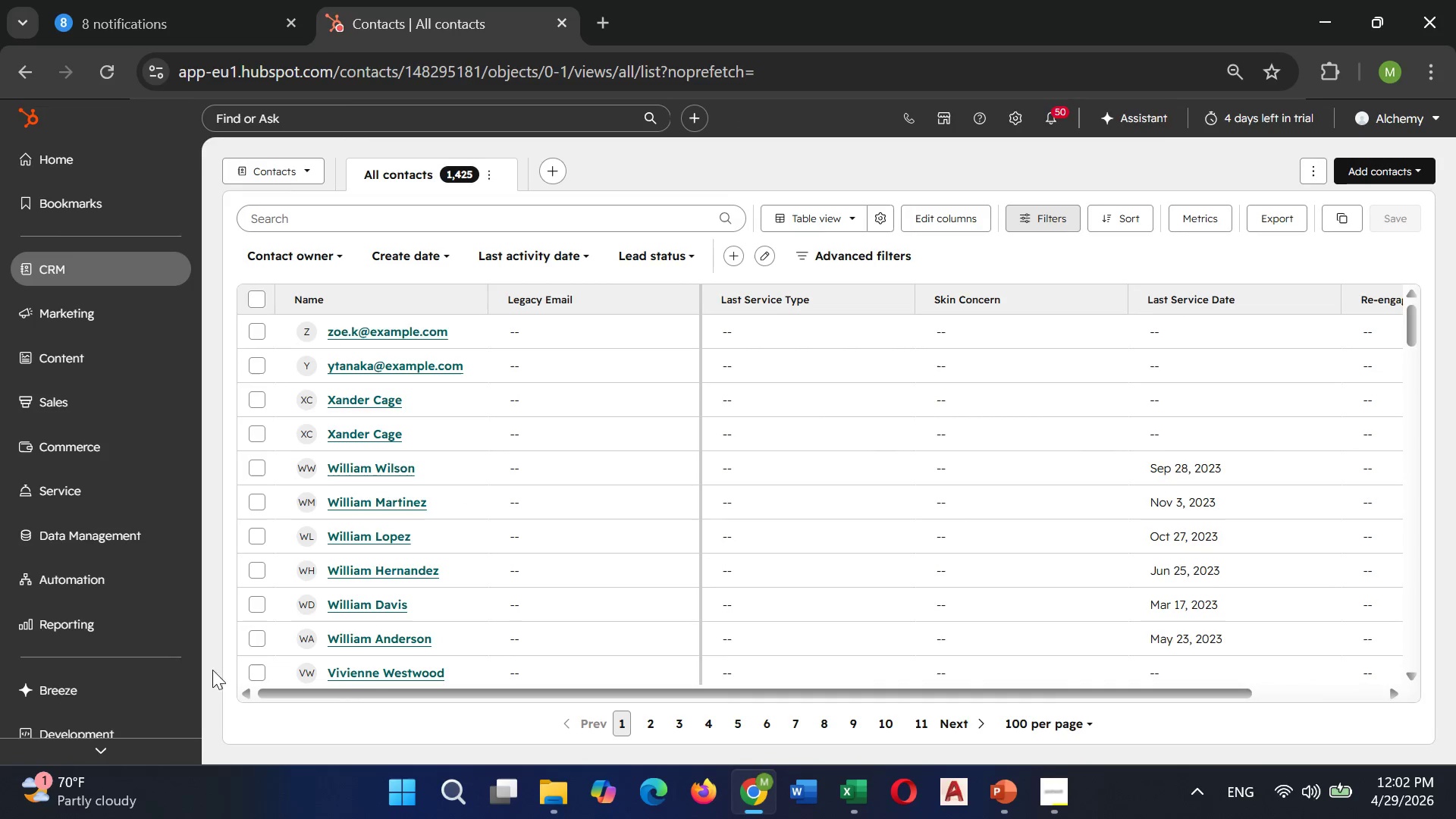 
left_click([1217, 350])
 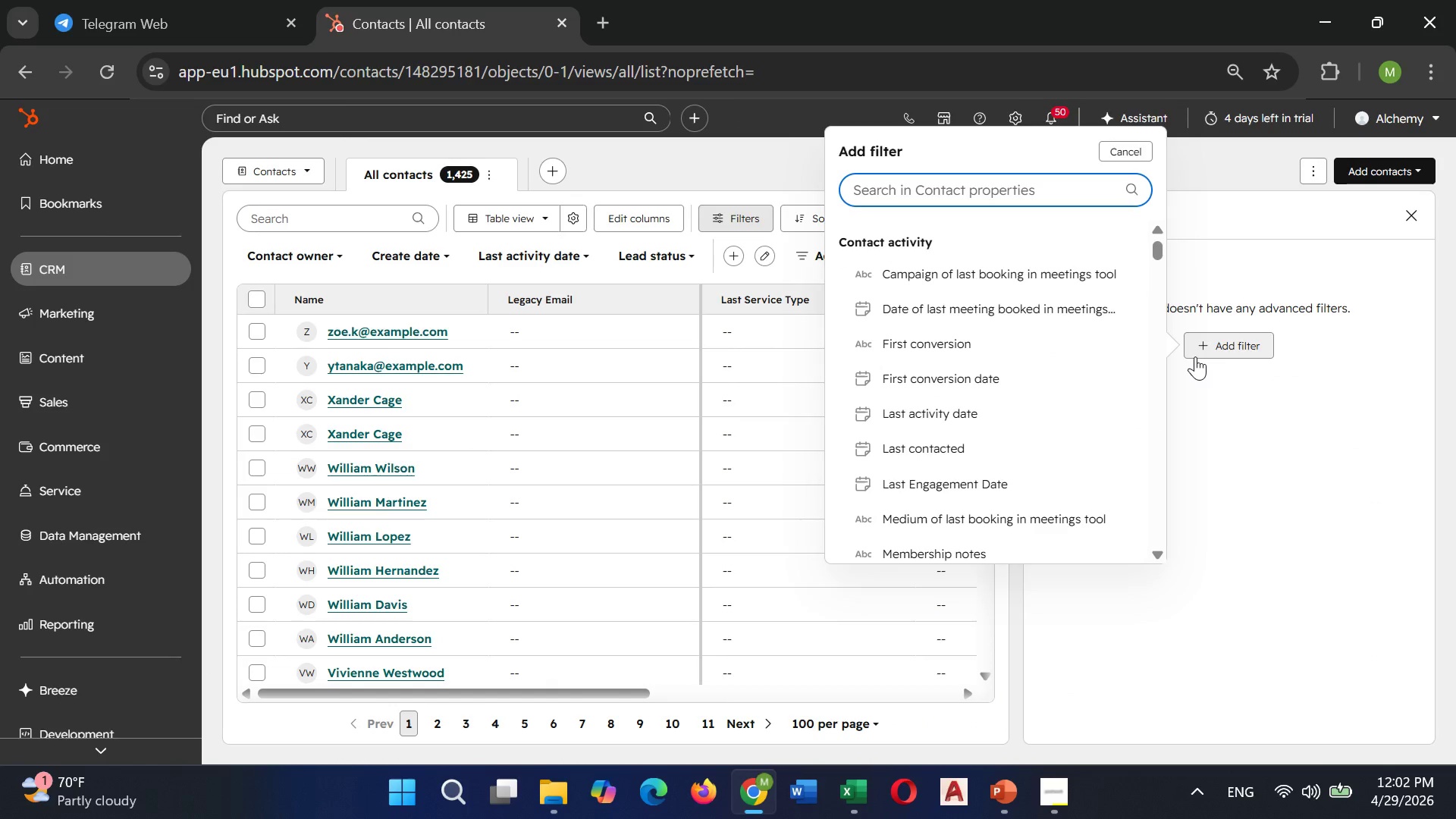 
hold_key(key=ShiftLeft, duration=0.33)
 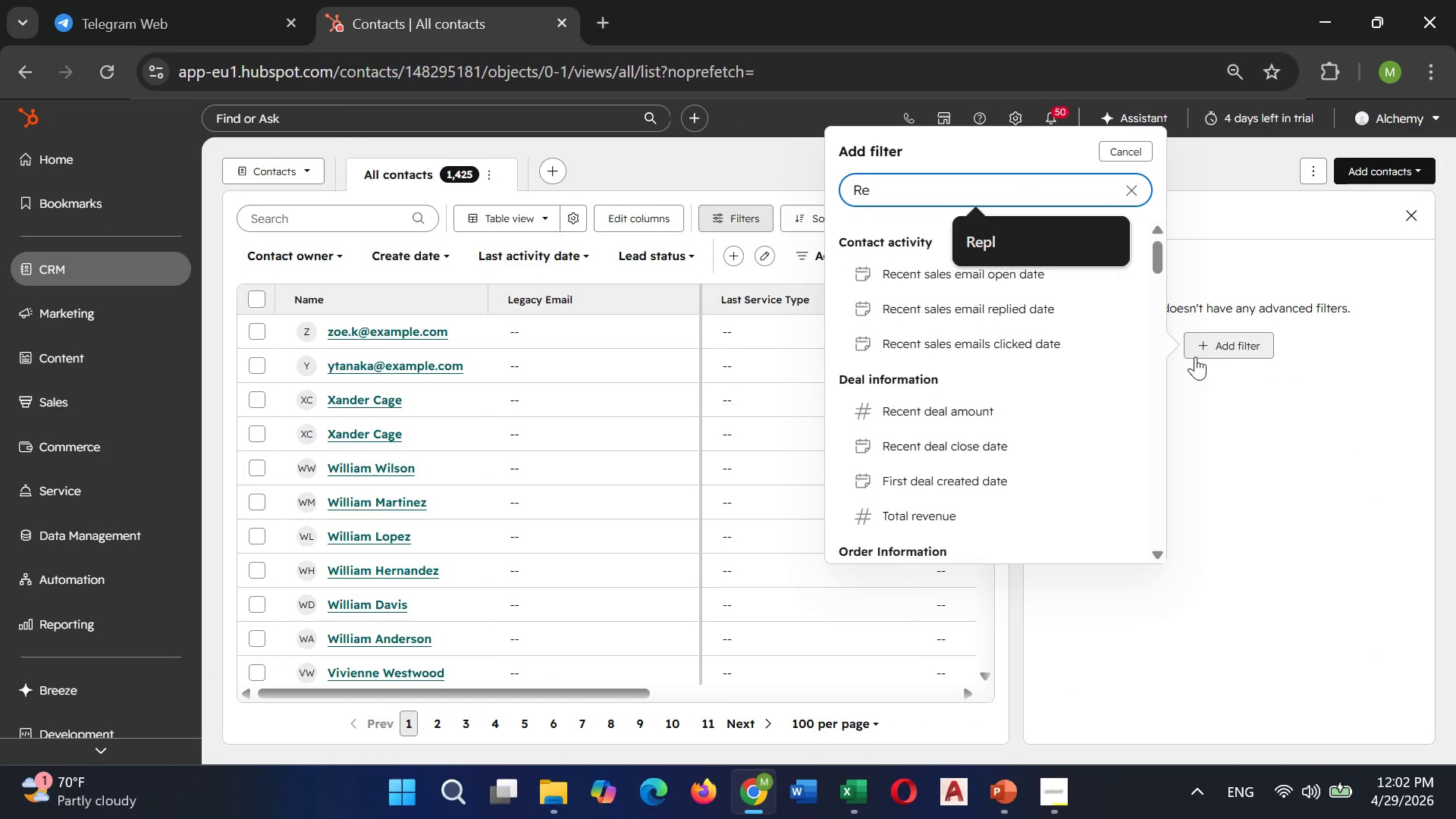 
type(re )
key(Backspace)
type(-)
 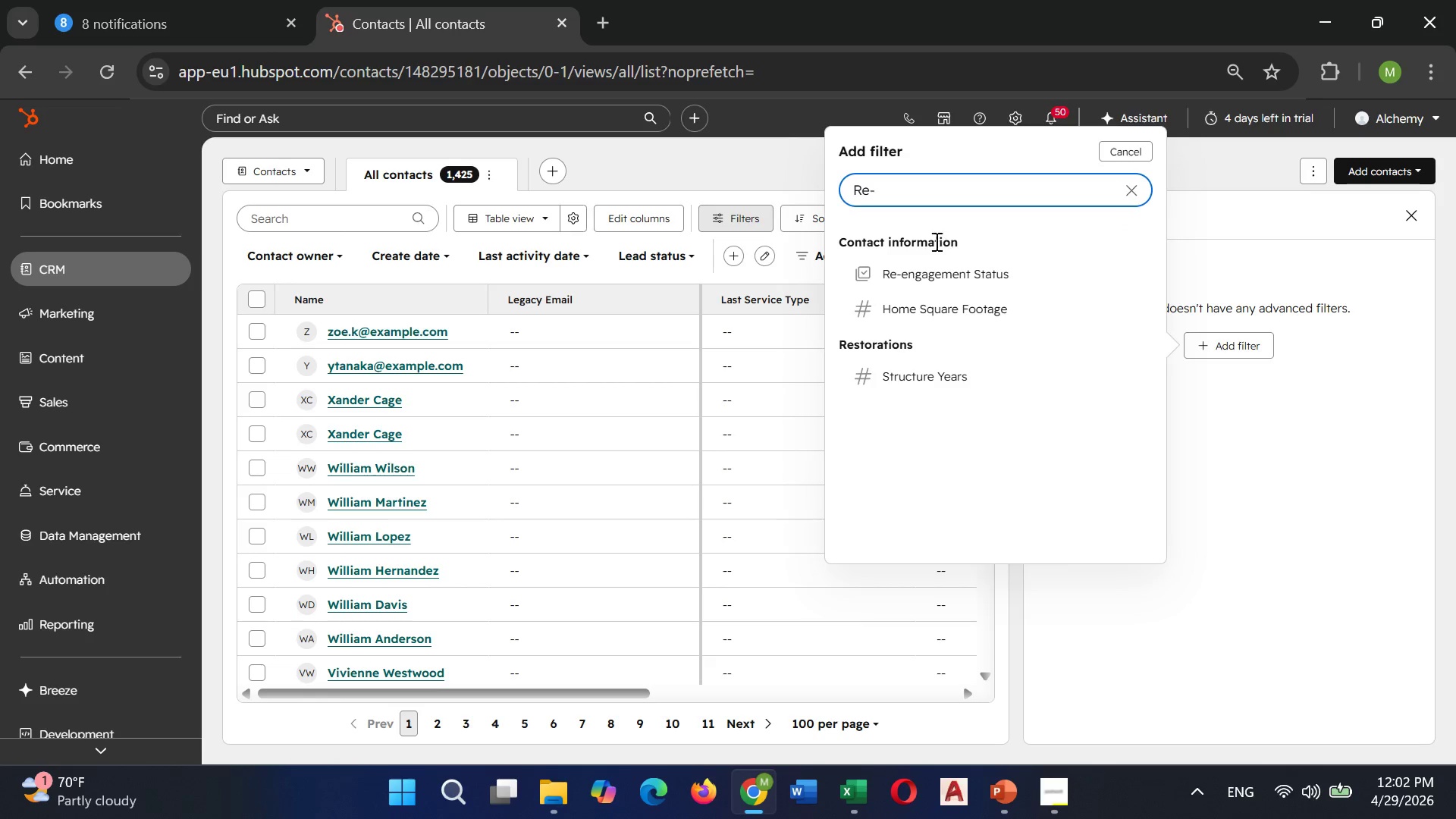 
left_click([930, 278])
 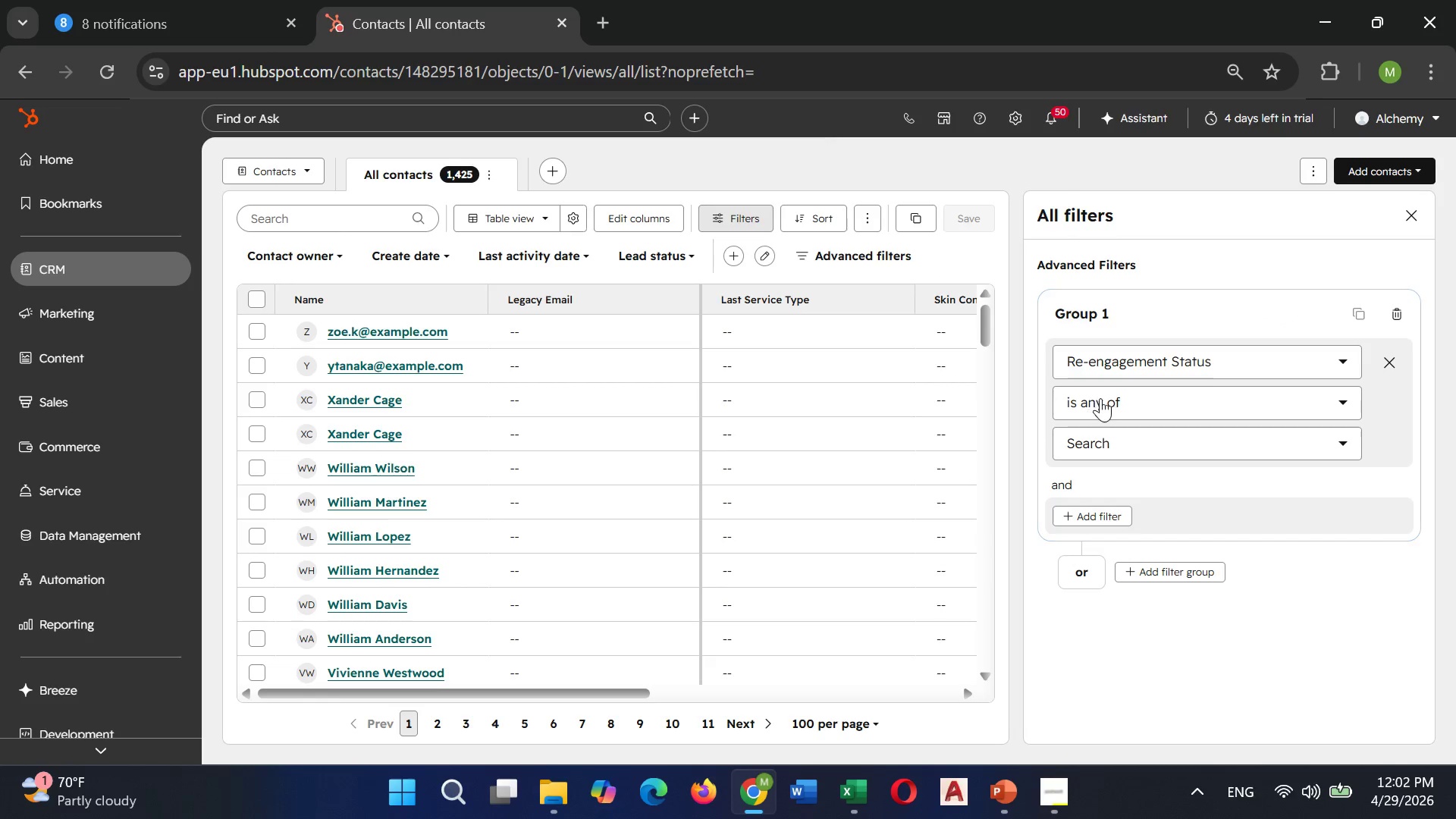 
left_click([1101, 398])
 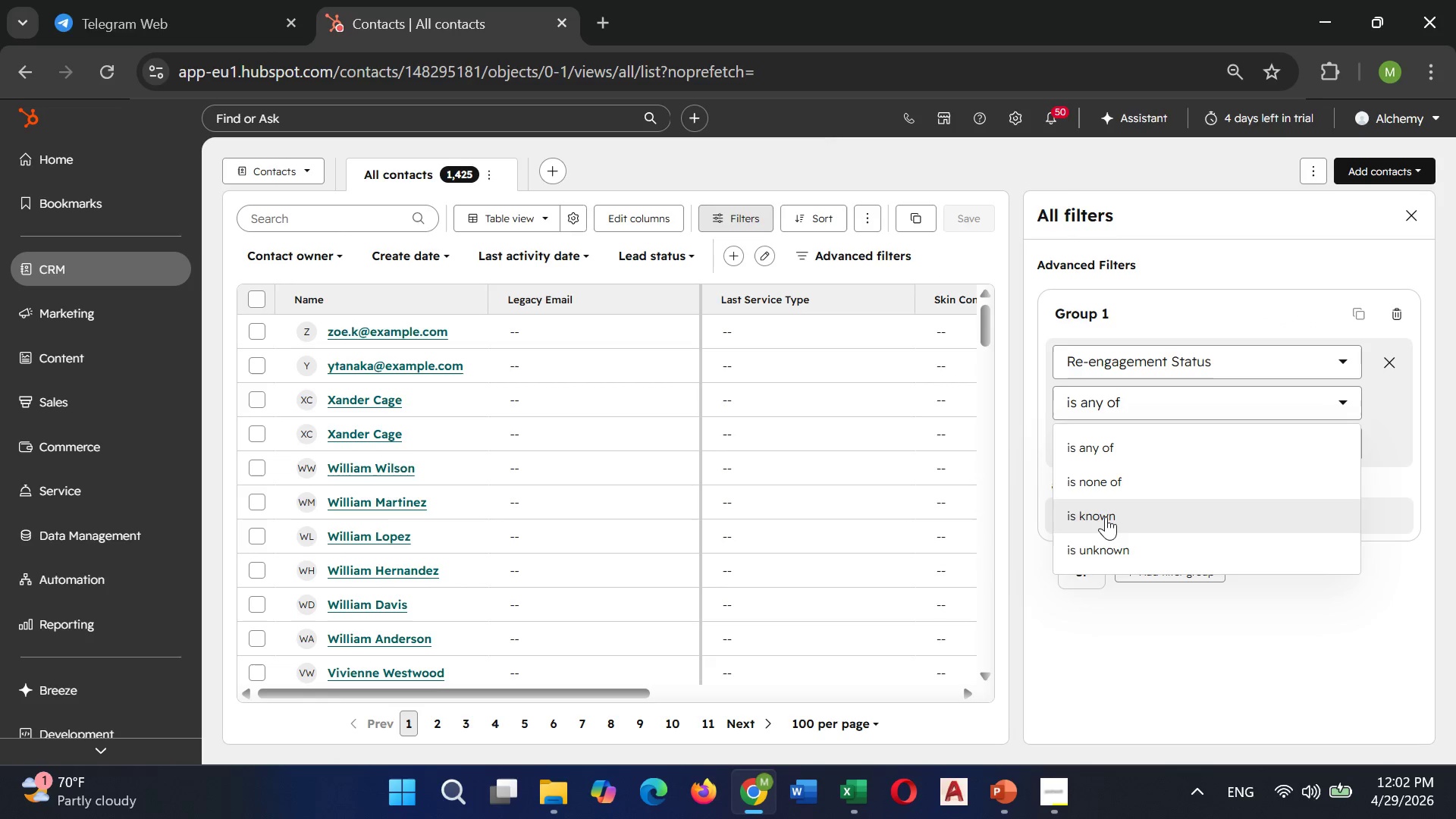 
left_click([1105, 517])
 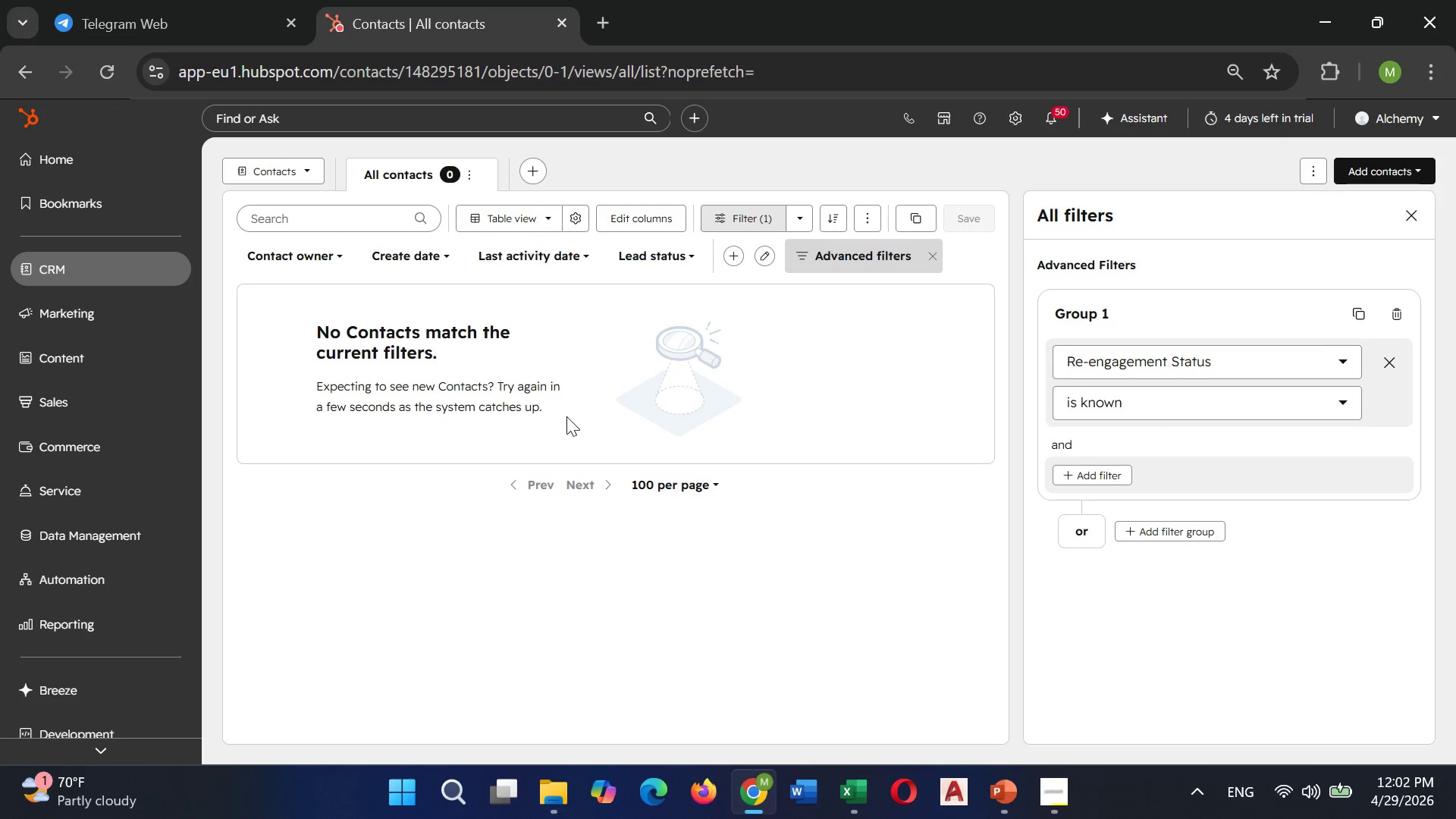 
wait(8.23)
 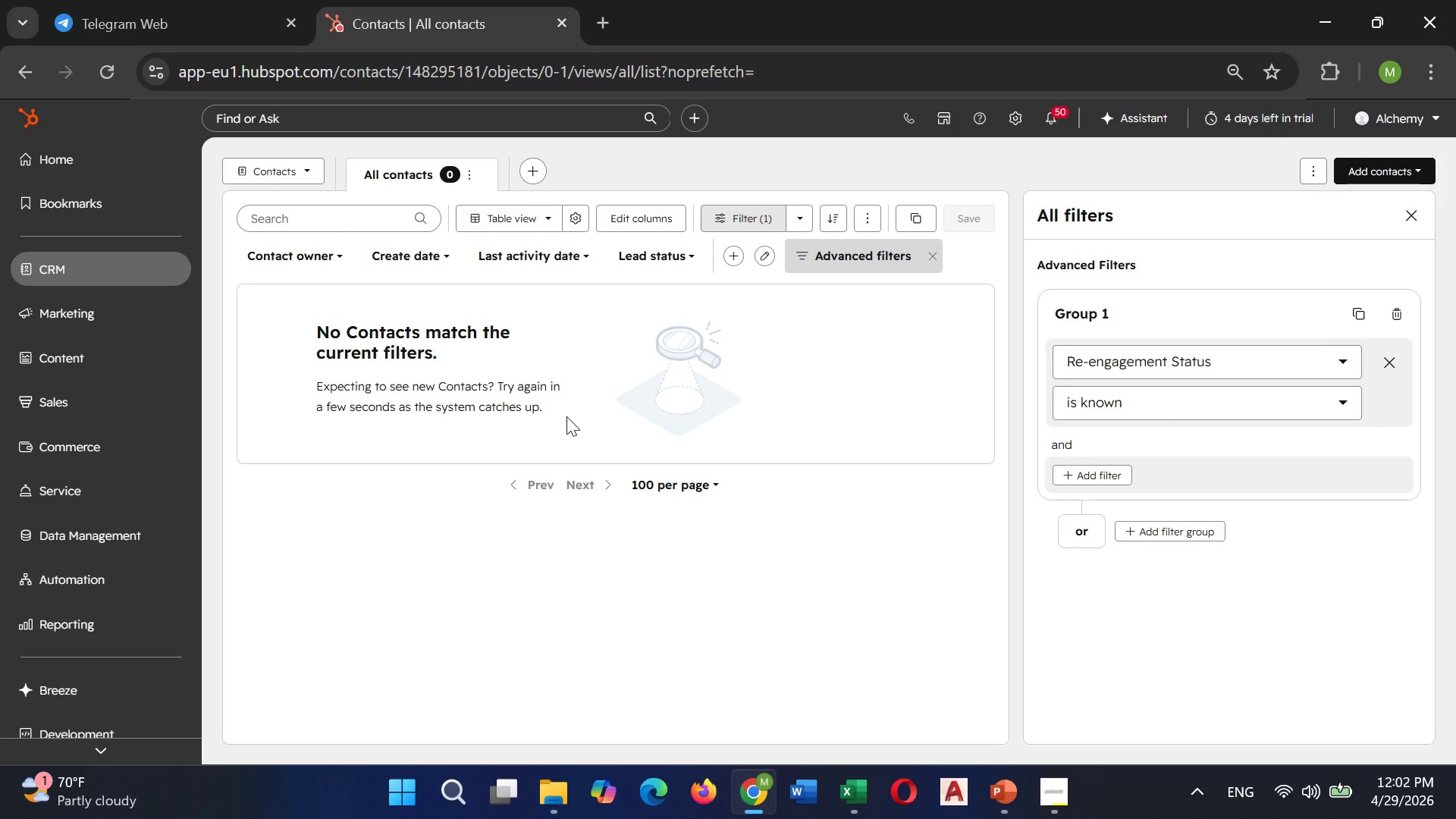 
scroll: coordinate [569, 401], scroll_direction: up, amount: 3.0
 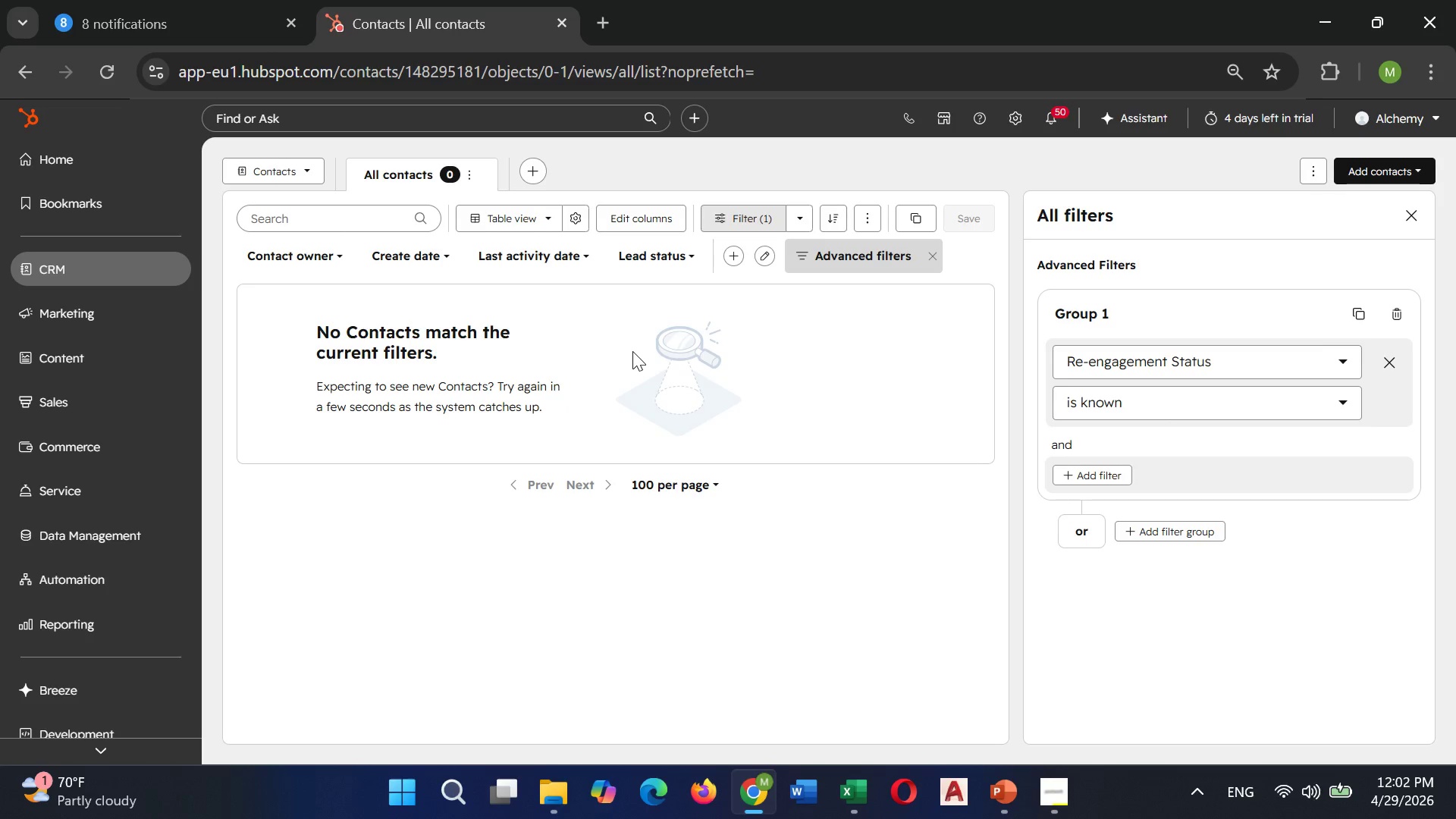 
scroll: coordinate [632, 351], scroll_direction: down, amount: 1.0
 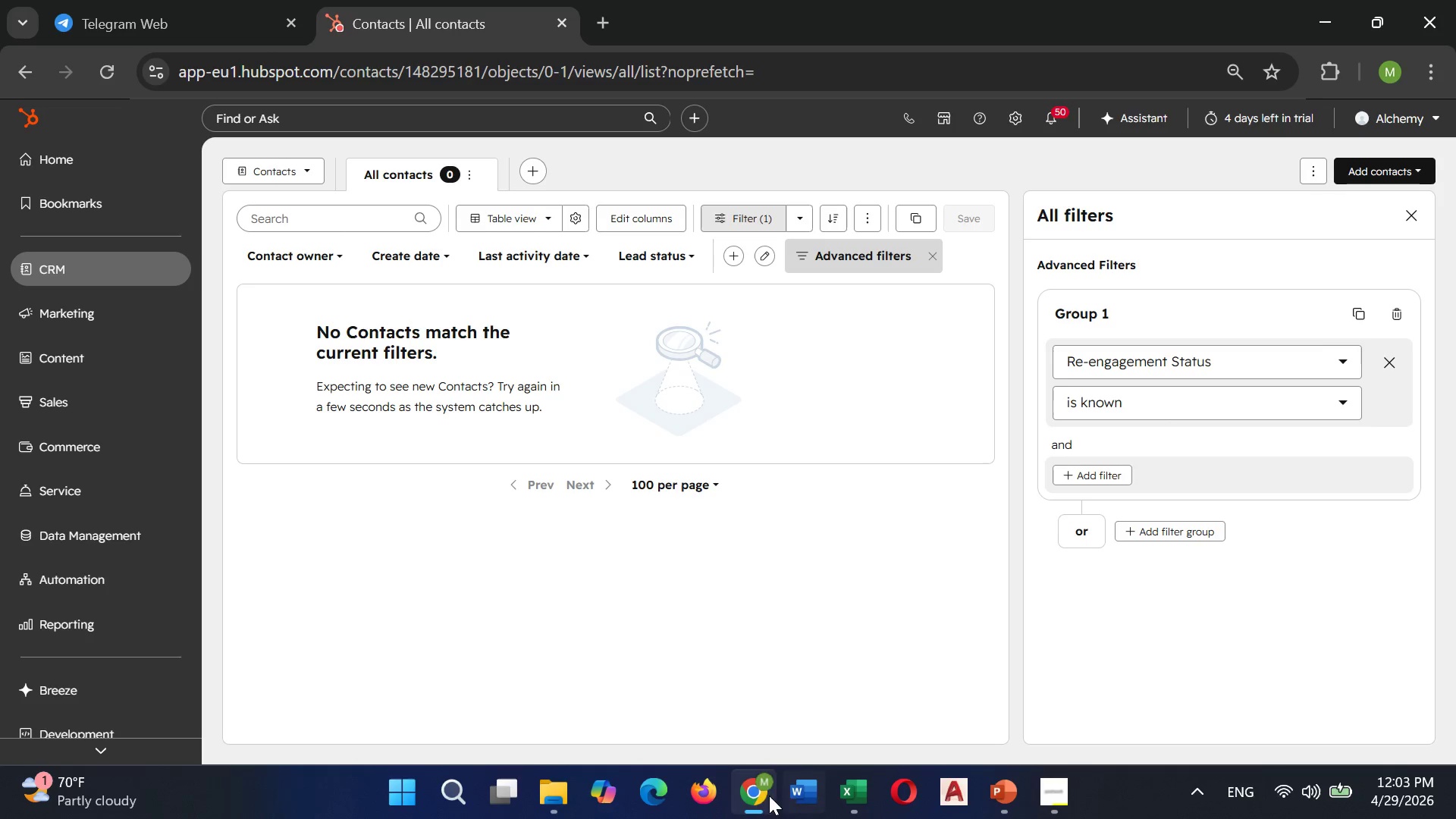 
wait(12.42)
 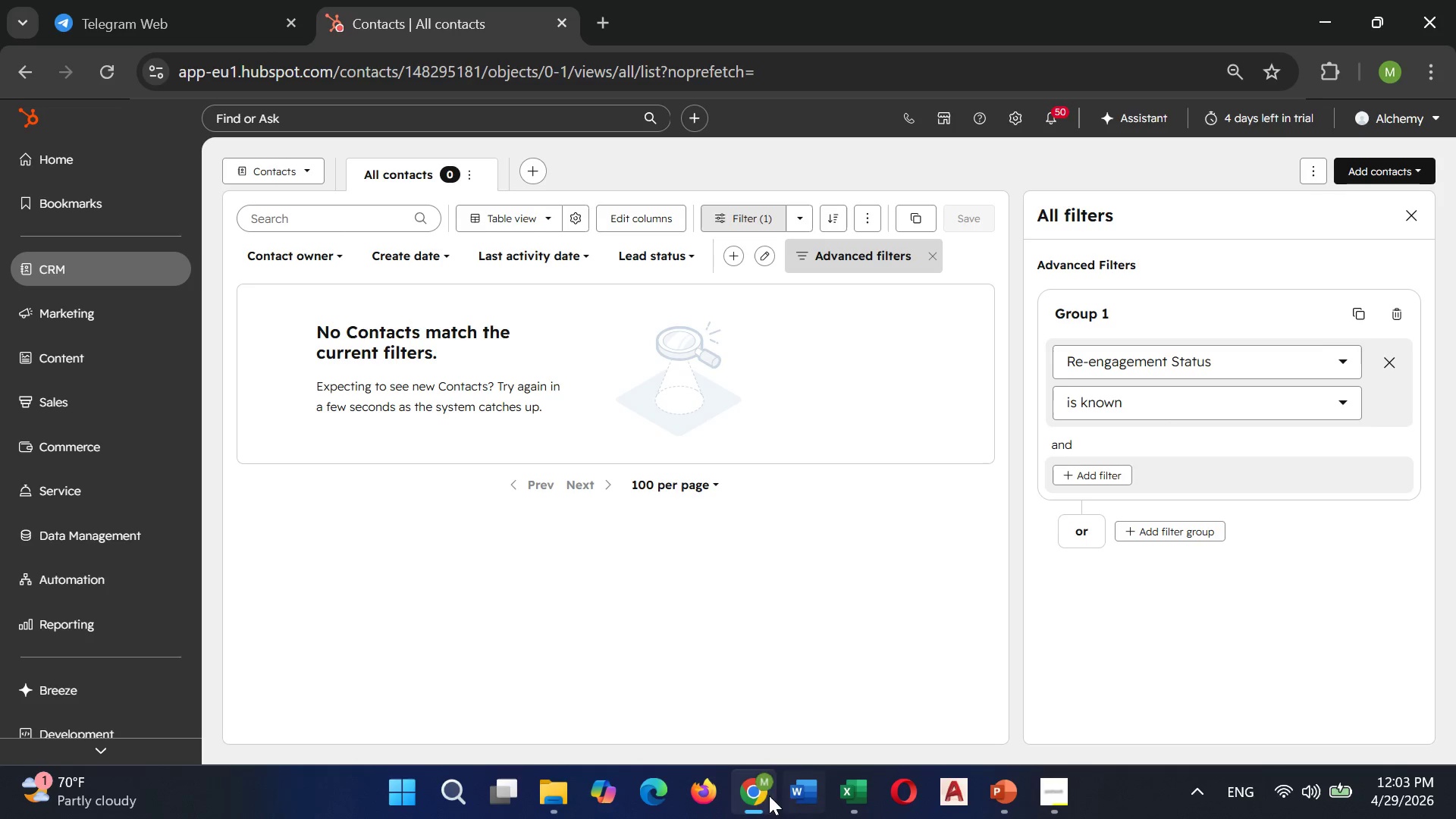 
left_click([852, 715])
 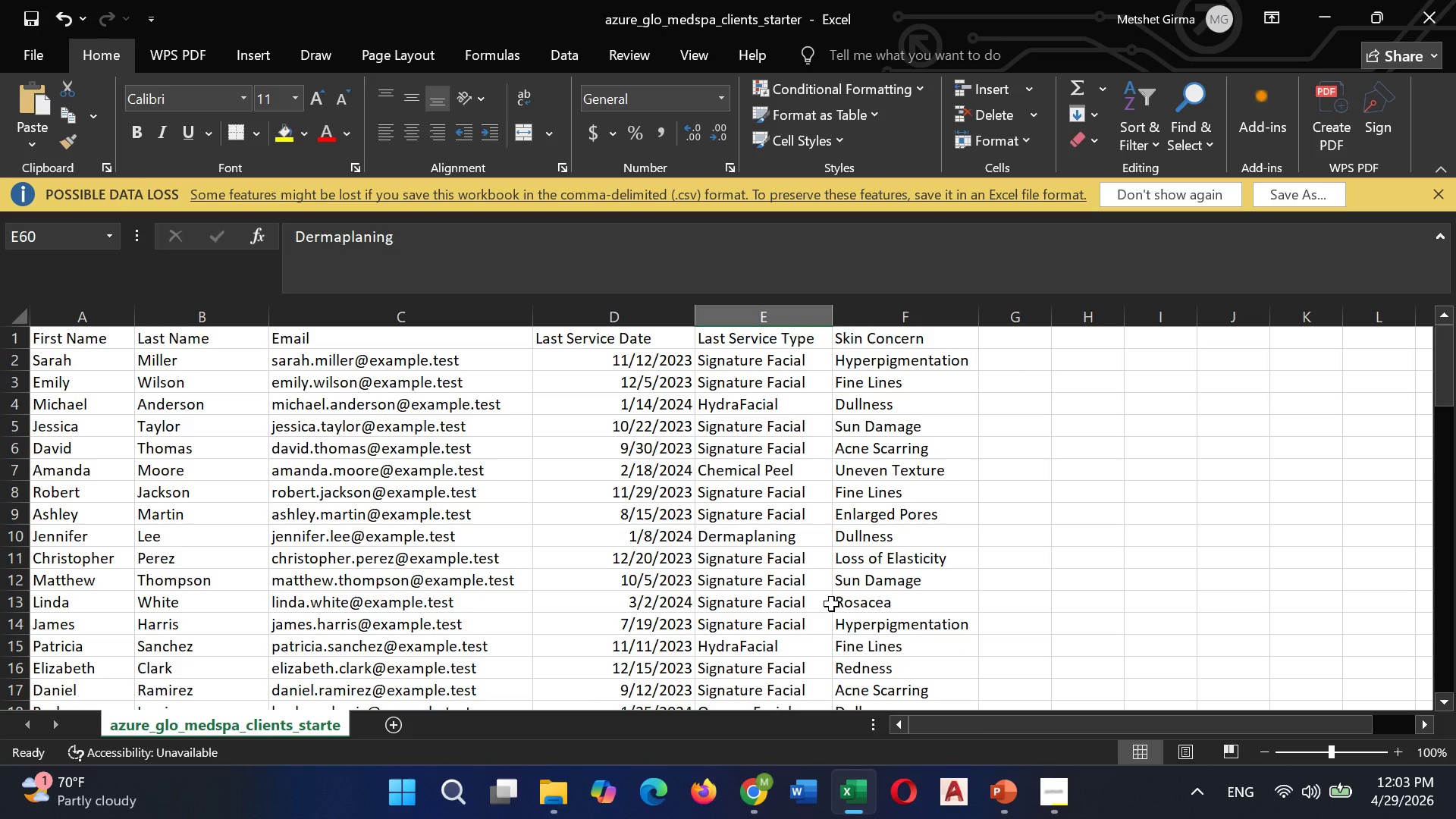 
wait(29.2)
 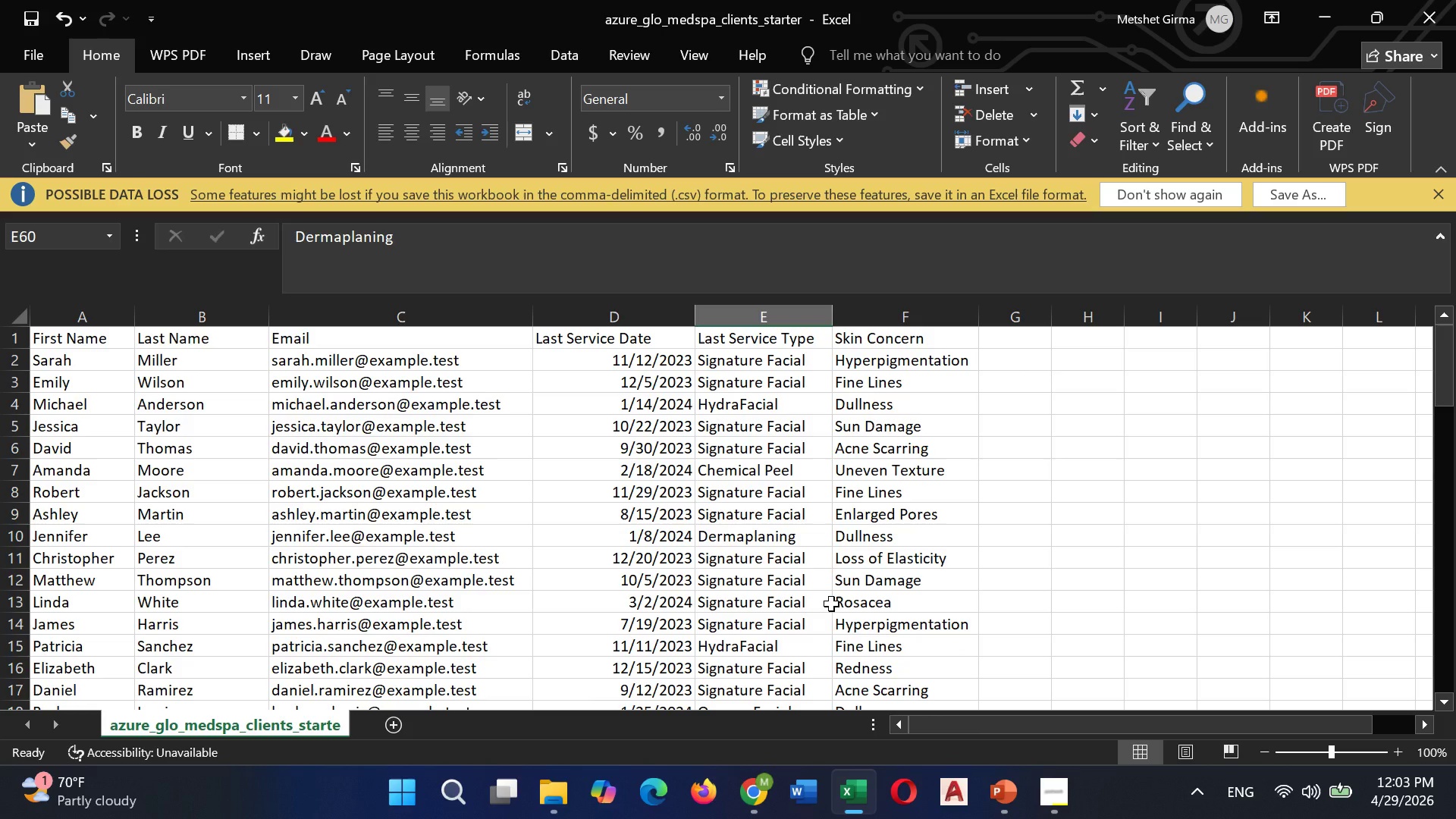 
scroll: coordinate [962, 407], scroll_direction: down, amount: 8.0
 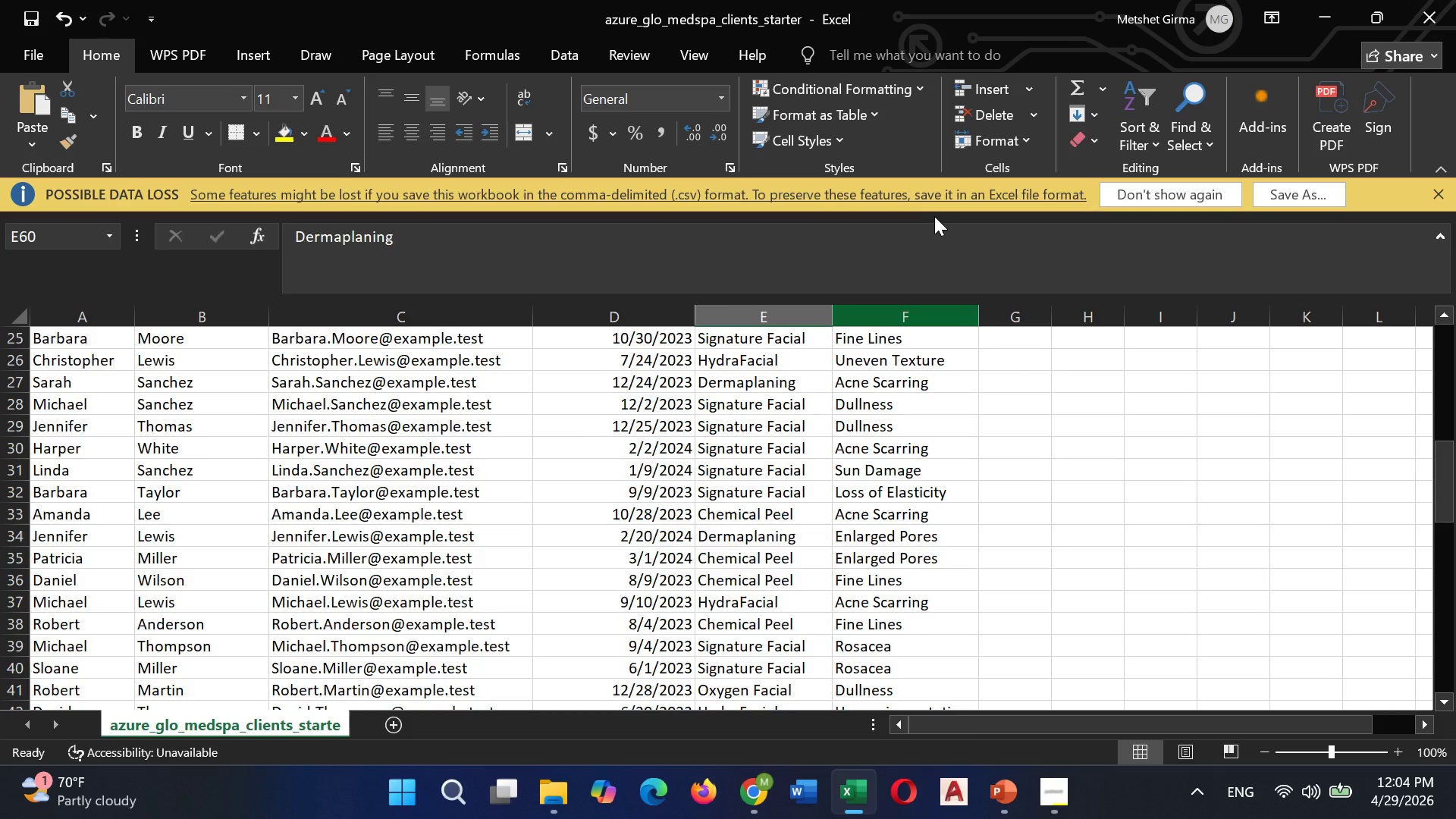 
wait(67.88)
 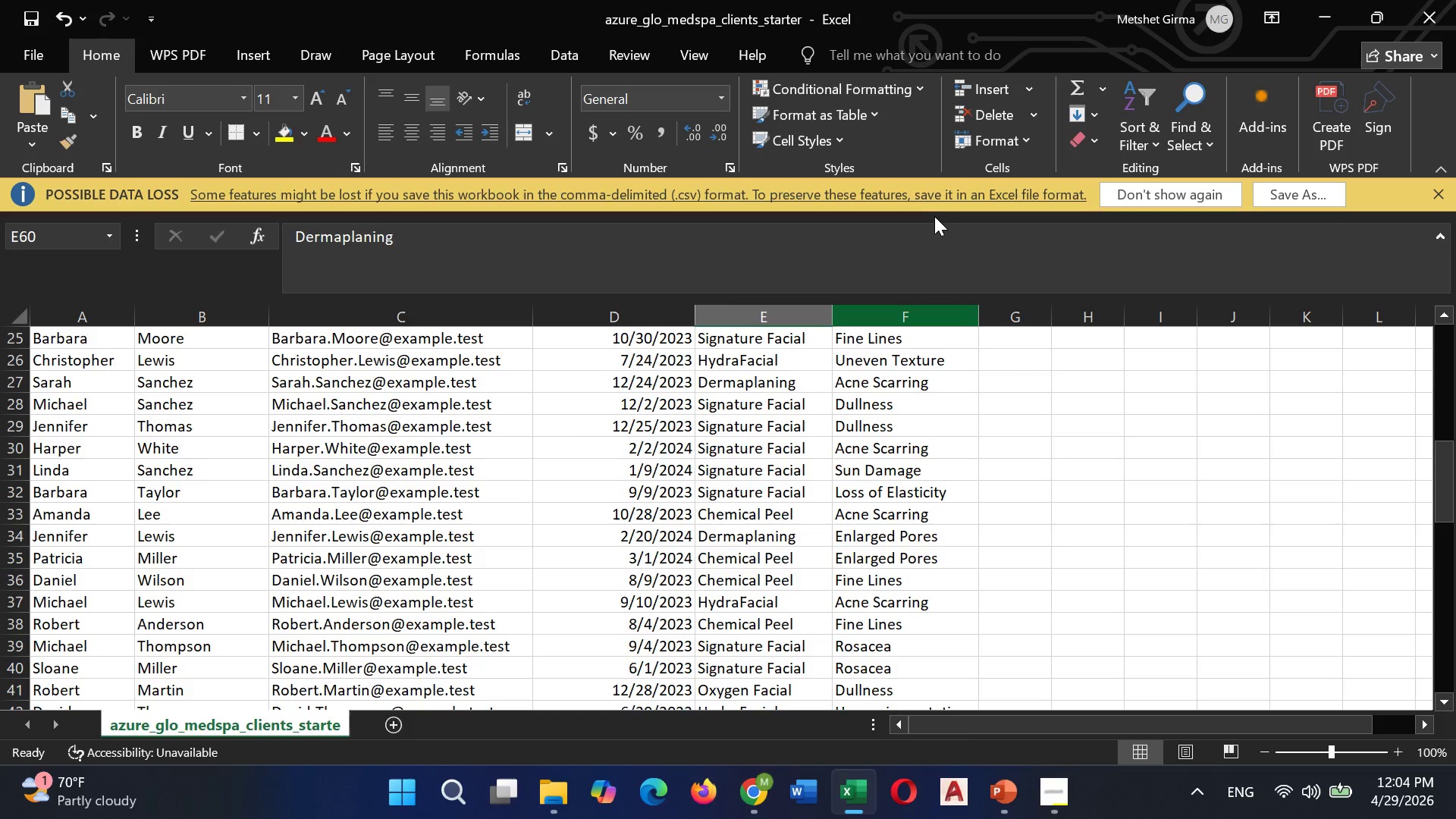 
scroll: coordinate [920, 266], scroll_direction: down, amount: 2.0
 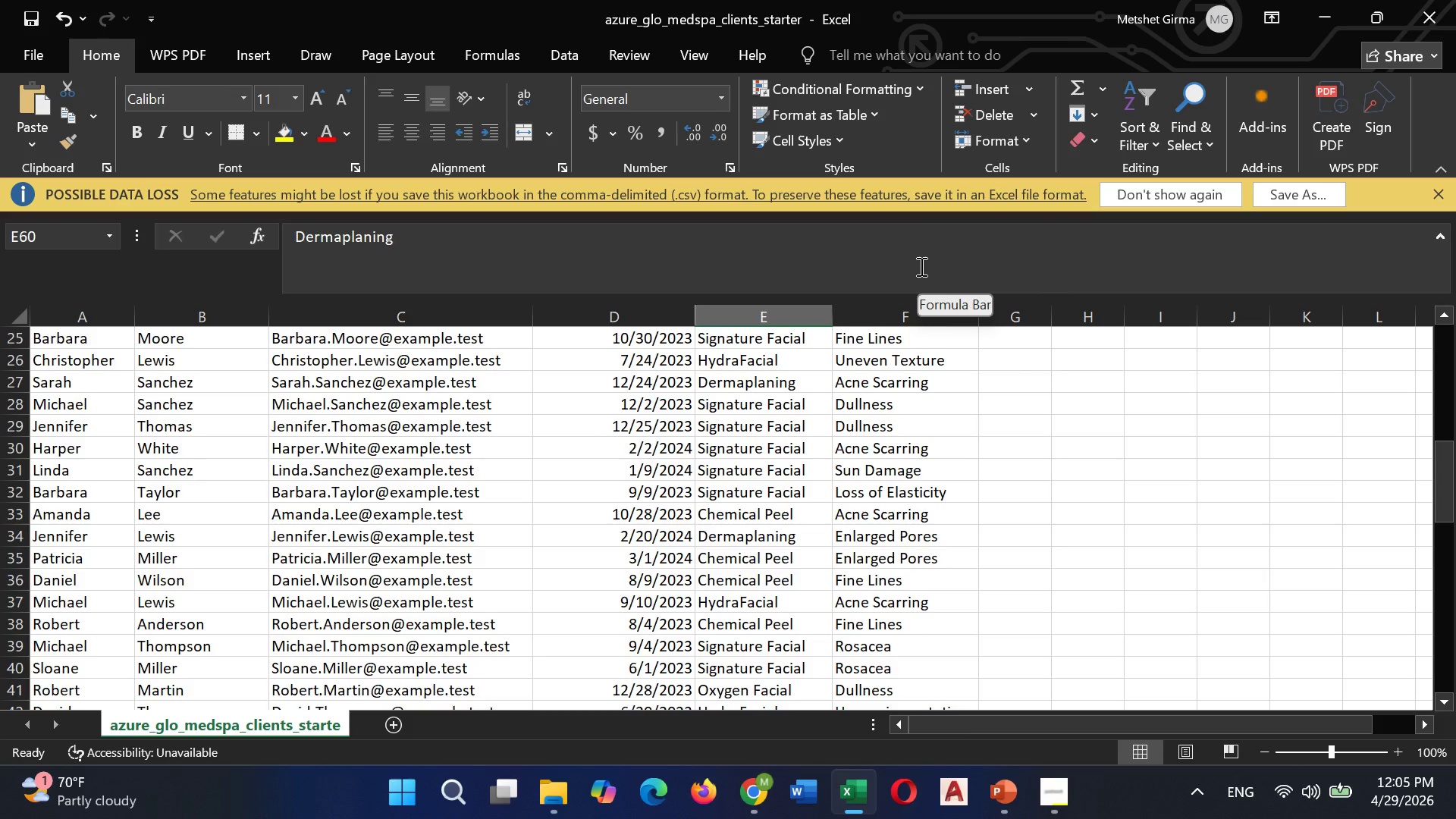 
wait(33.0)
 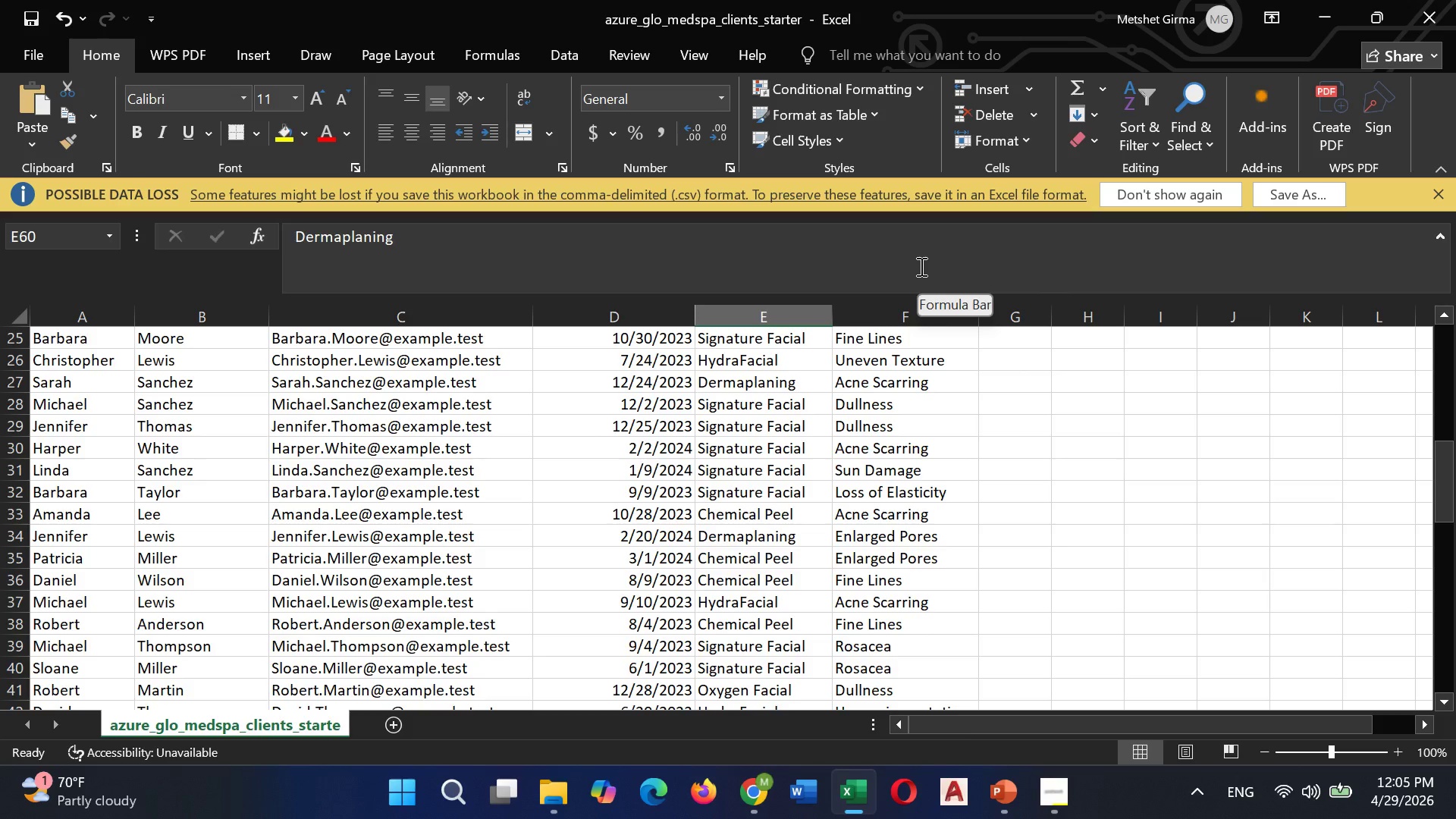 
scroll: coordinate [920, 266], scroll_direction: up, amount: 2.0
 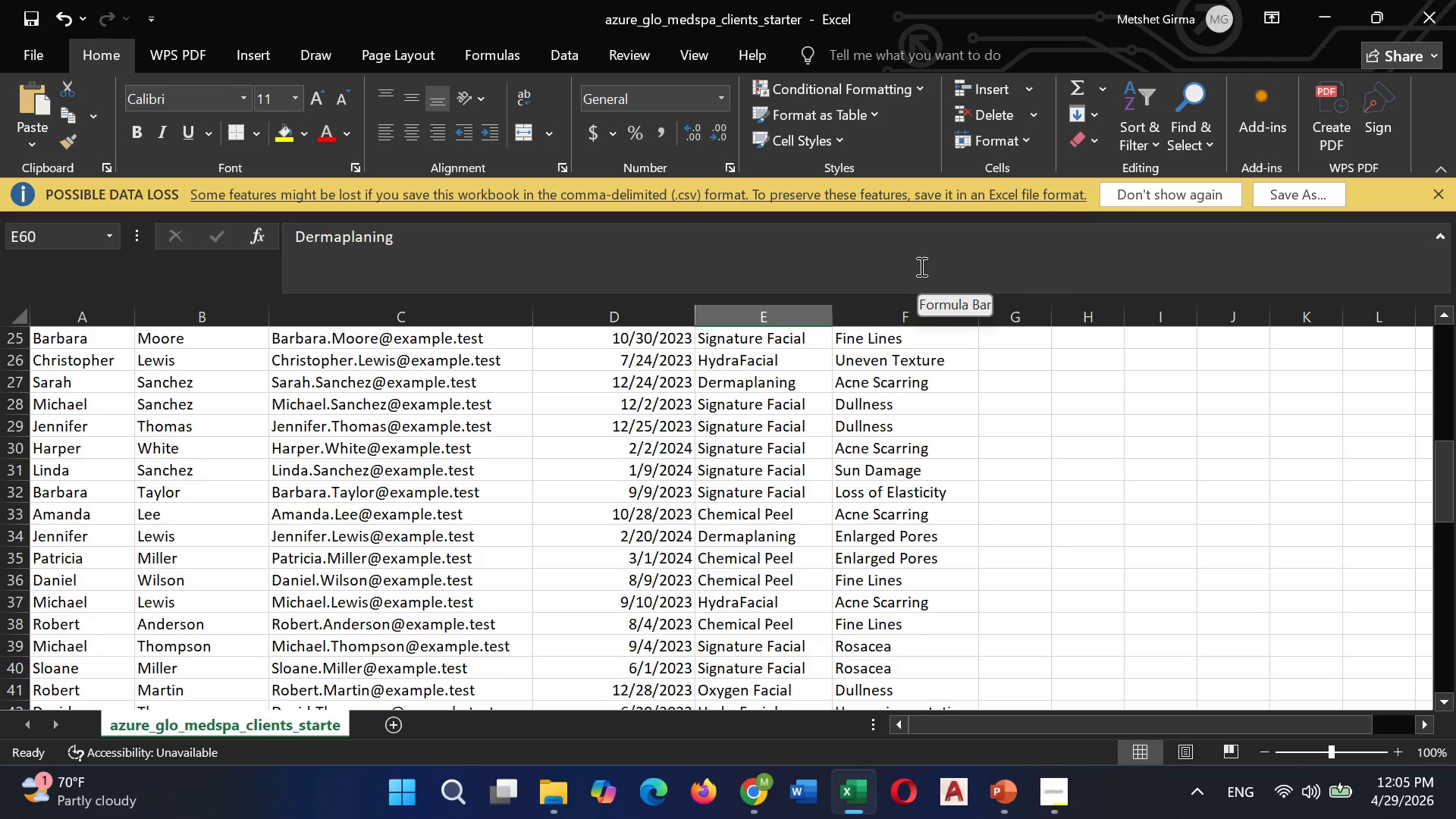 
wait(5.42)
 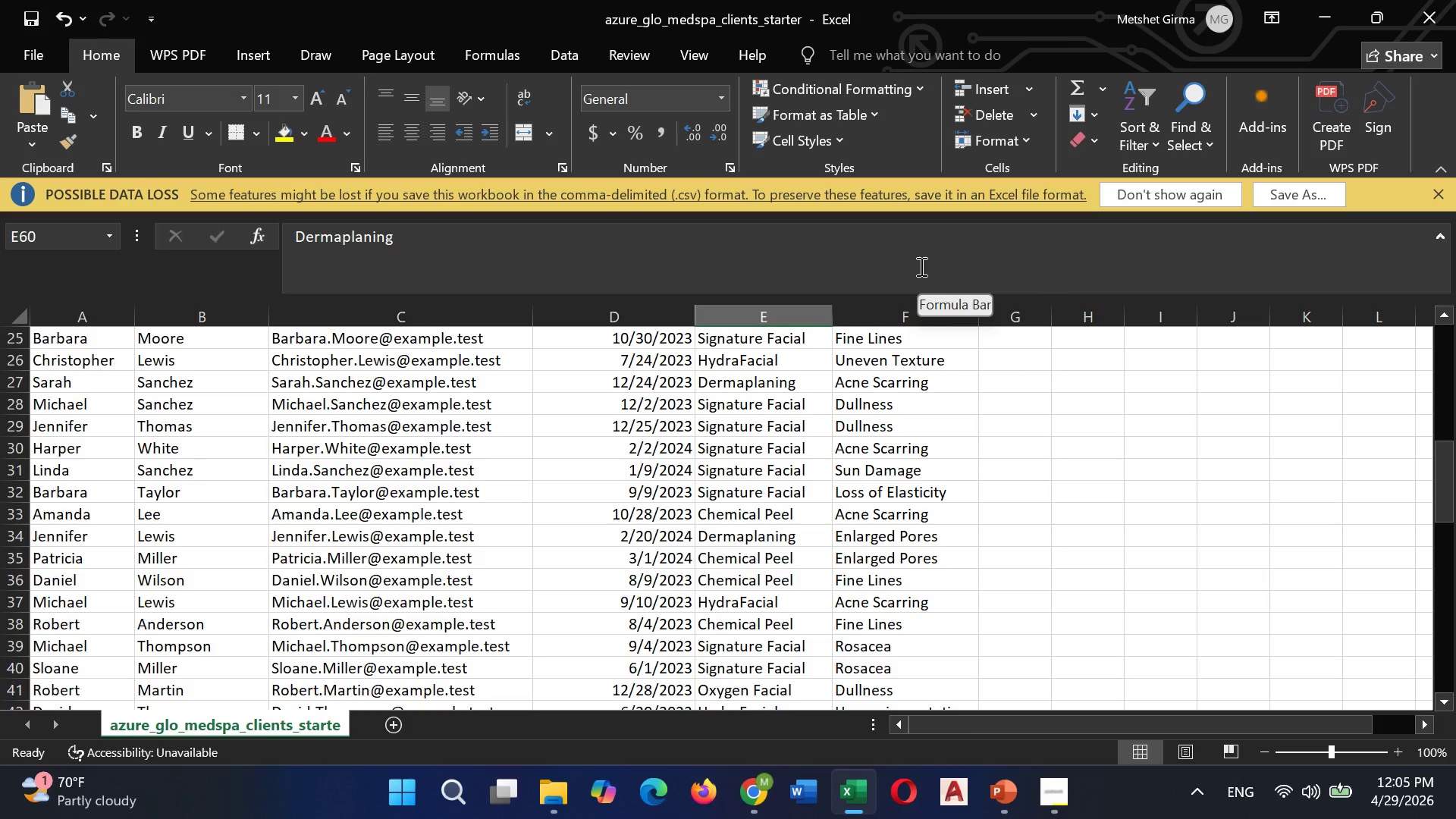 
scroll: coordinate [918, 267], scroll_direction: down, amount: 2.0
 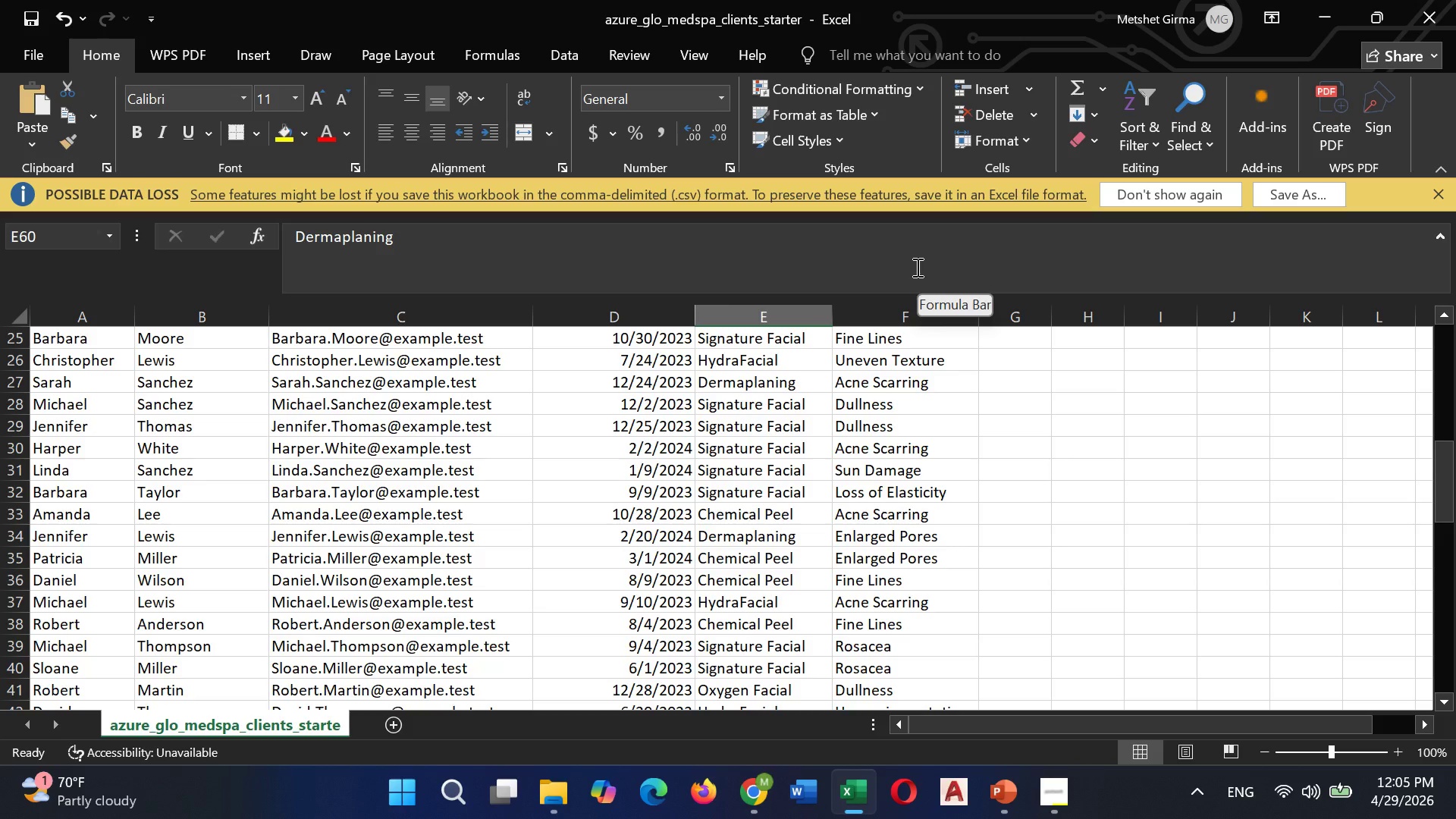 